 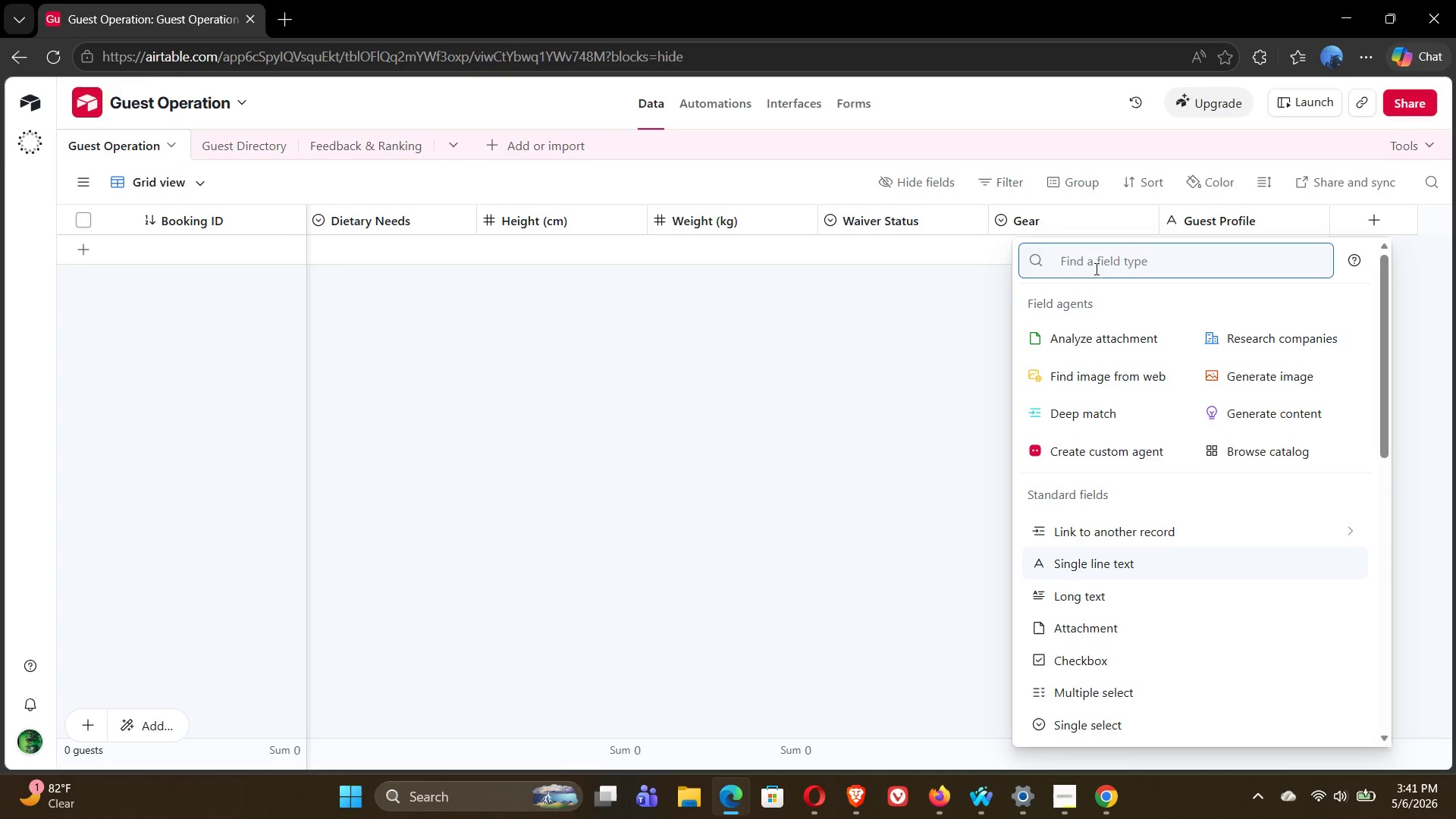 
type(sing)
 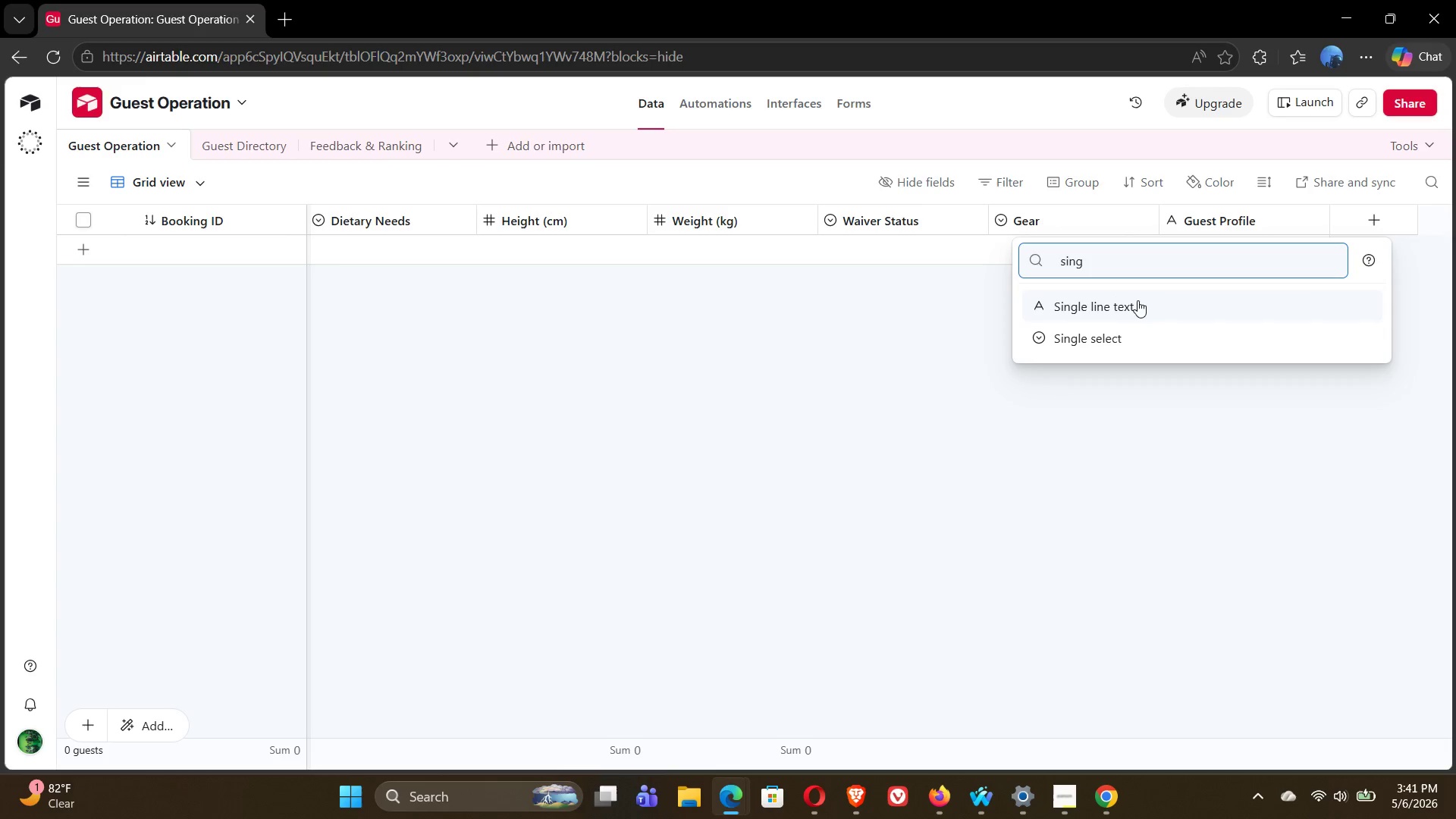 
left_click([1144, 306])
 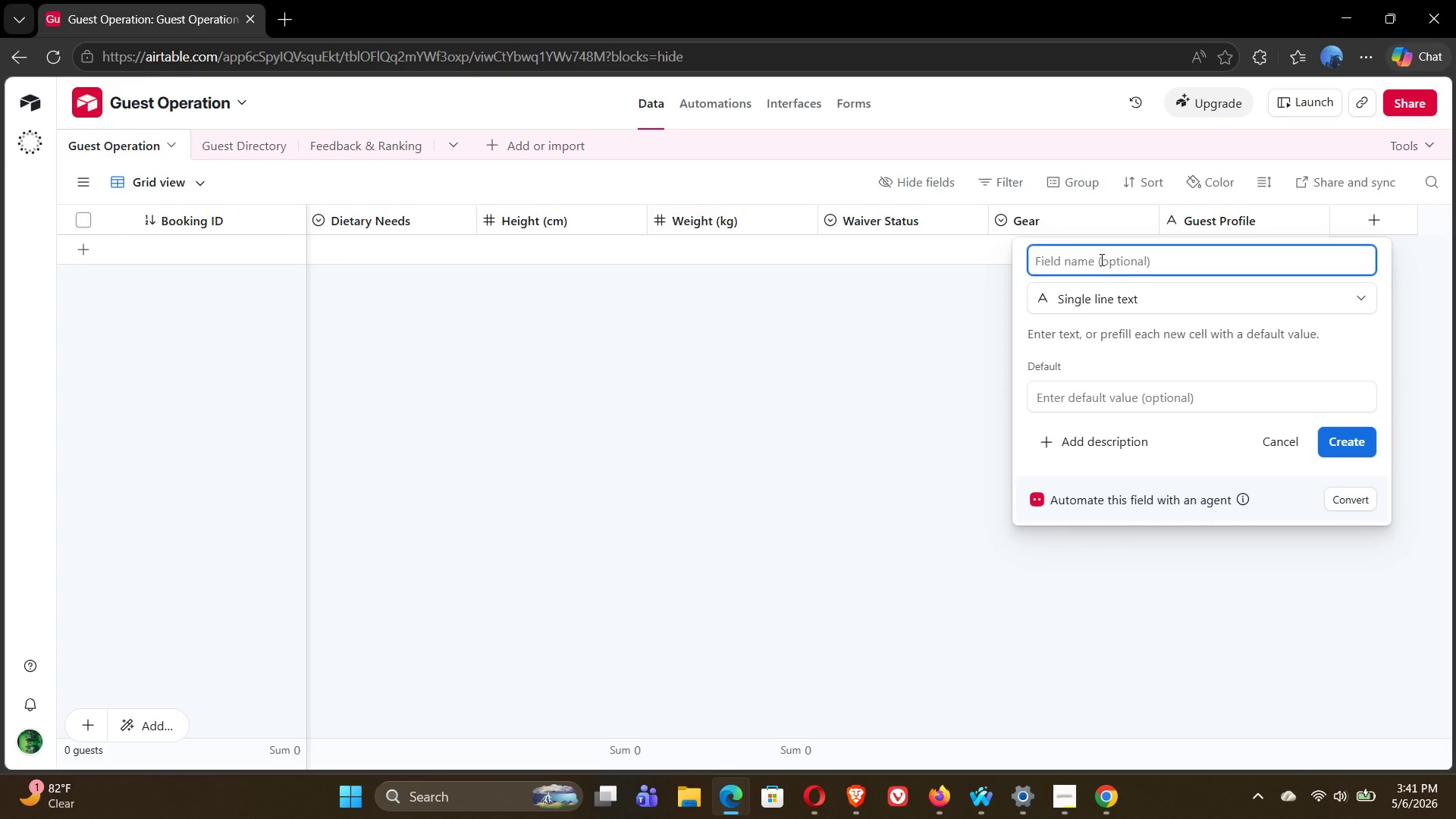 
type(Feedback Record)
 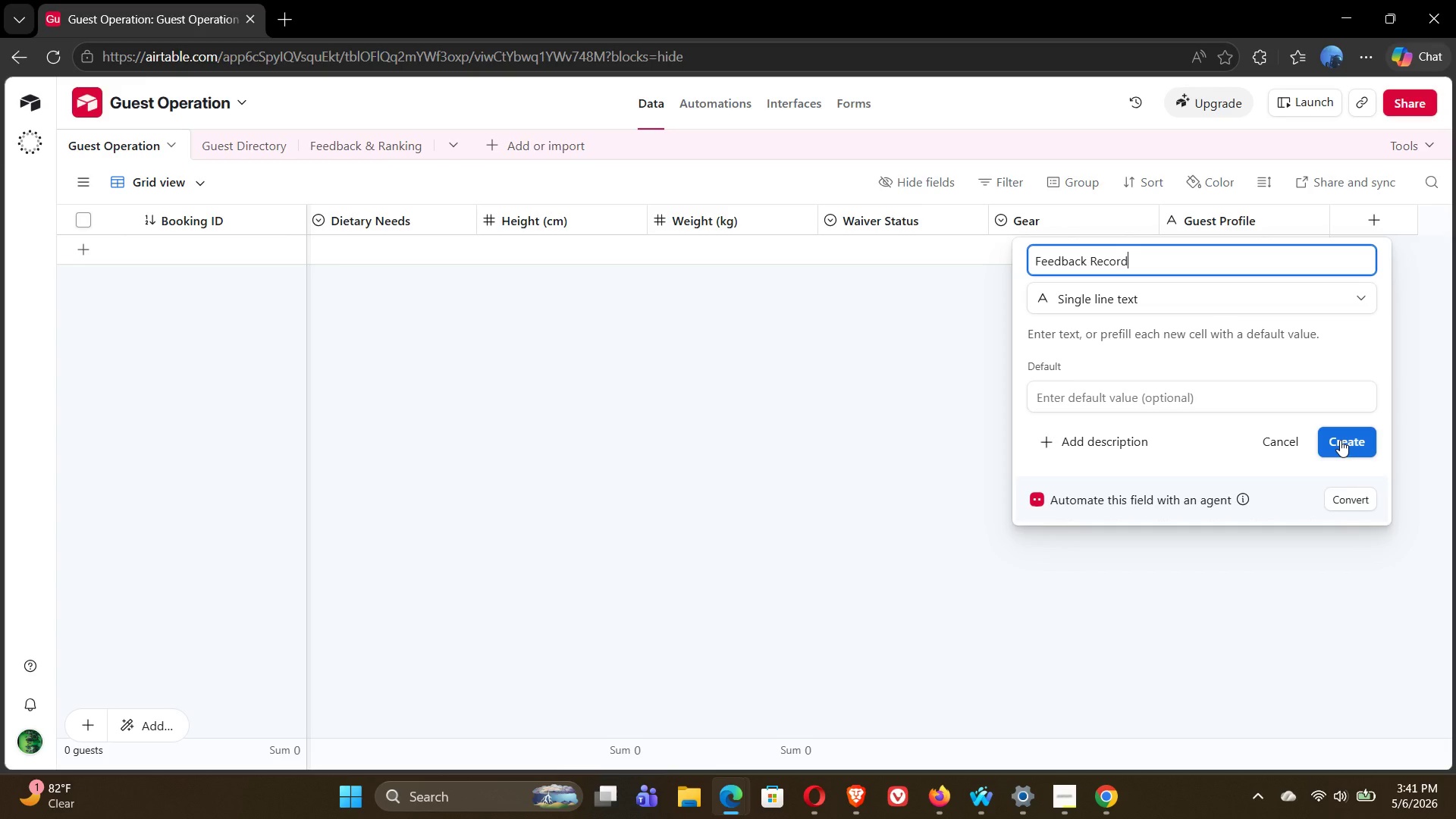 
left_click([1340, 440])
 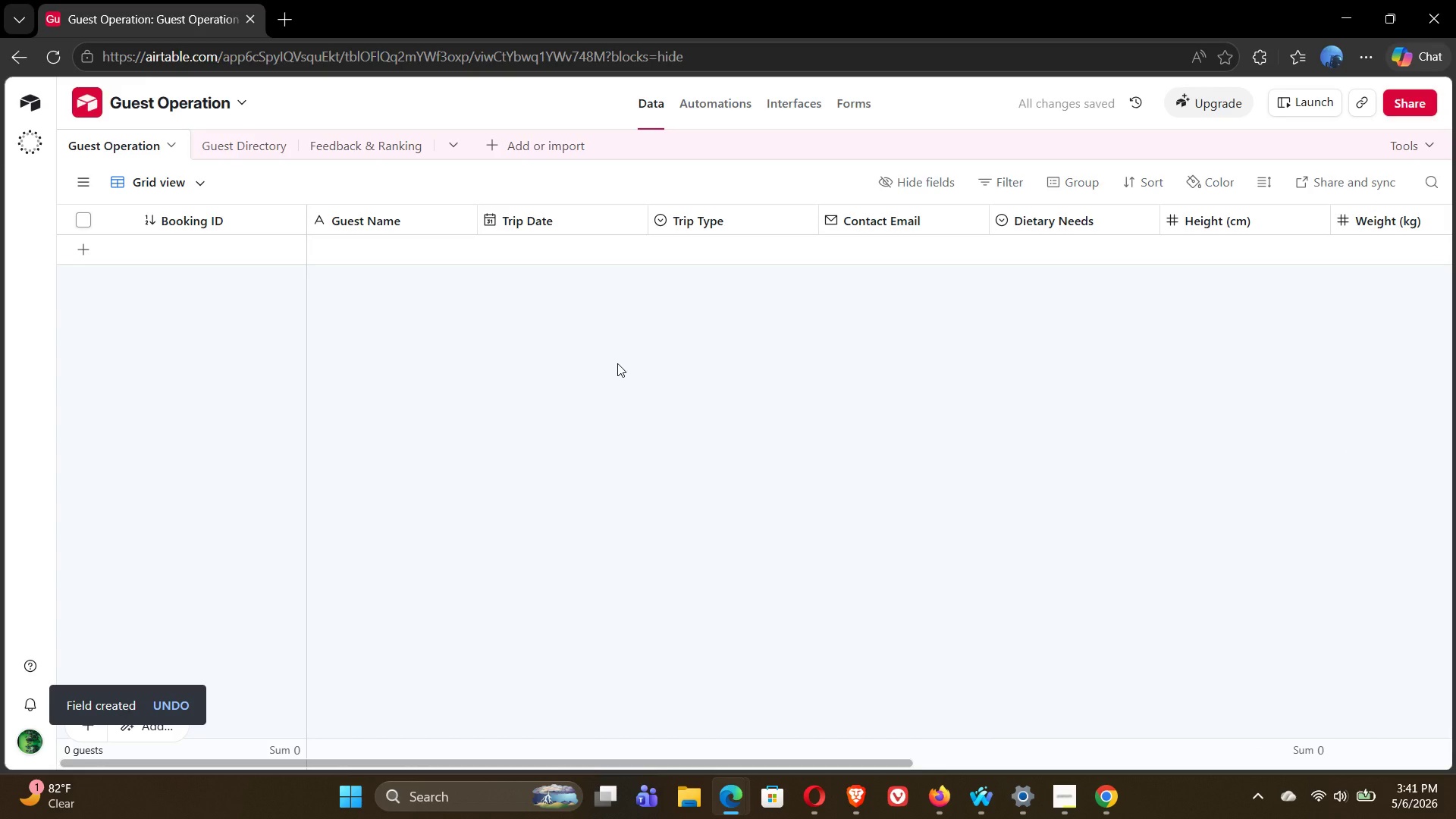 
wait(10.75)
 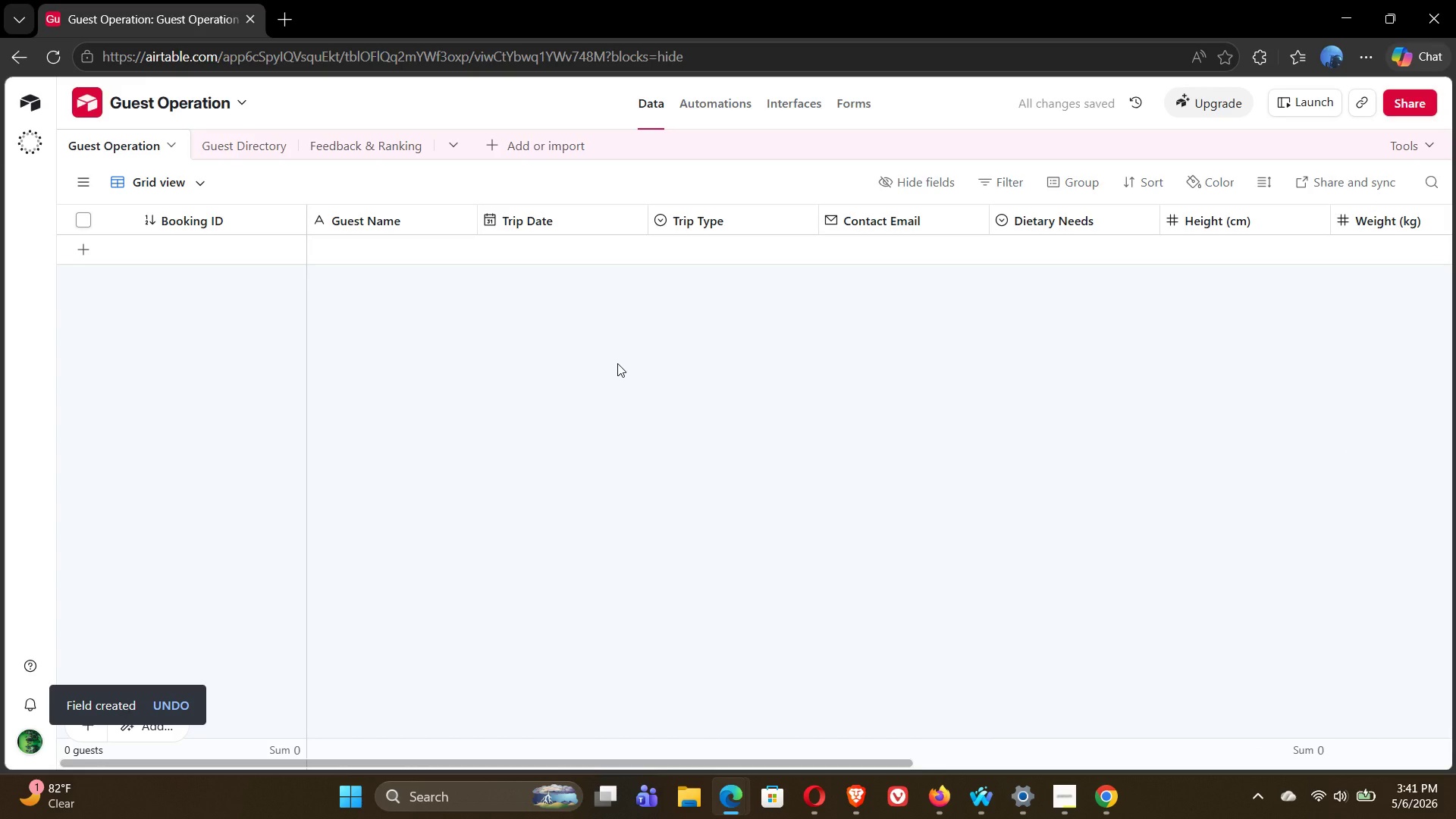 
double_click([776, 221])
 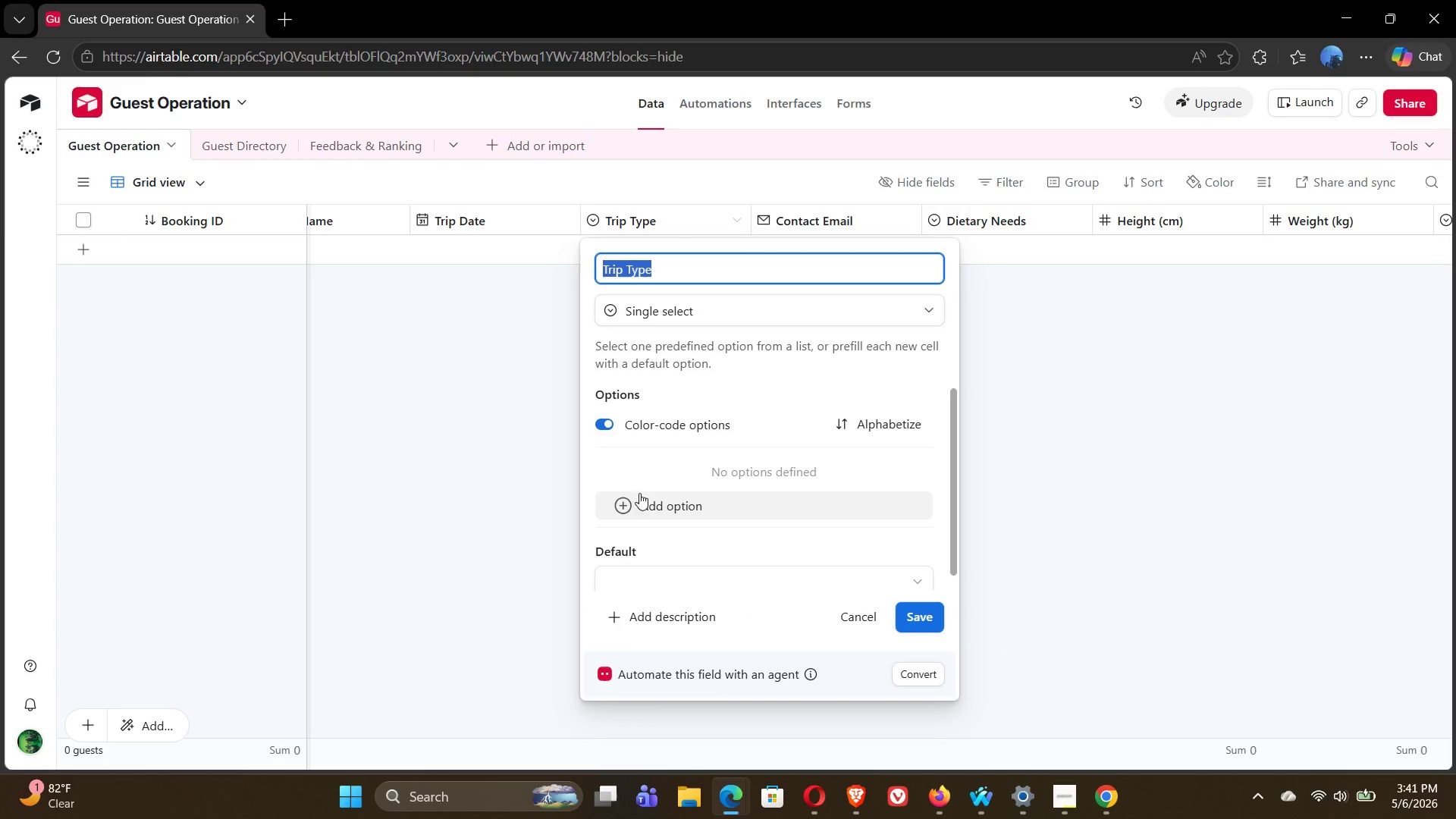 
left_click([624, 507])
 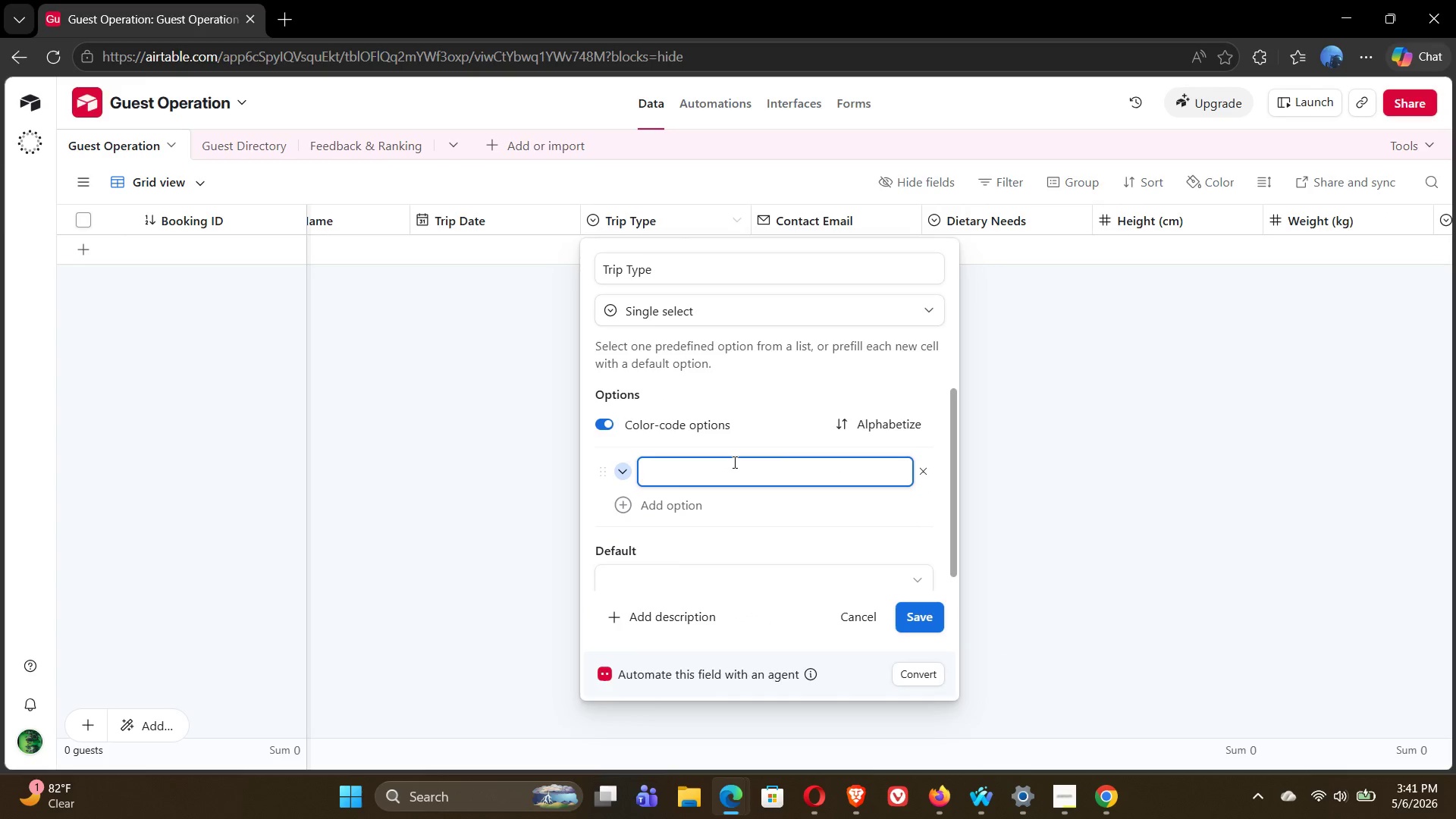 
wait(5.78)
 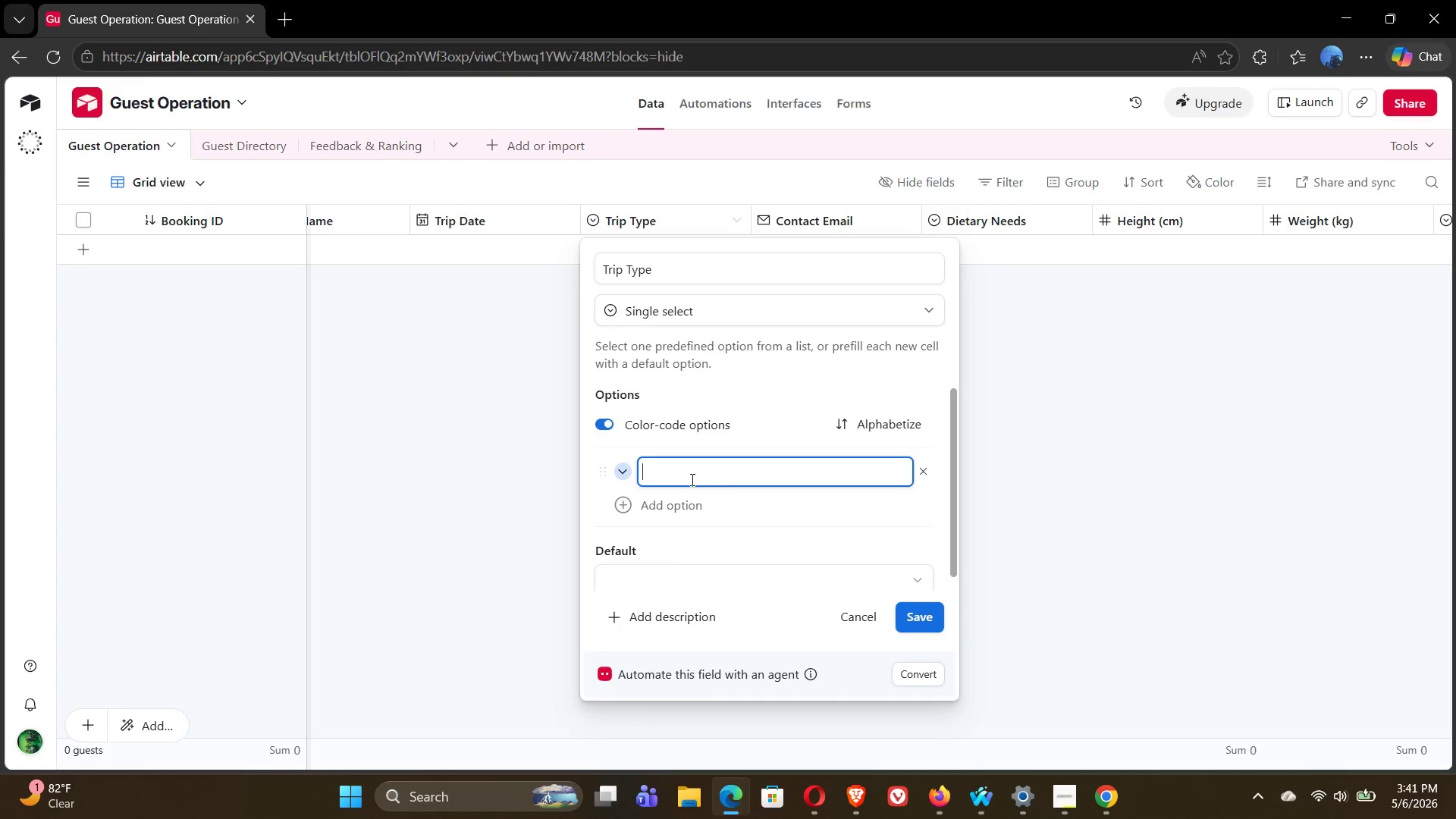 
type(Deep Sea Fishing)
 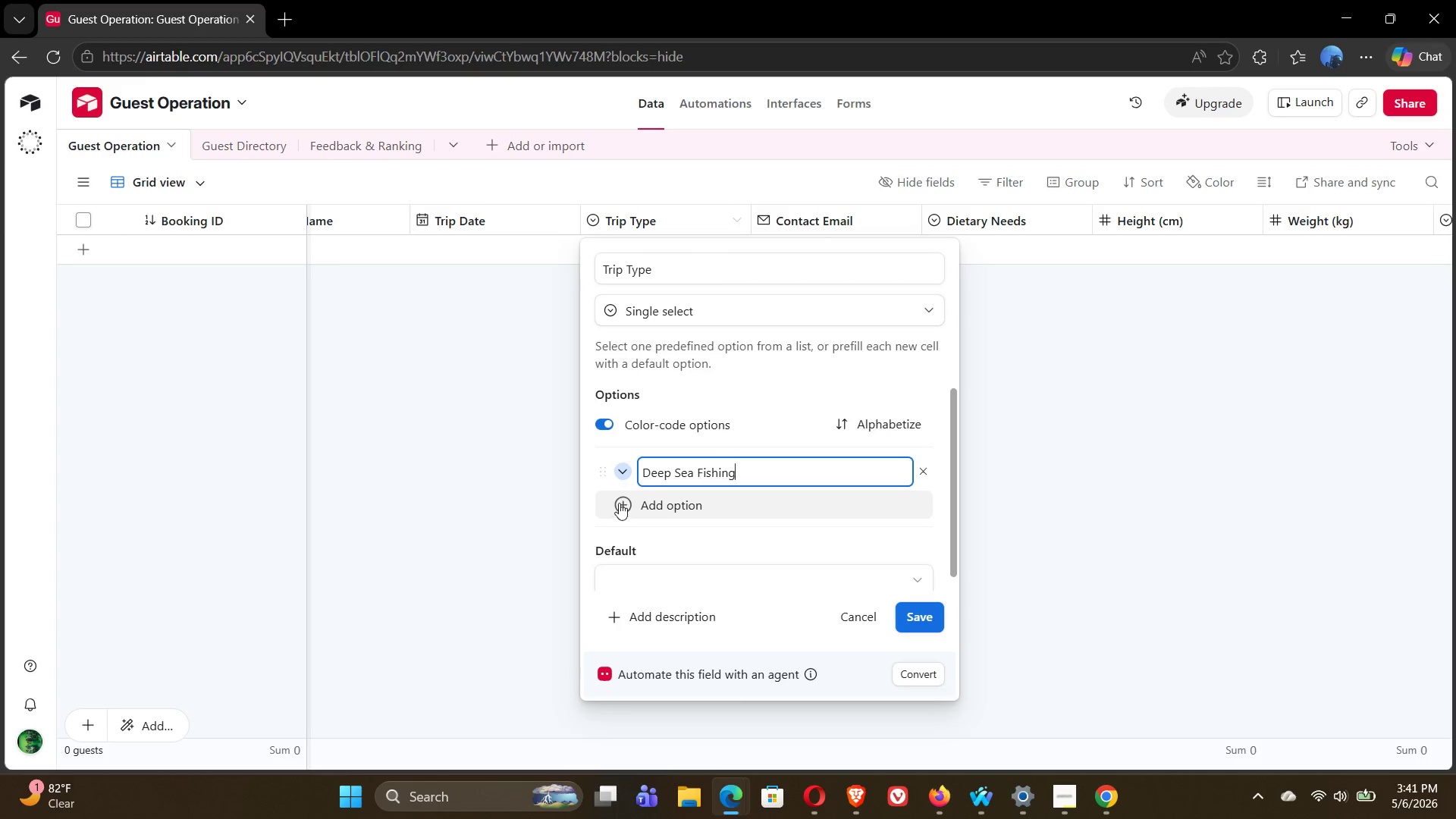 
left_click([623, 503])
 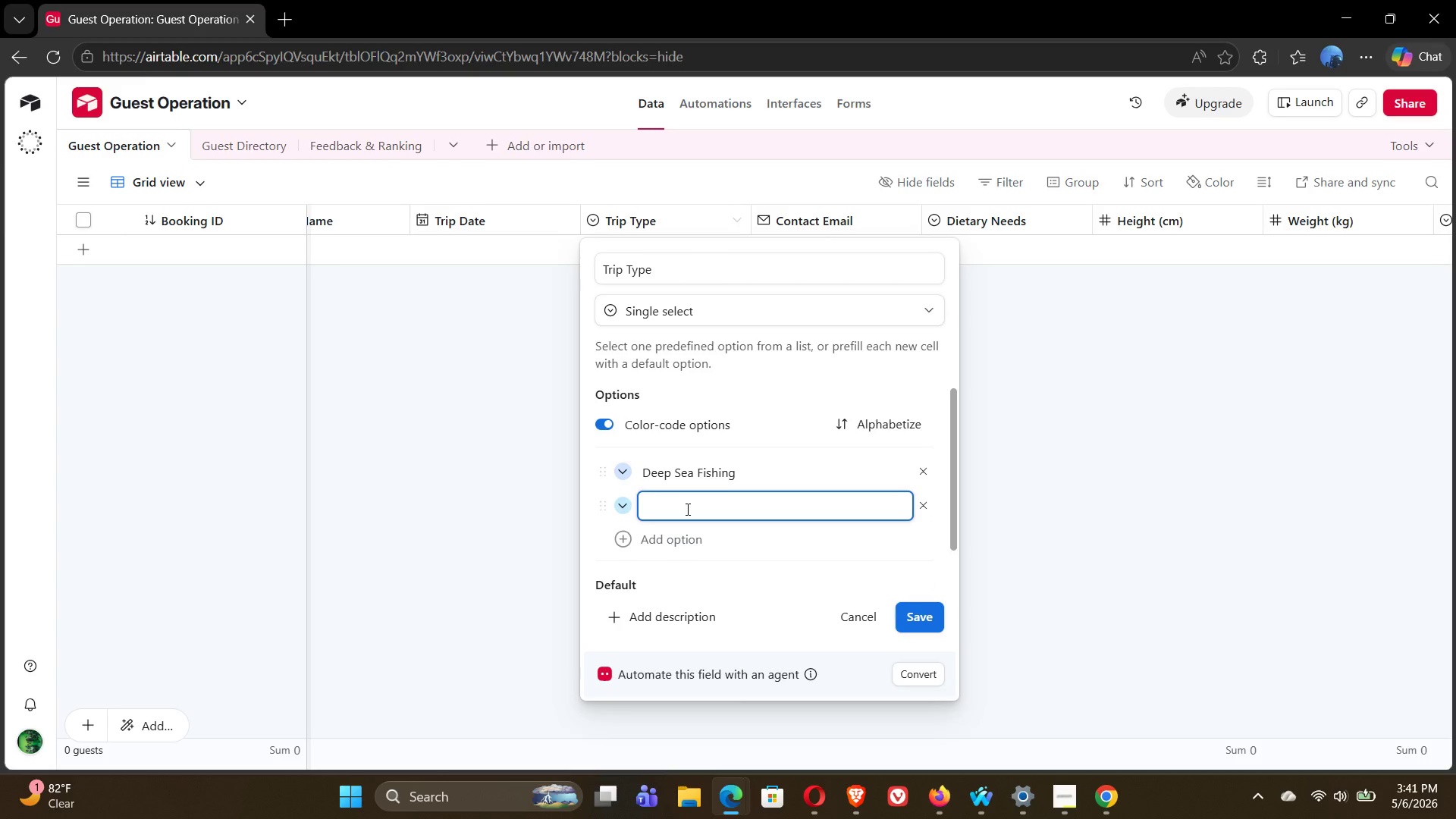 
type(MAI)
key(Backspace)
key(Backspace)
type(arin Biology Rsearch)
 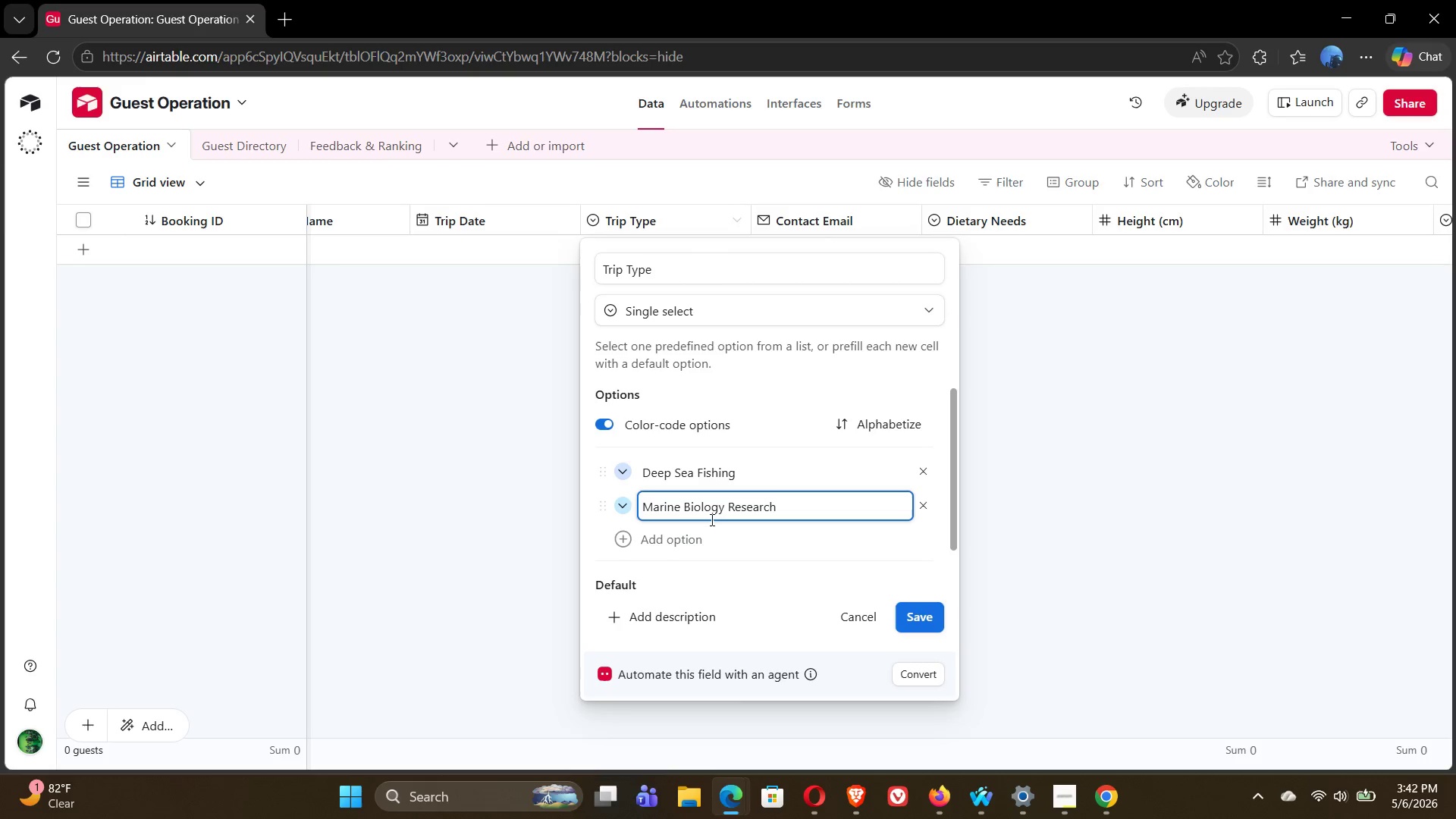 
left_click([623, 537])
 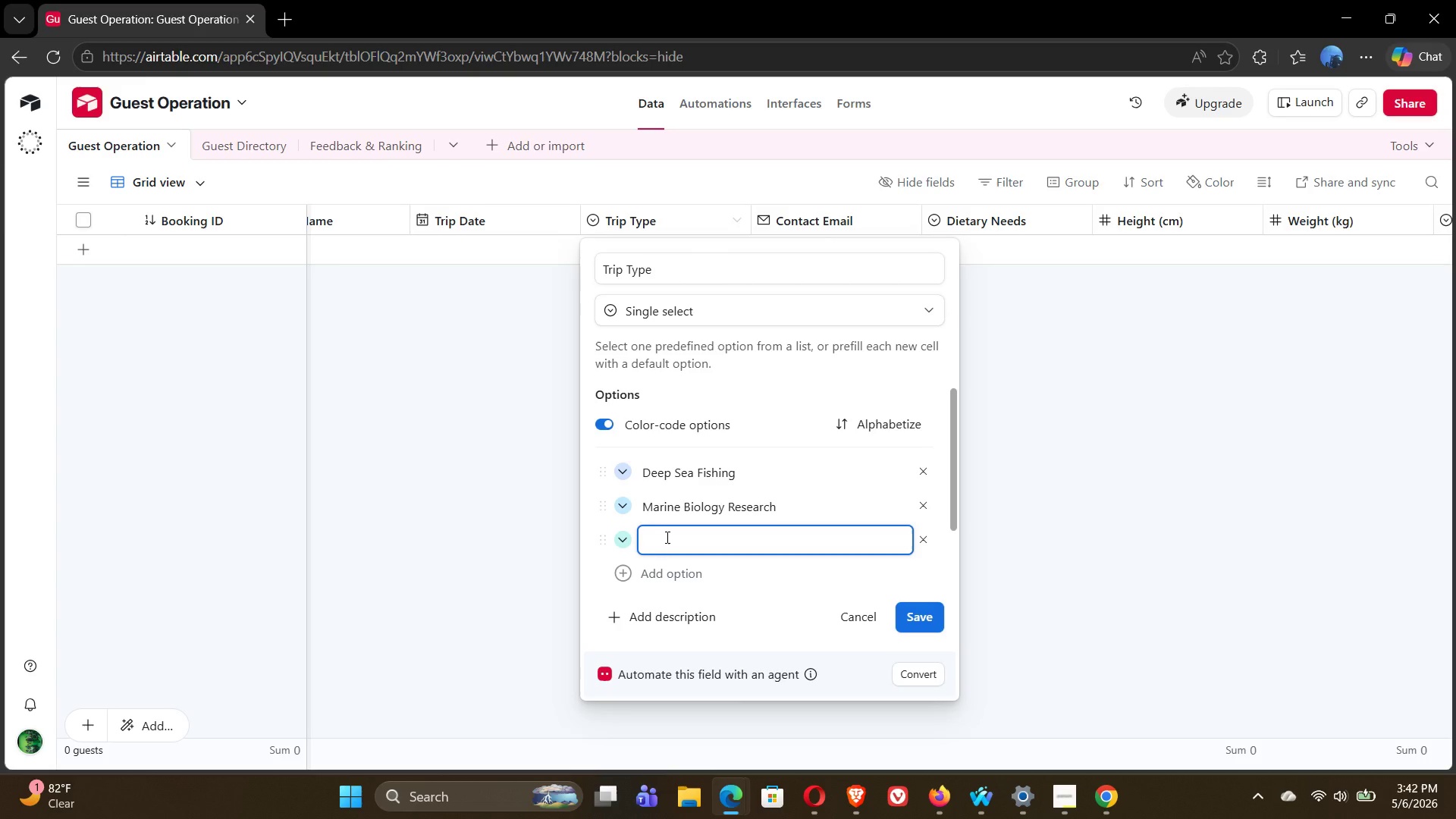 
type(U)
key(Backspace)
type(Sunset Photography)
 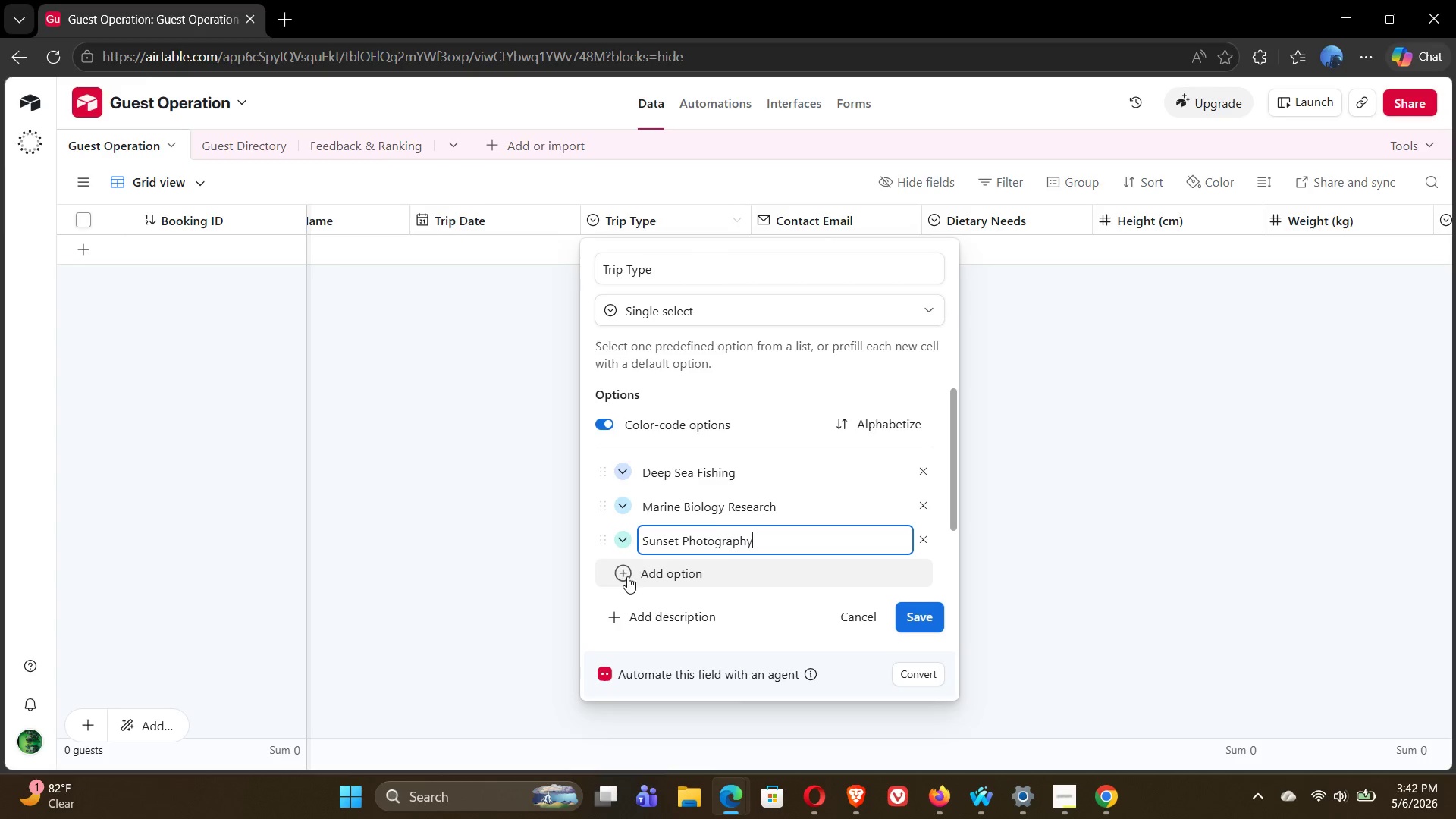 
left_click([623, 576])
 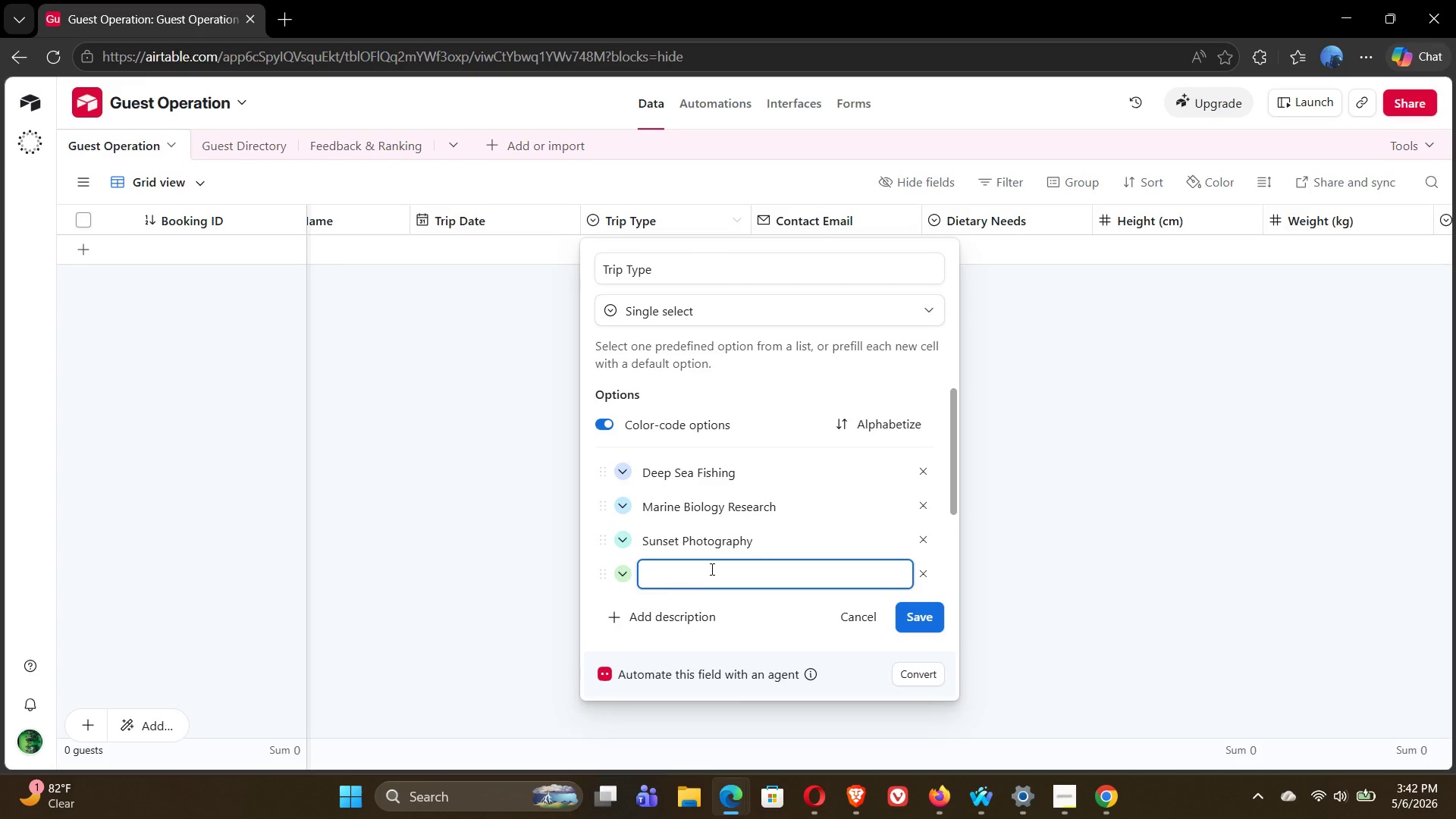 
type(Coral Reef Snorkelling)
 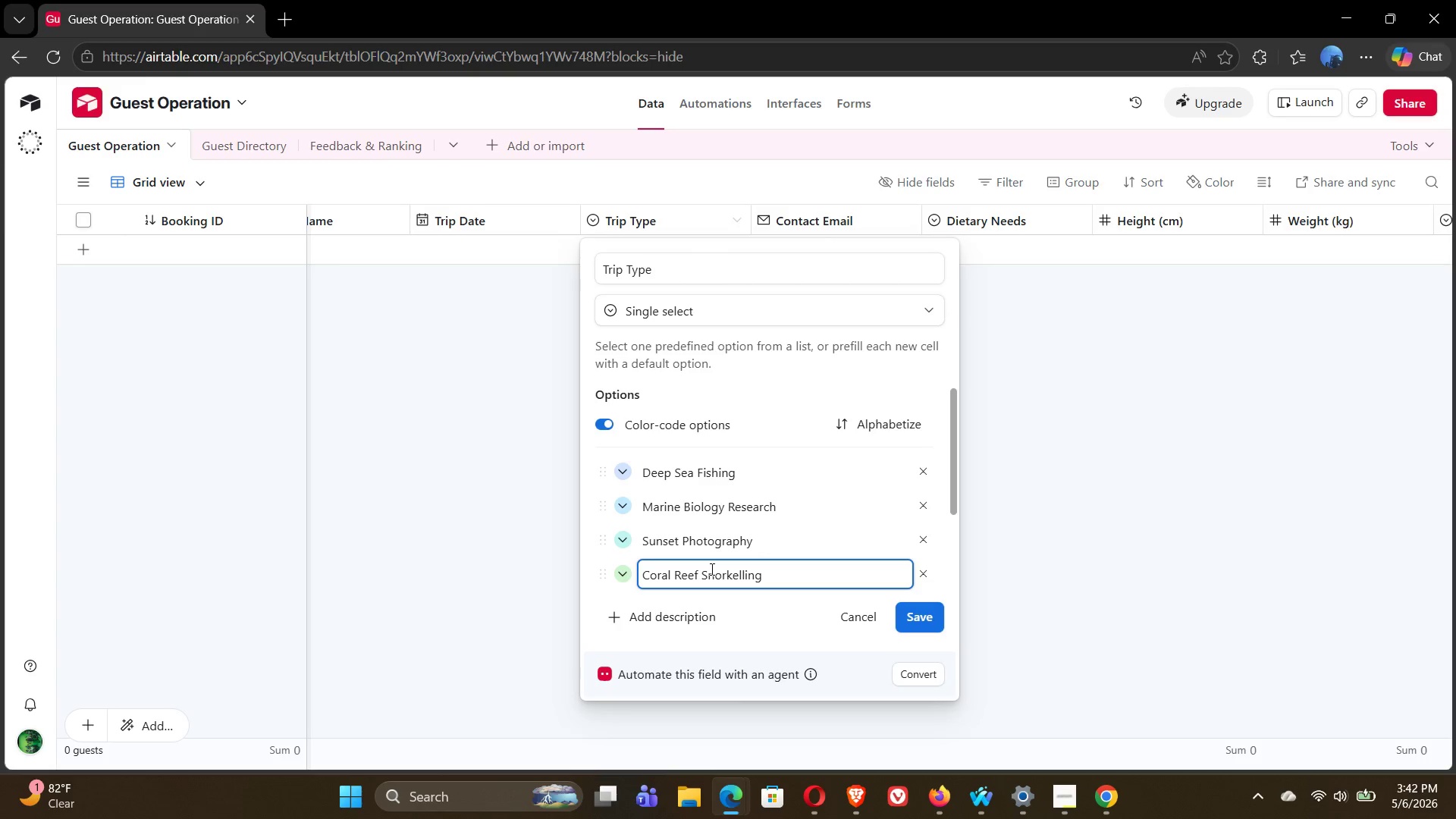 
key(Backspace)
key(Backspace)
key(Backspace)
key(Backspace)
type(ing)
 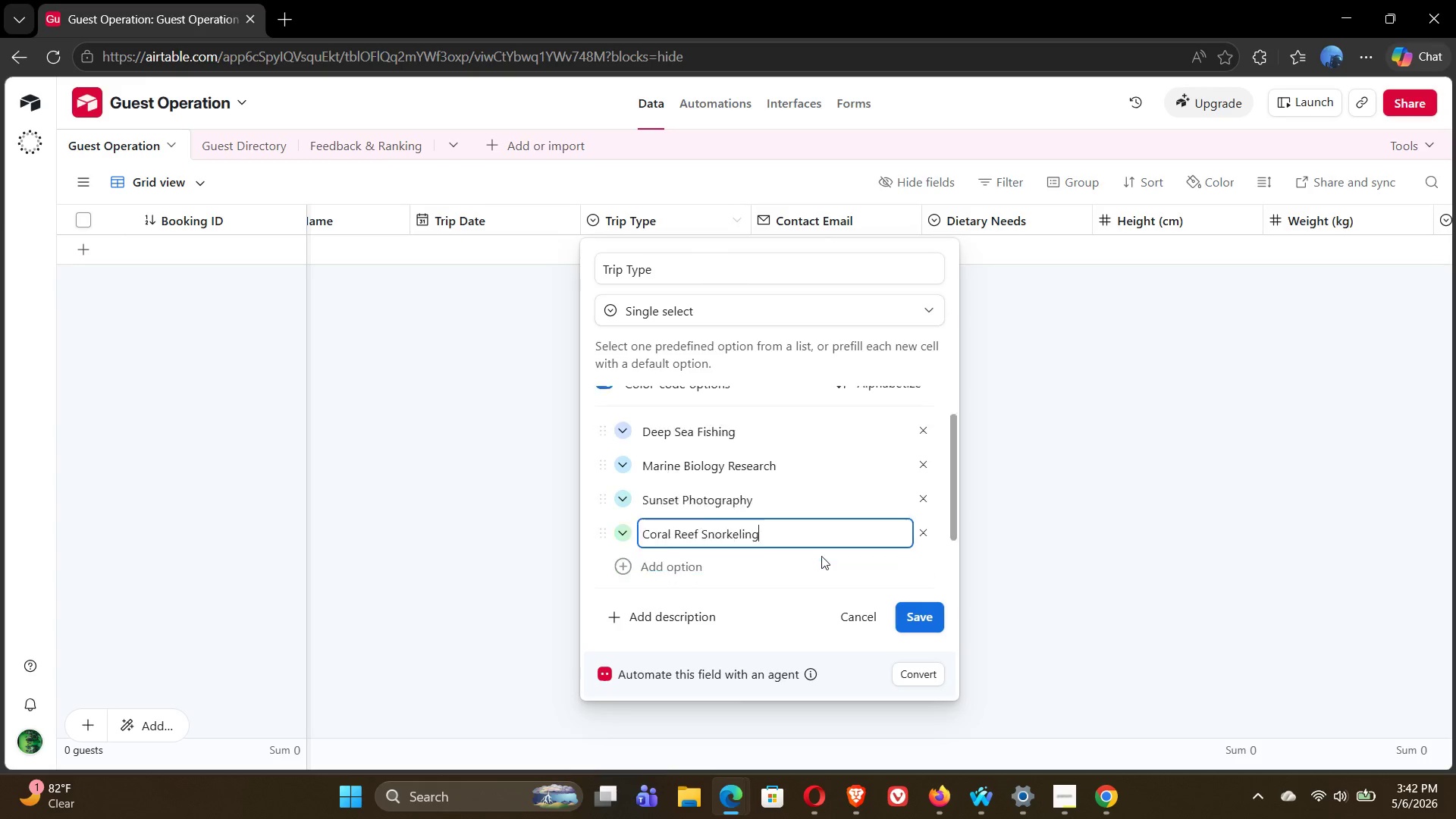 
left_click([651, 528])
 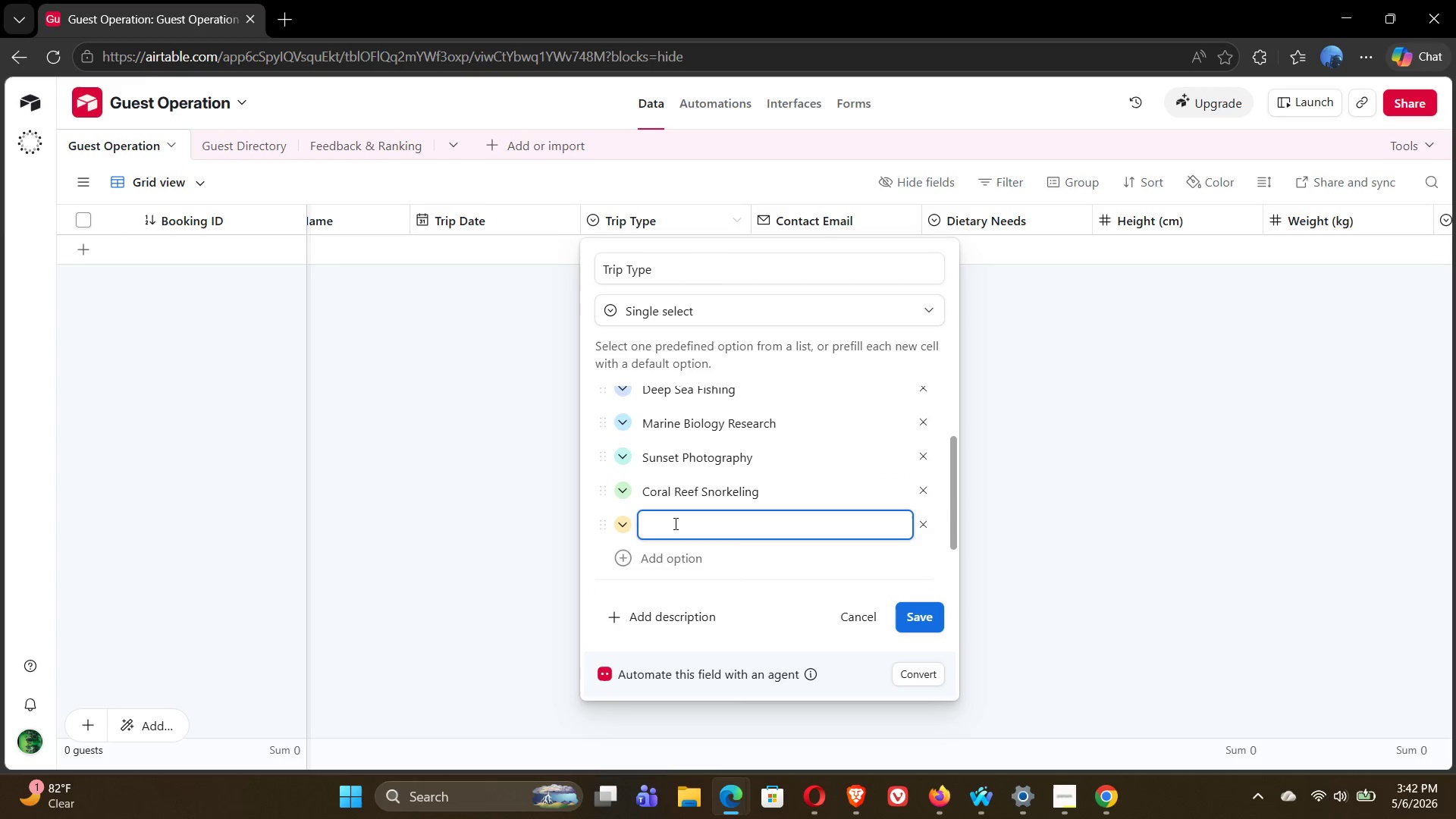 
type(Whak)
key(Backspace)
type(le Watching Expedition)
 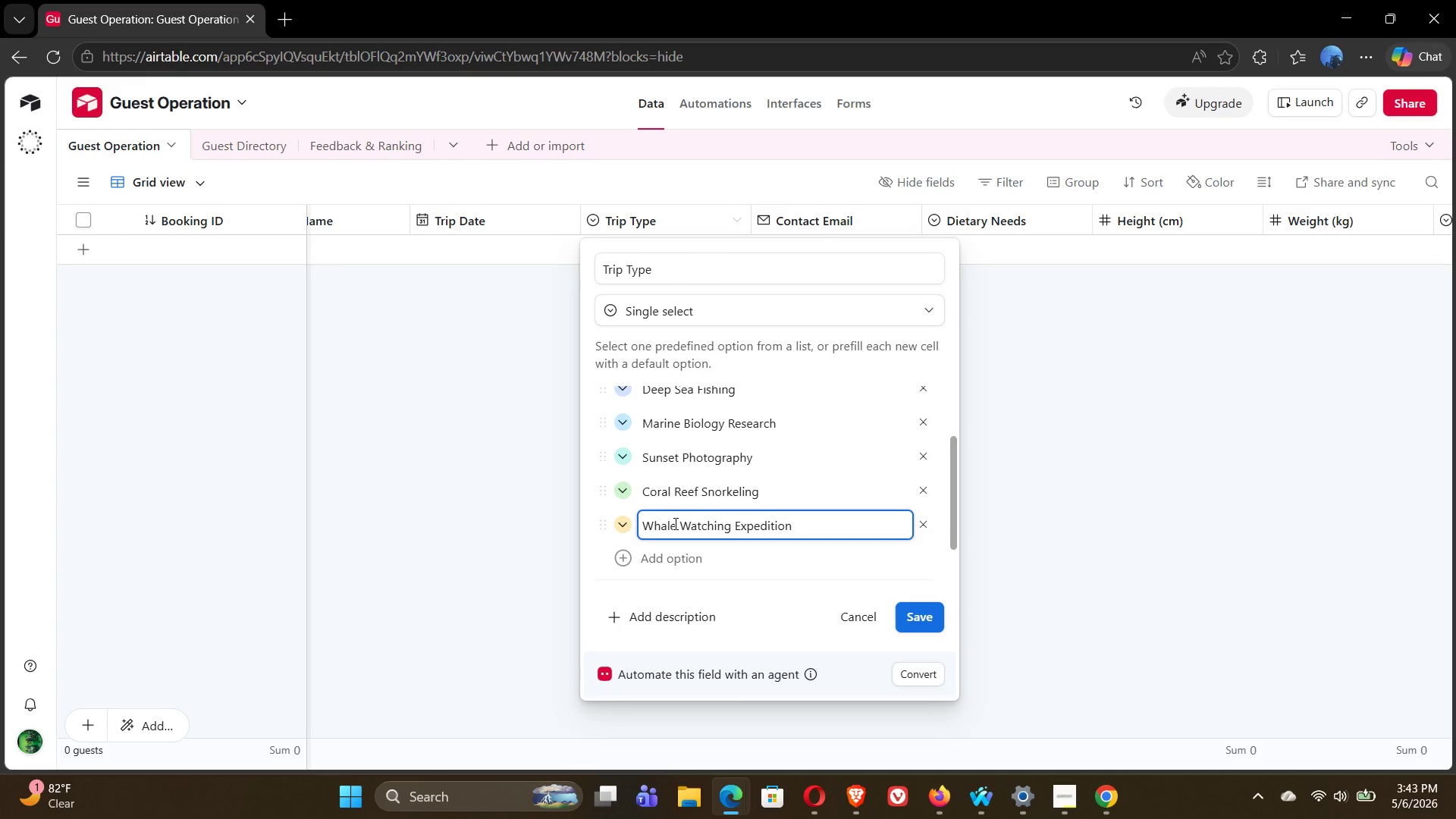 
wait(8.58)
 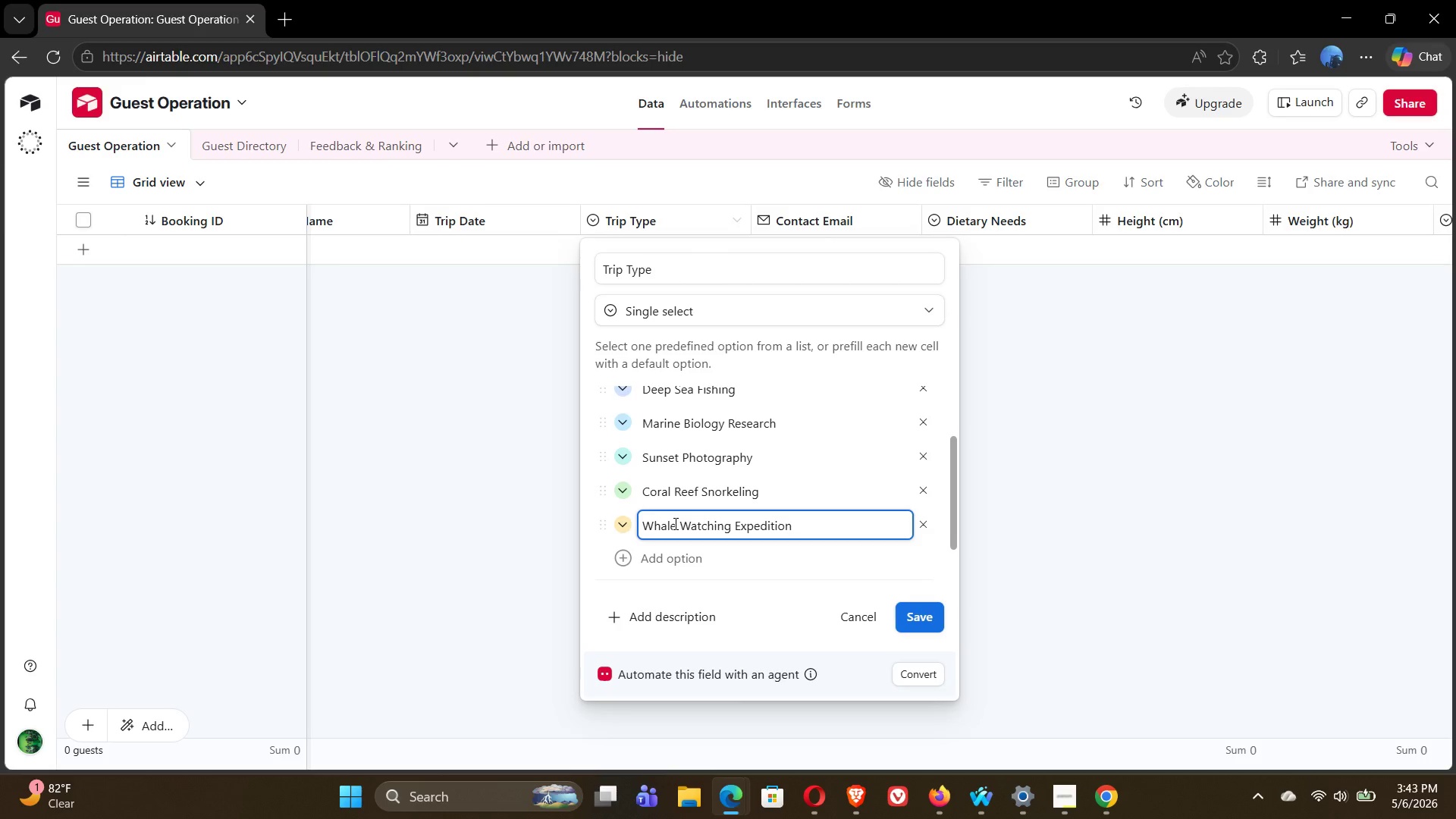 
left_click([620, 442])
 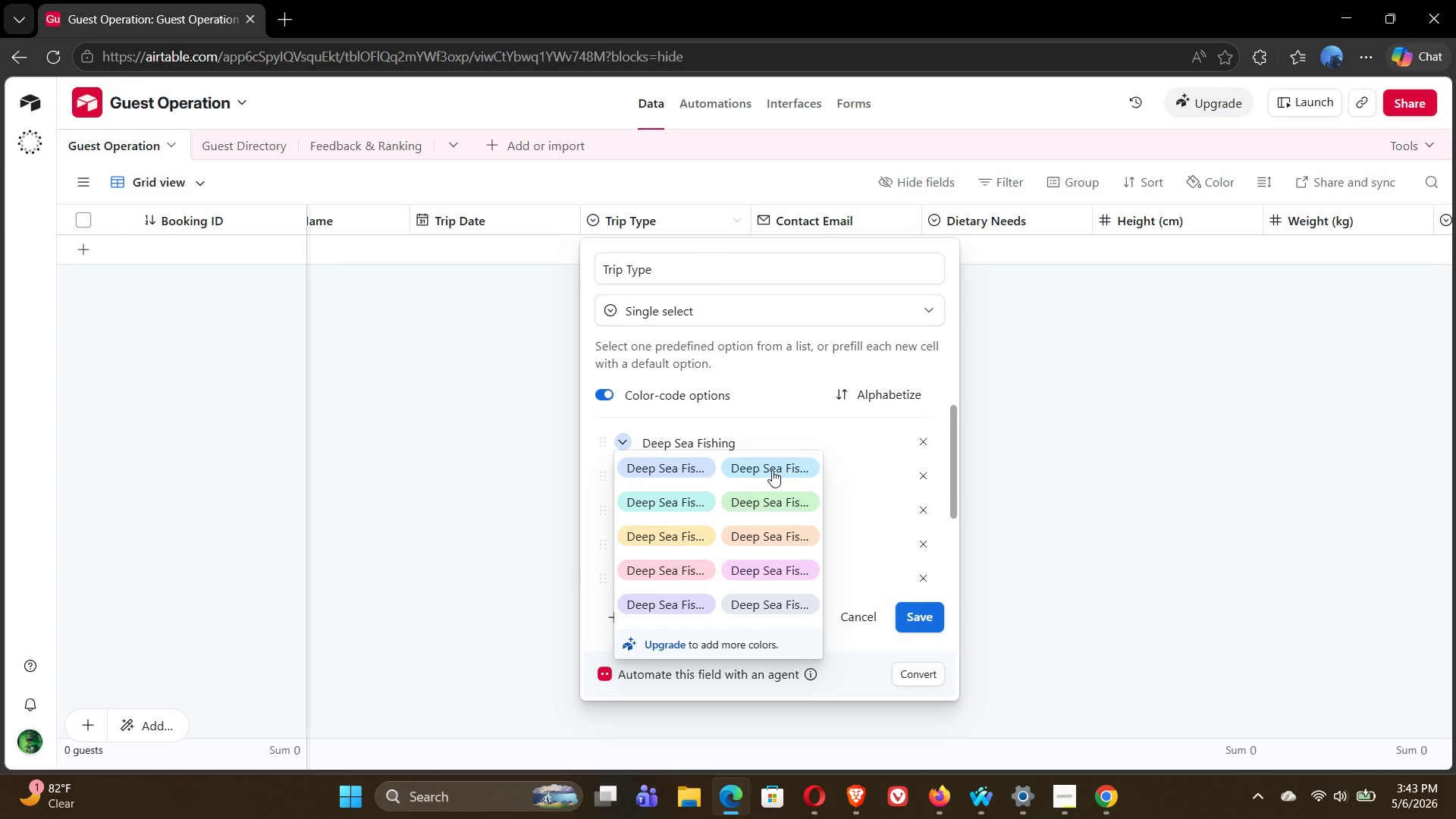 
left_click([772, 470])
 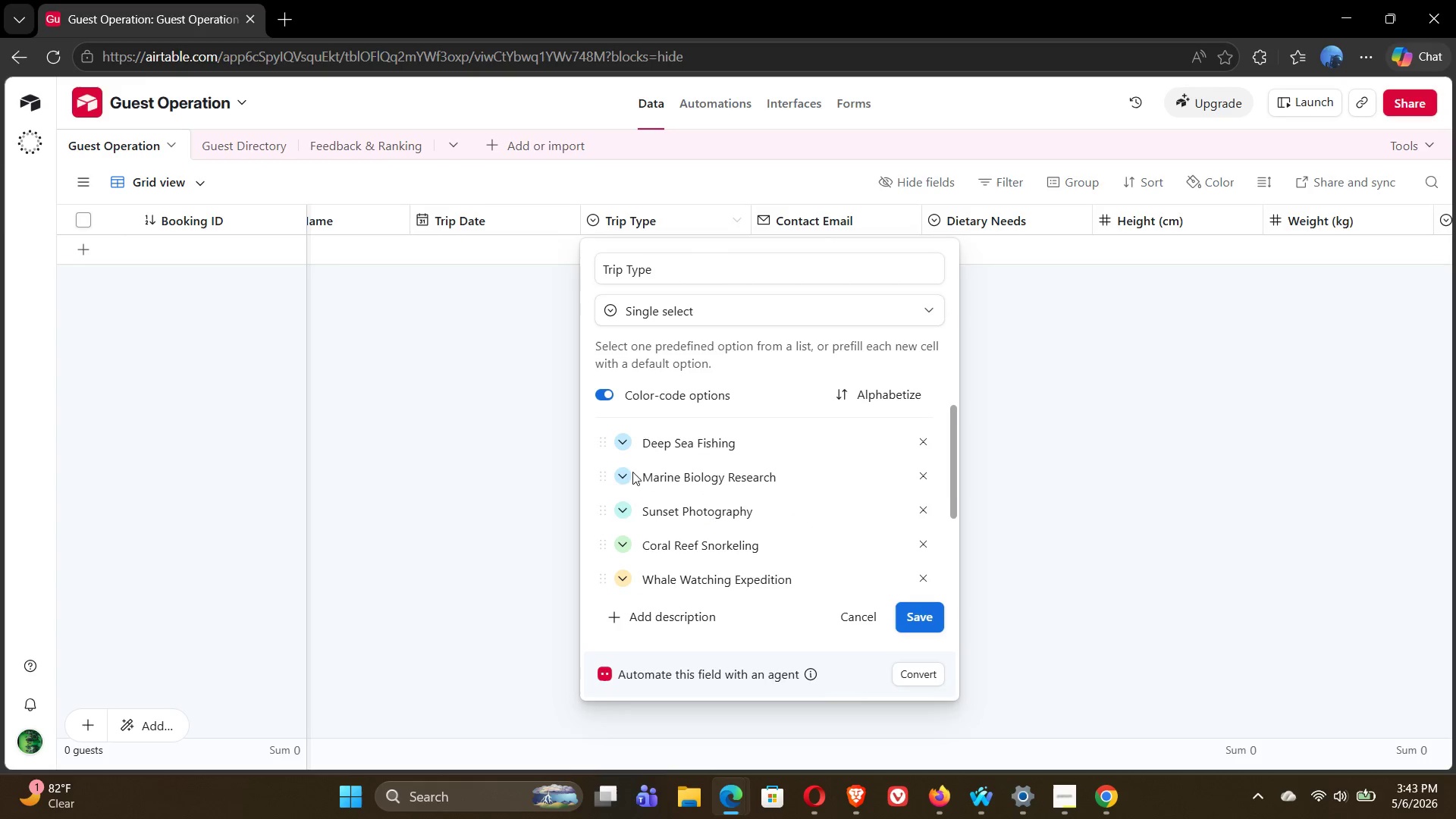 
left_click([623, 472])
 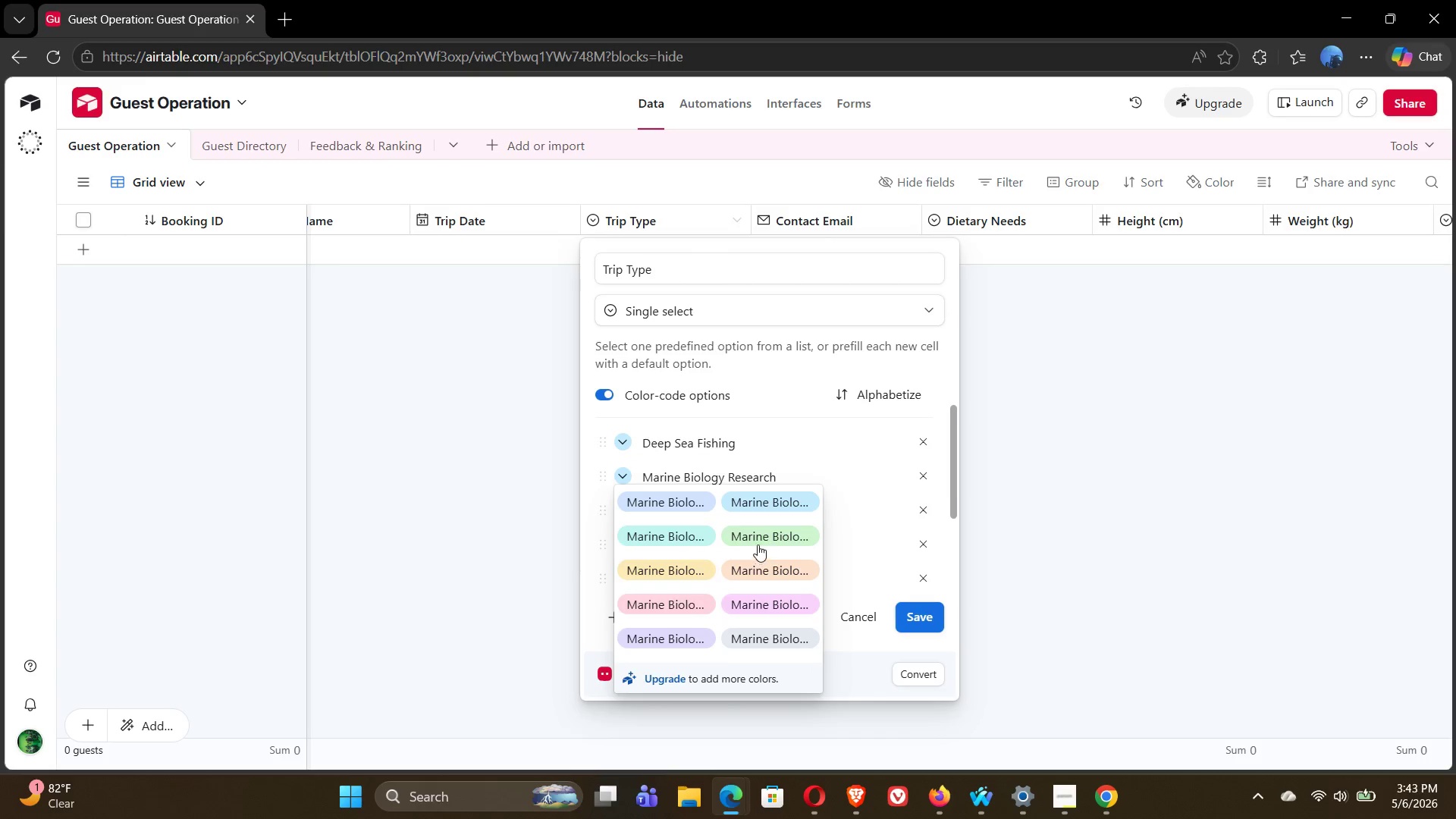 
left_click([761, 535])
 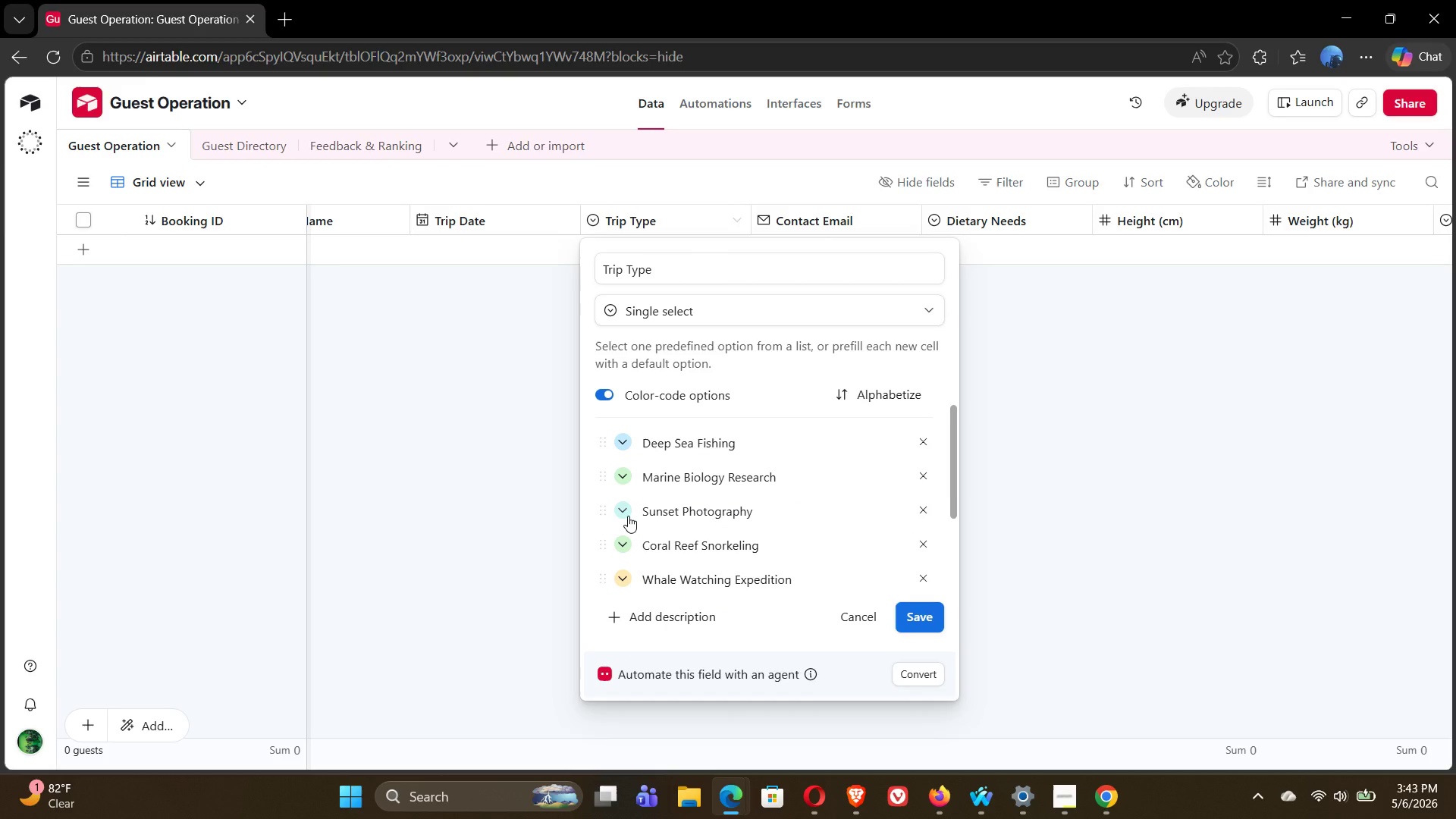 
left_click([628, 516])
 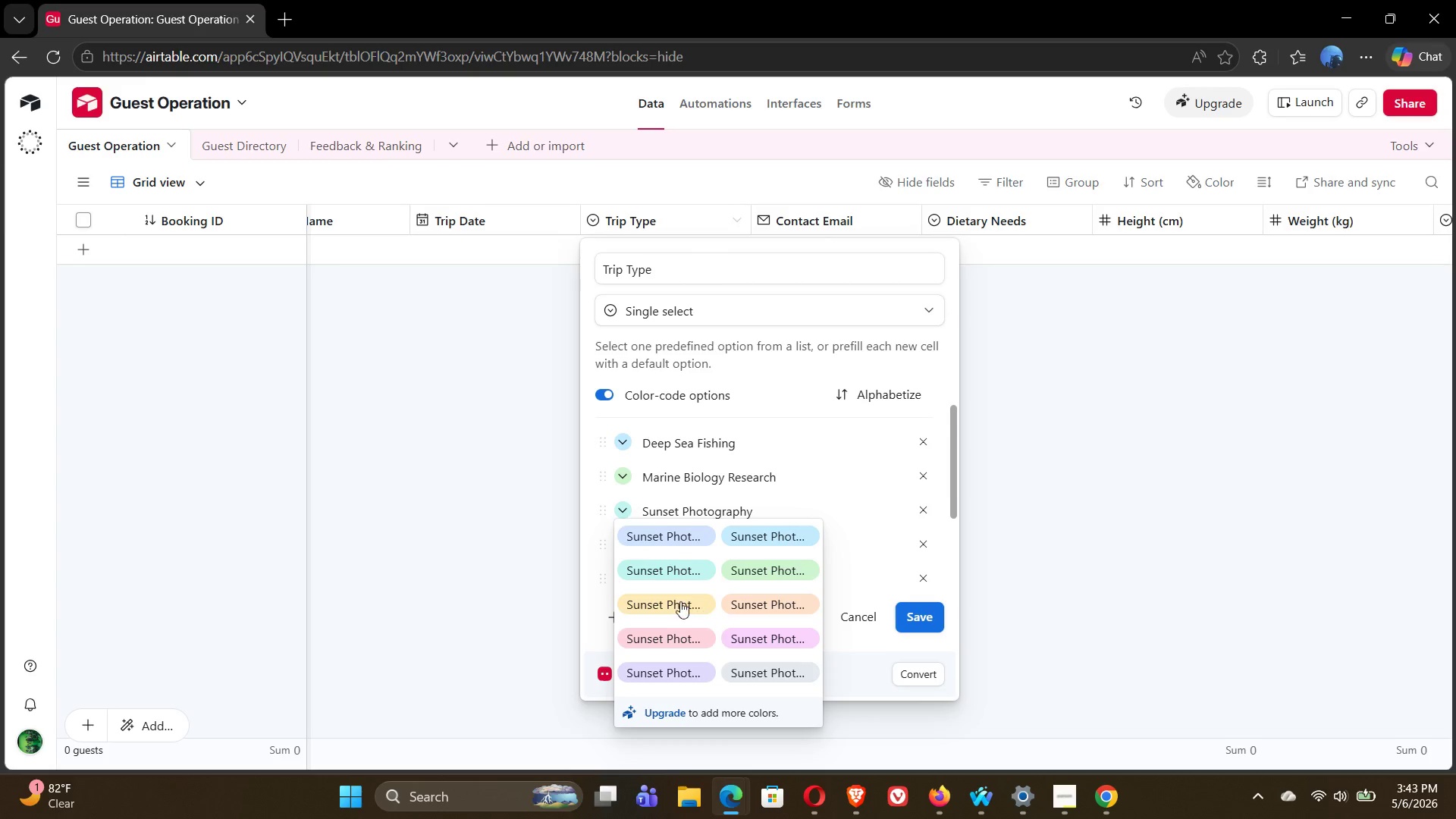 
left_click([671, 601])
 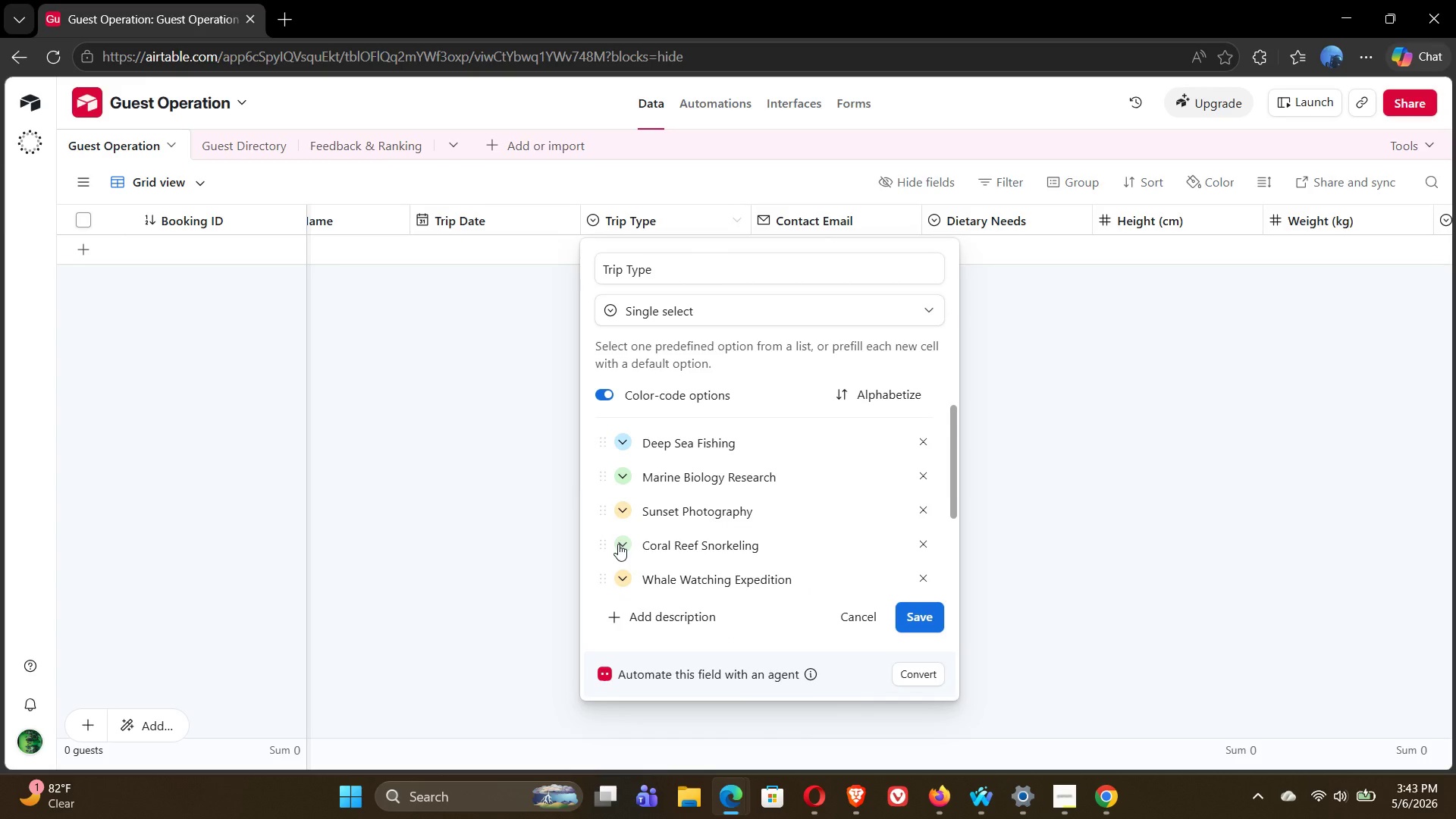 
left_click([618, 544])
 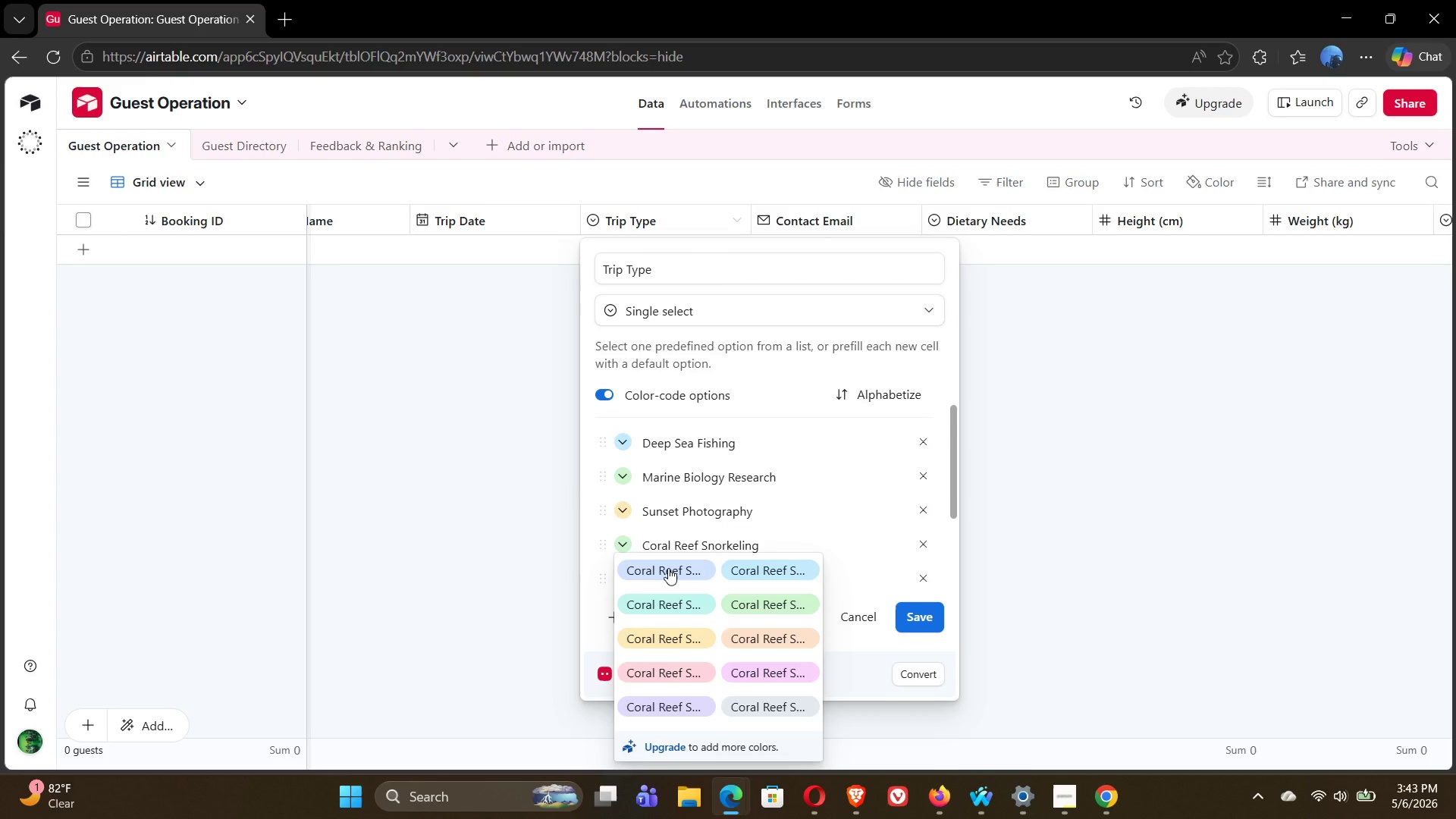 
left_click([668, 568])
 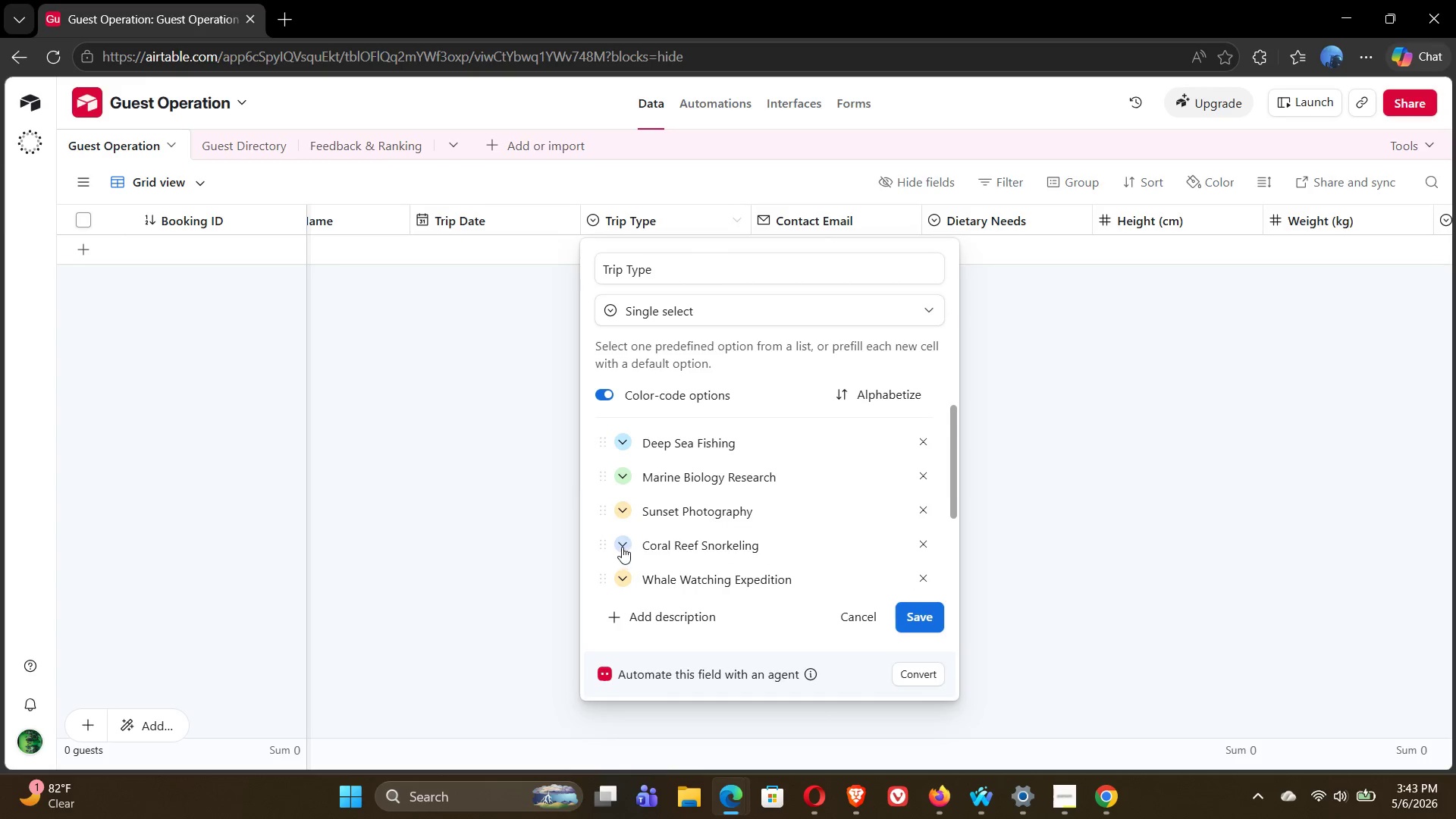 
left_click([624, 576])
 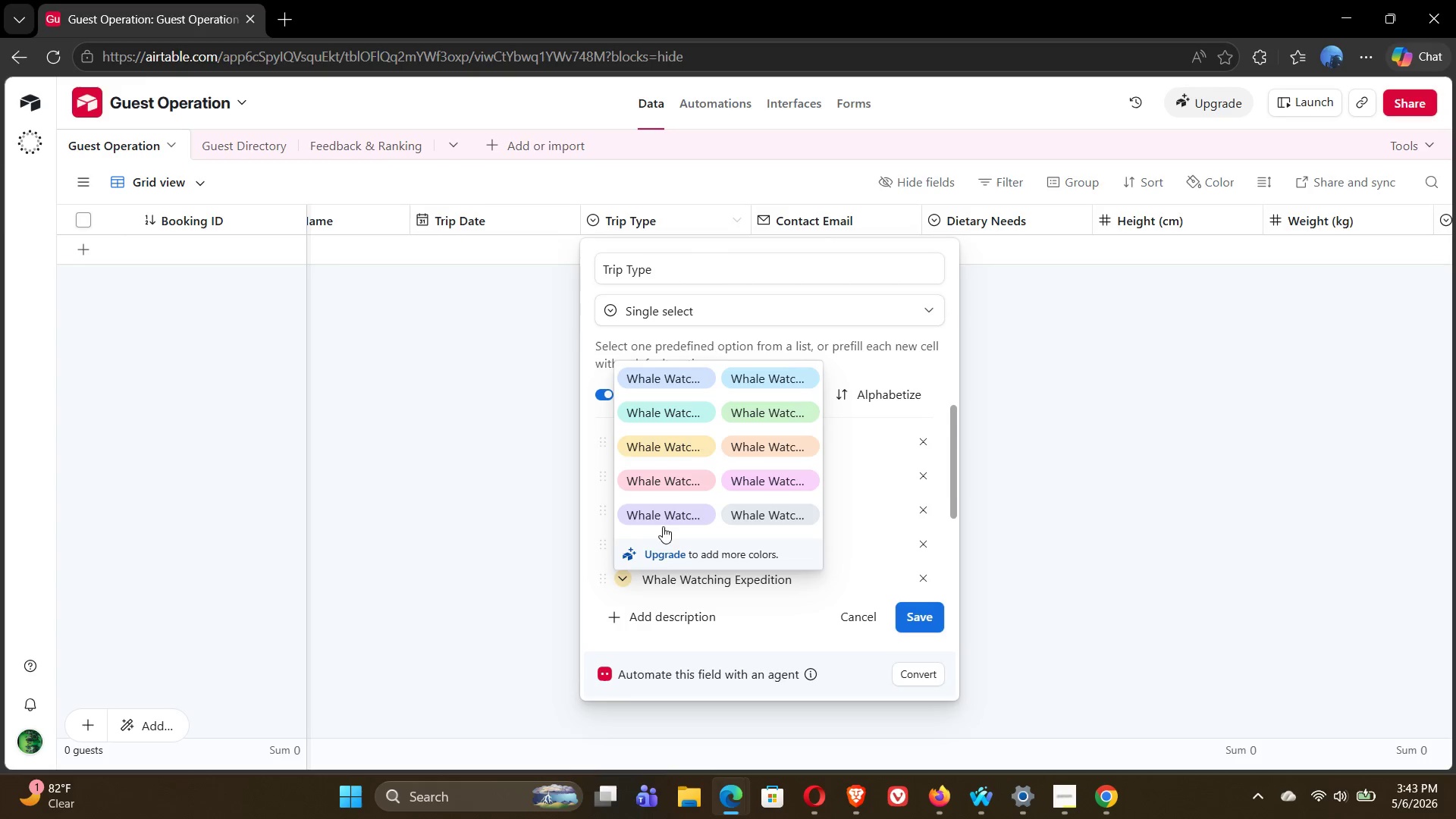 
left_click([663, 517])
 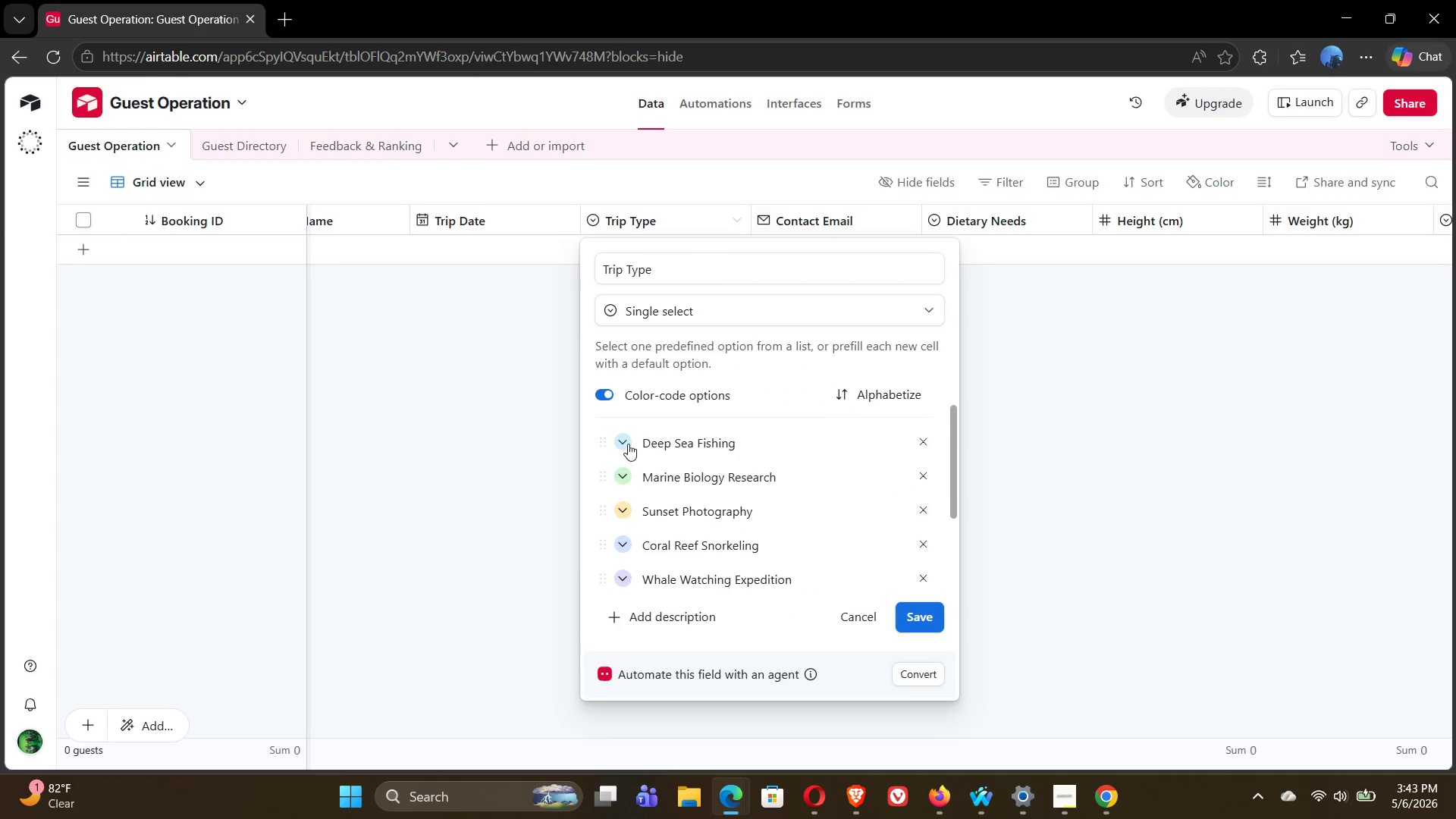 
left_click([624, 441])
 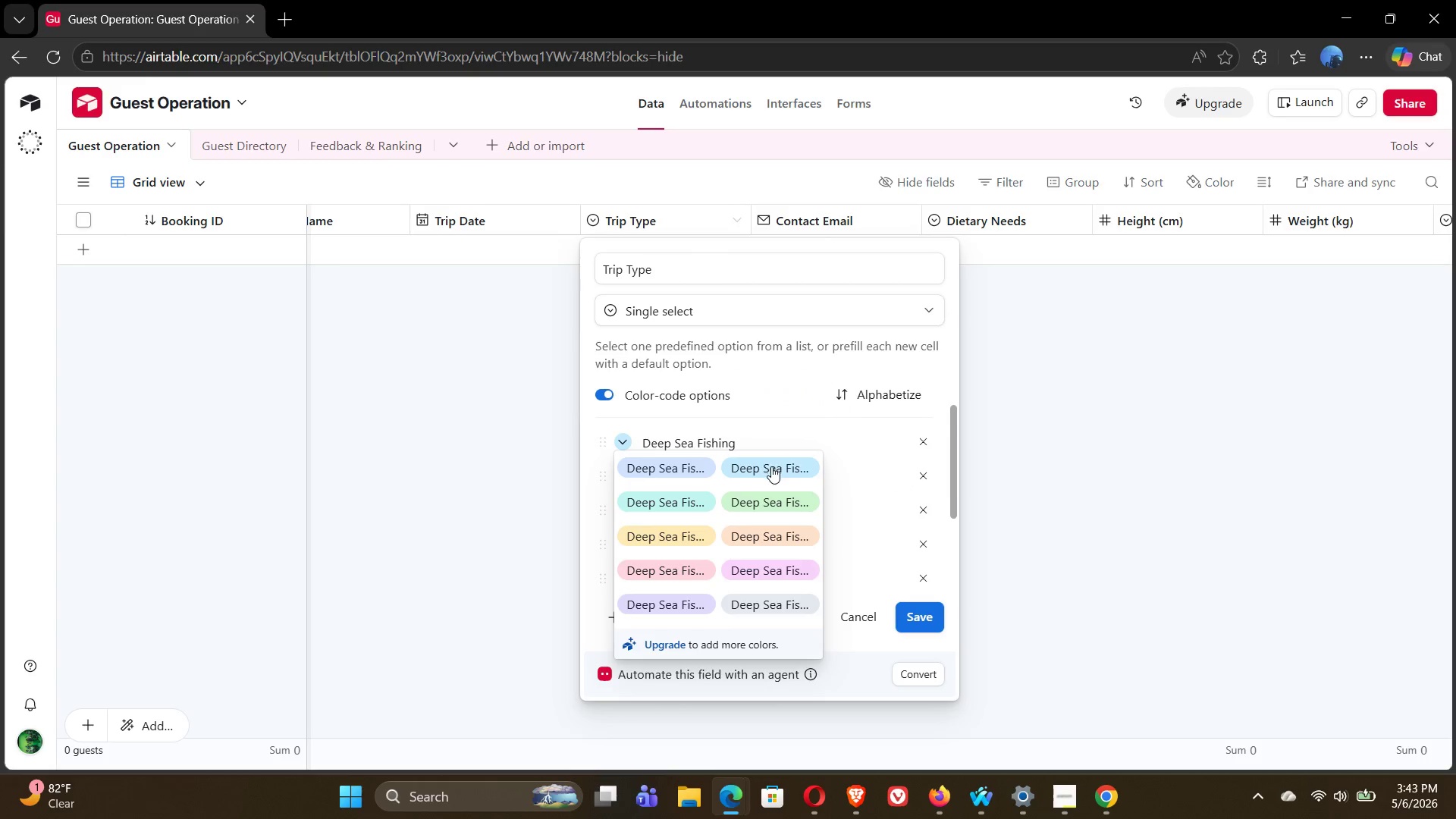 
left_click([760, 474])
 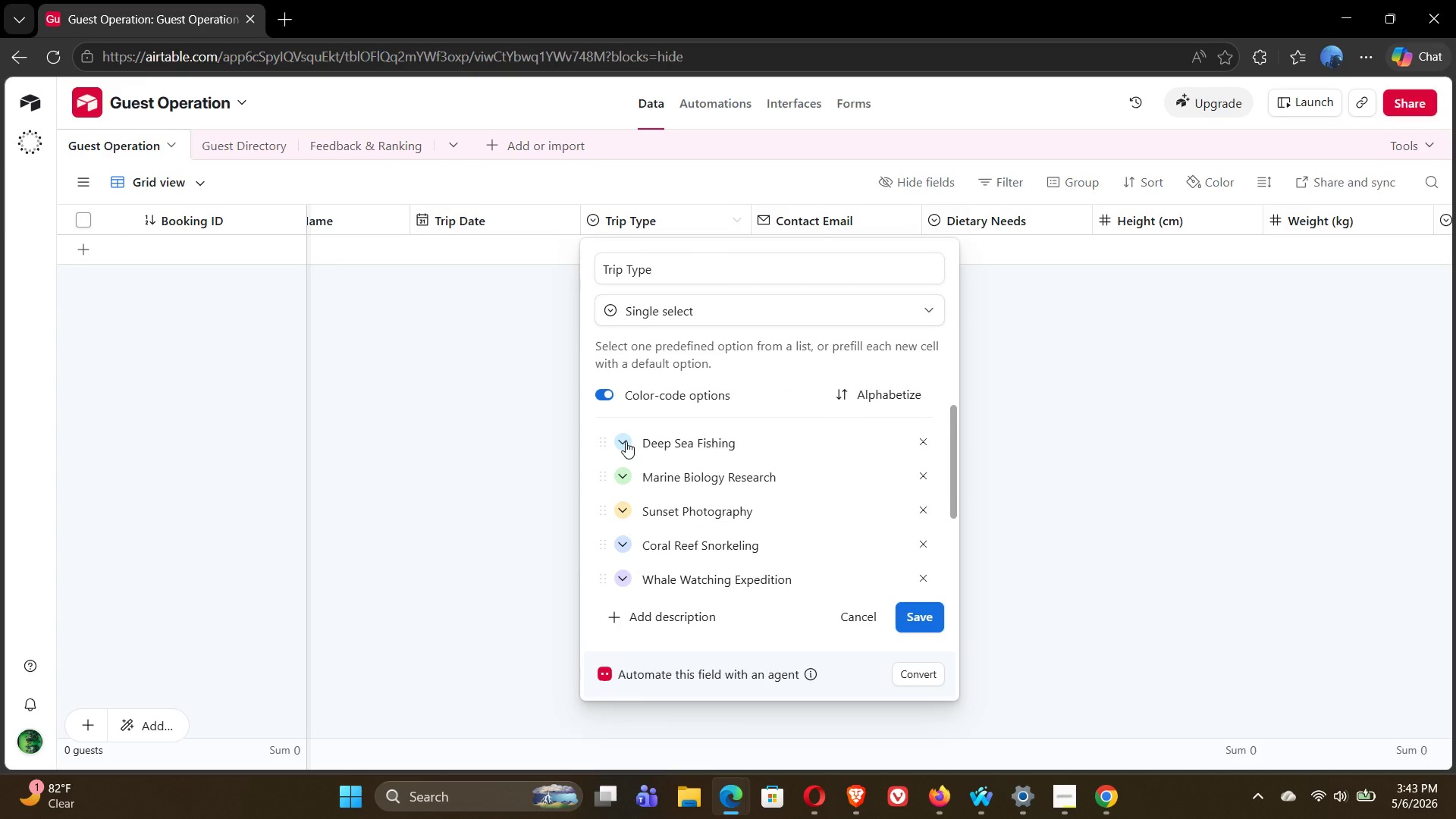 
left_click([626, 441])
 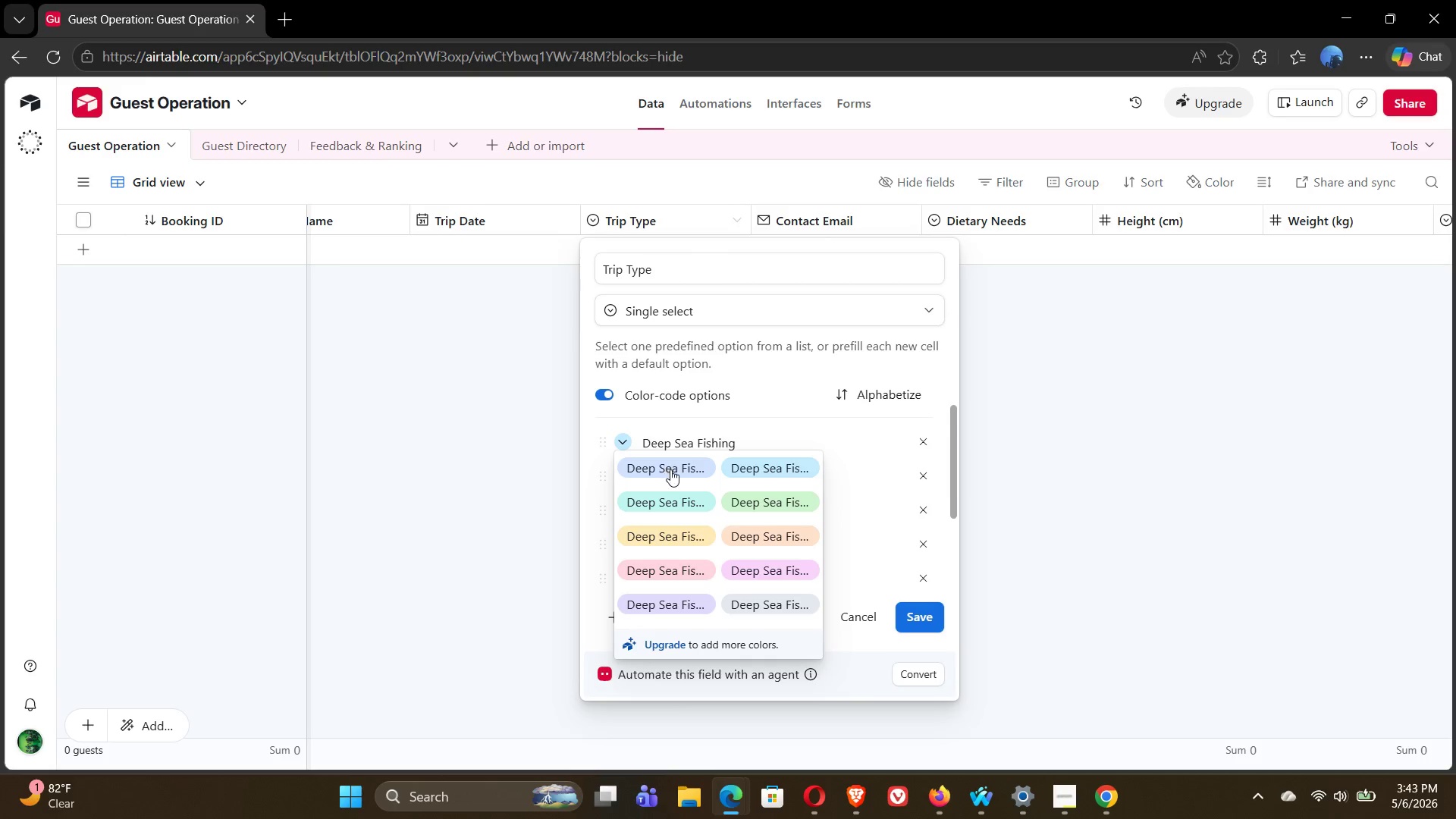 
left_click([671, 470])
 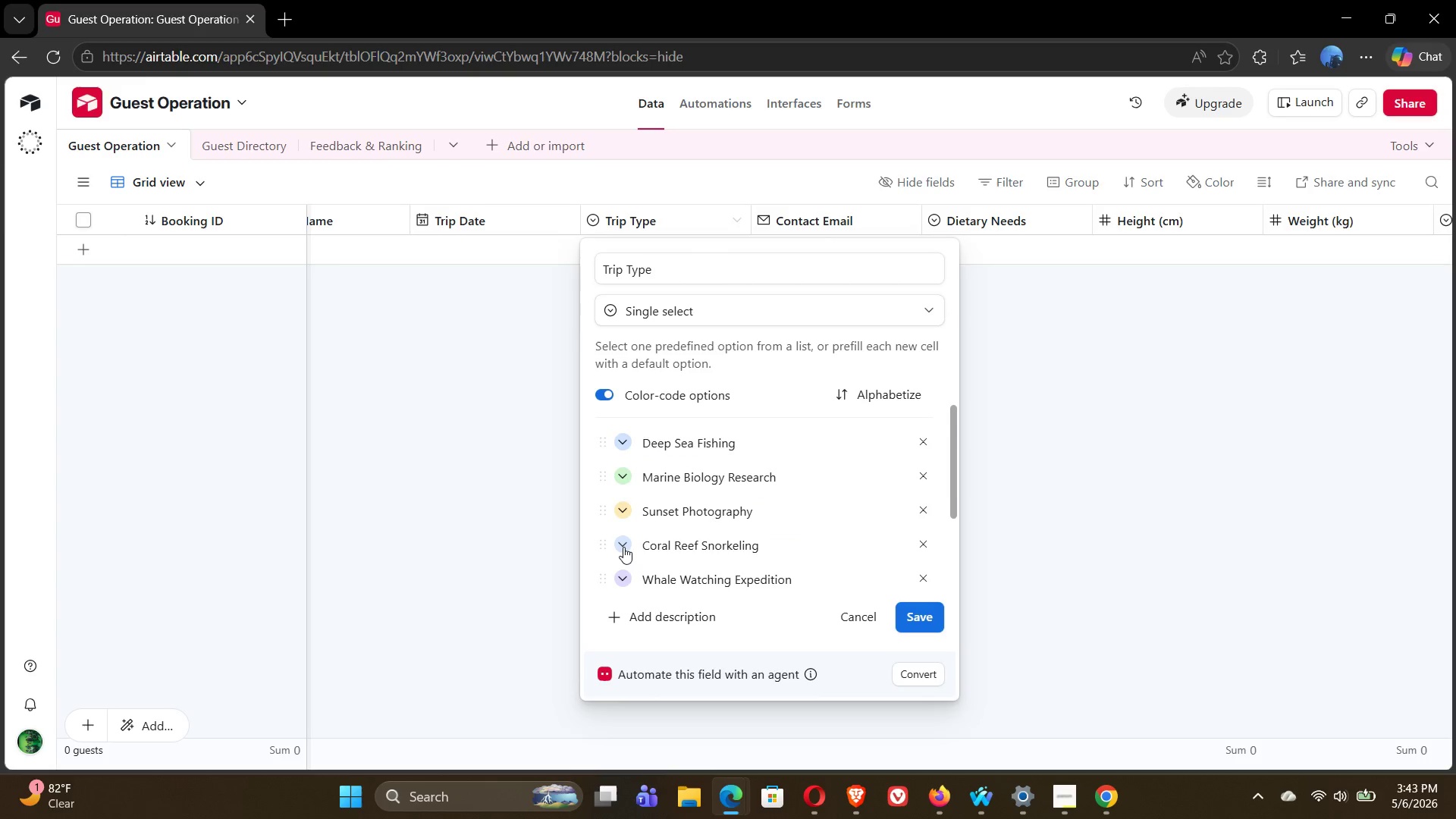 
left_click([623, 548])
 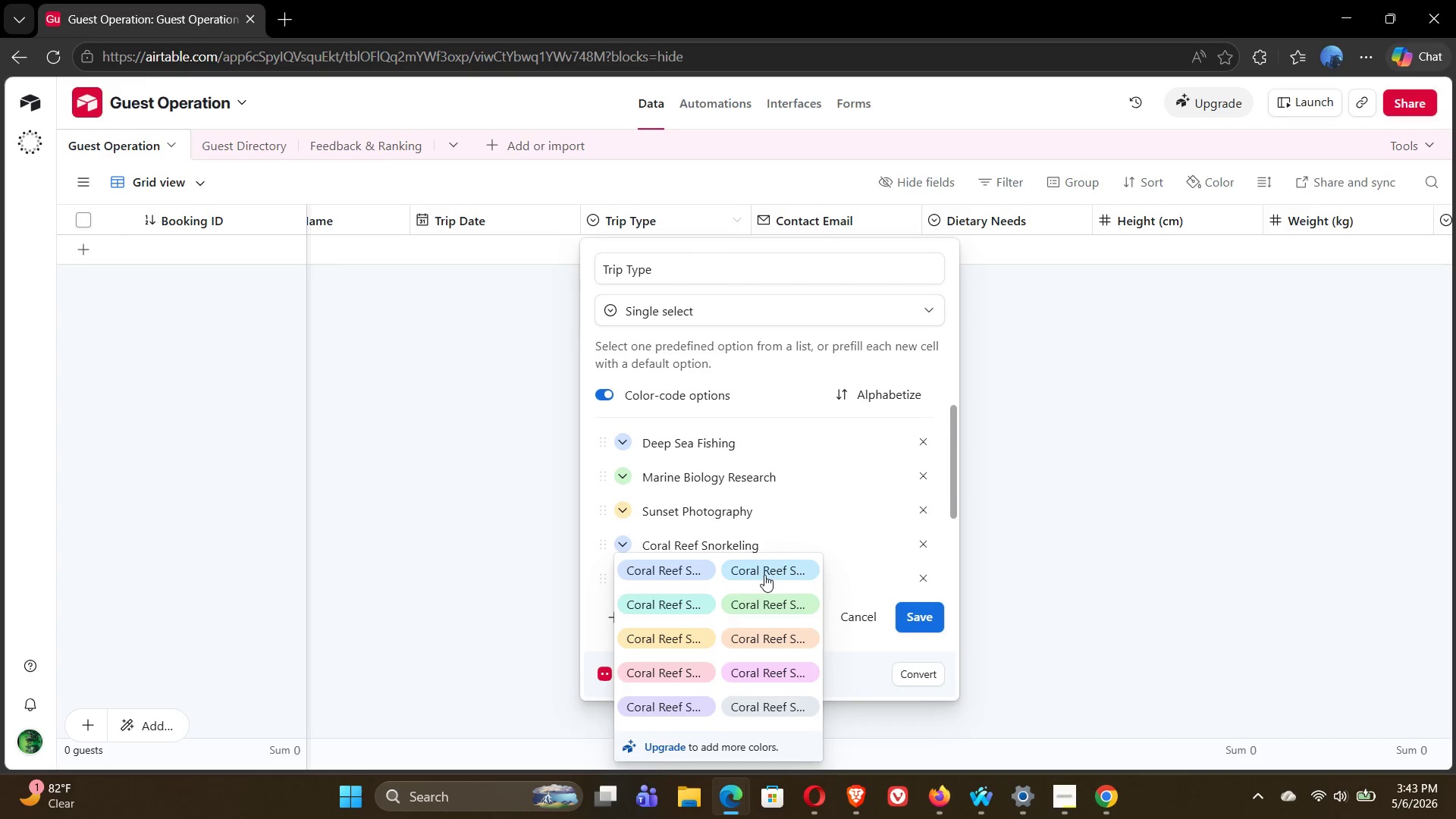 
left_click([767, 575])
 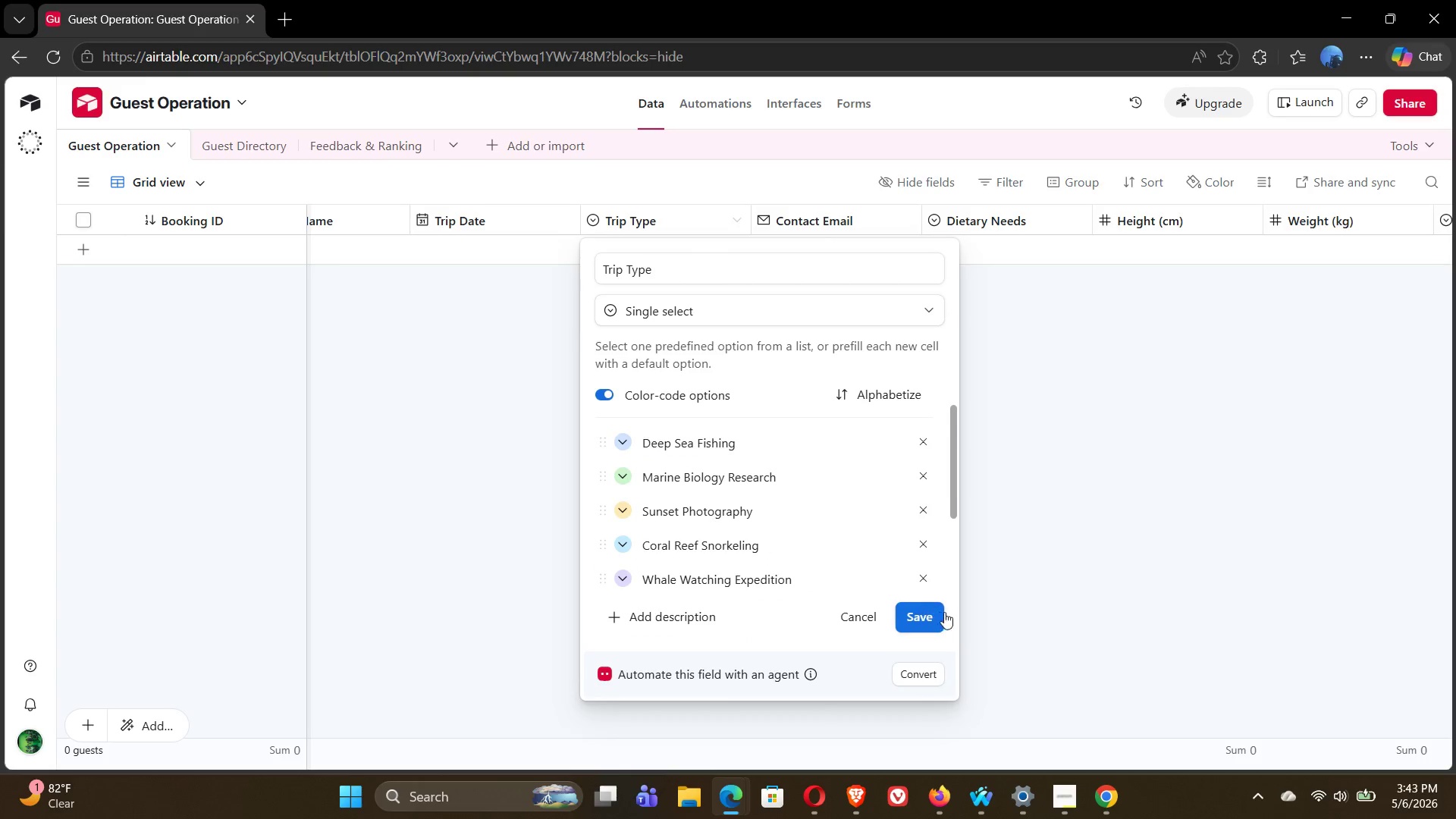 
left_click([925, 611])
 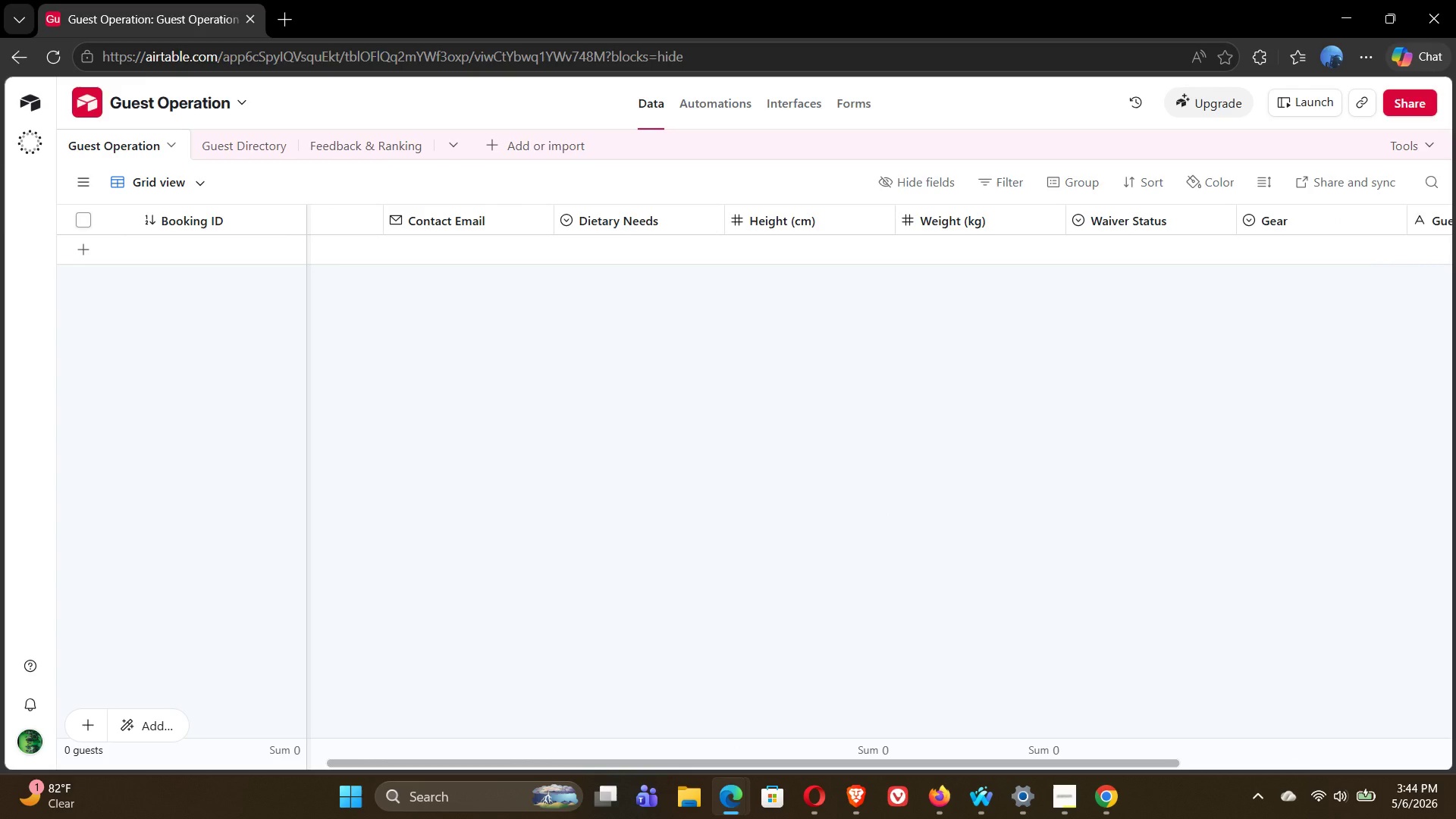 
wait(40.36)
 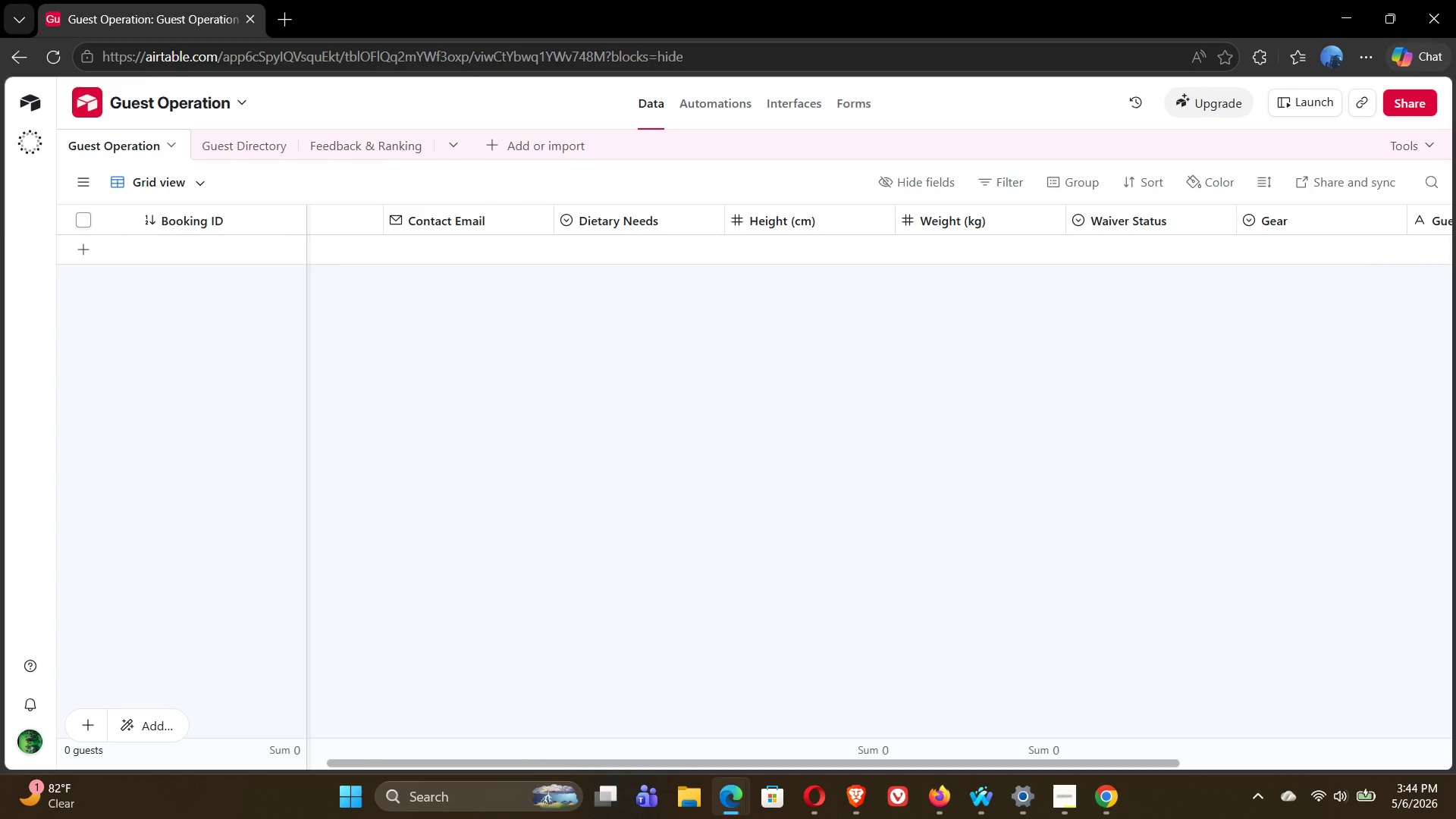 
double_click([618, 221])
 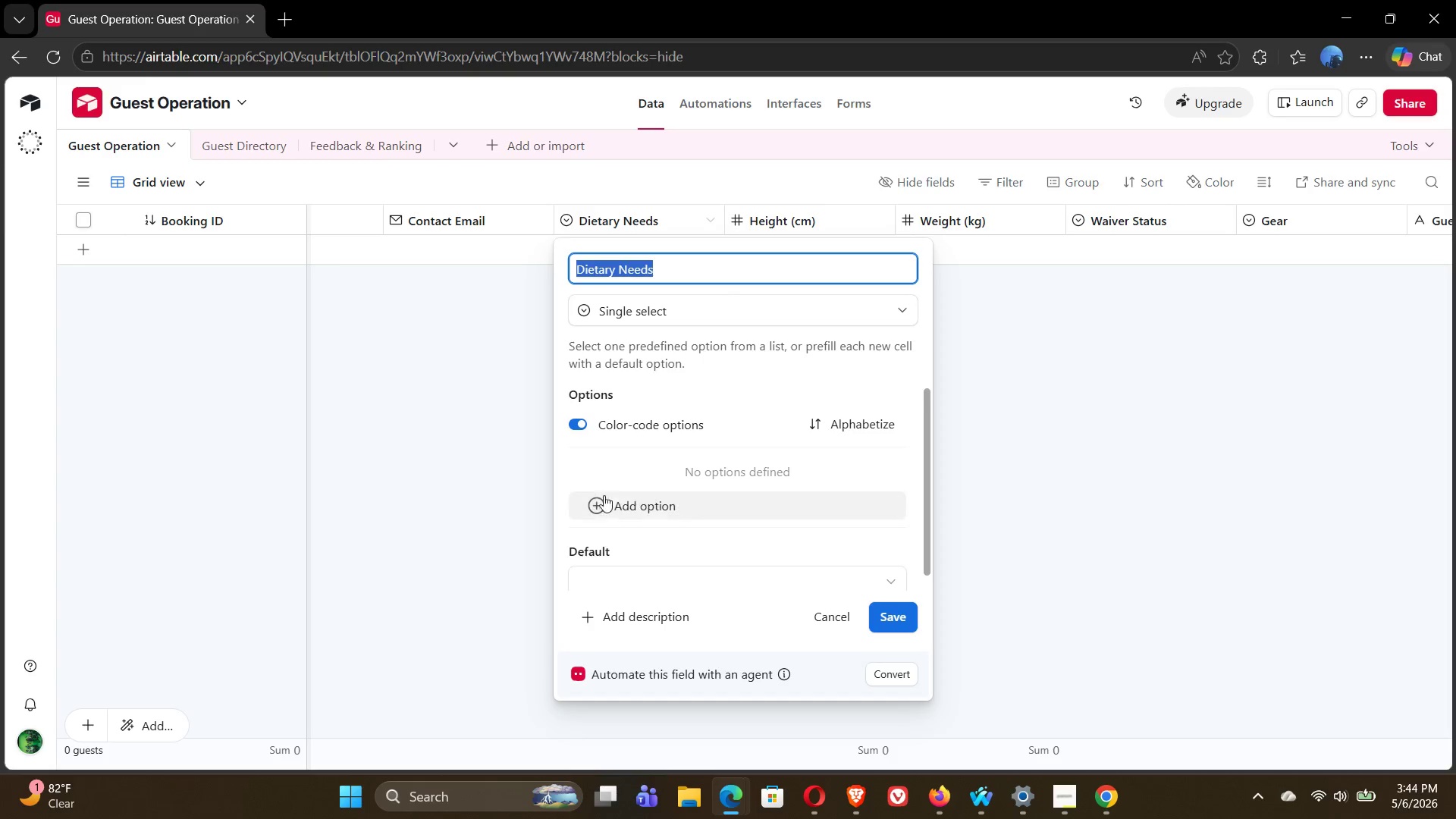 
left_click([599, 499])
 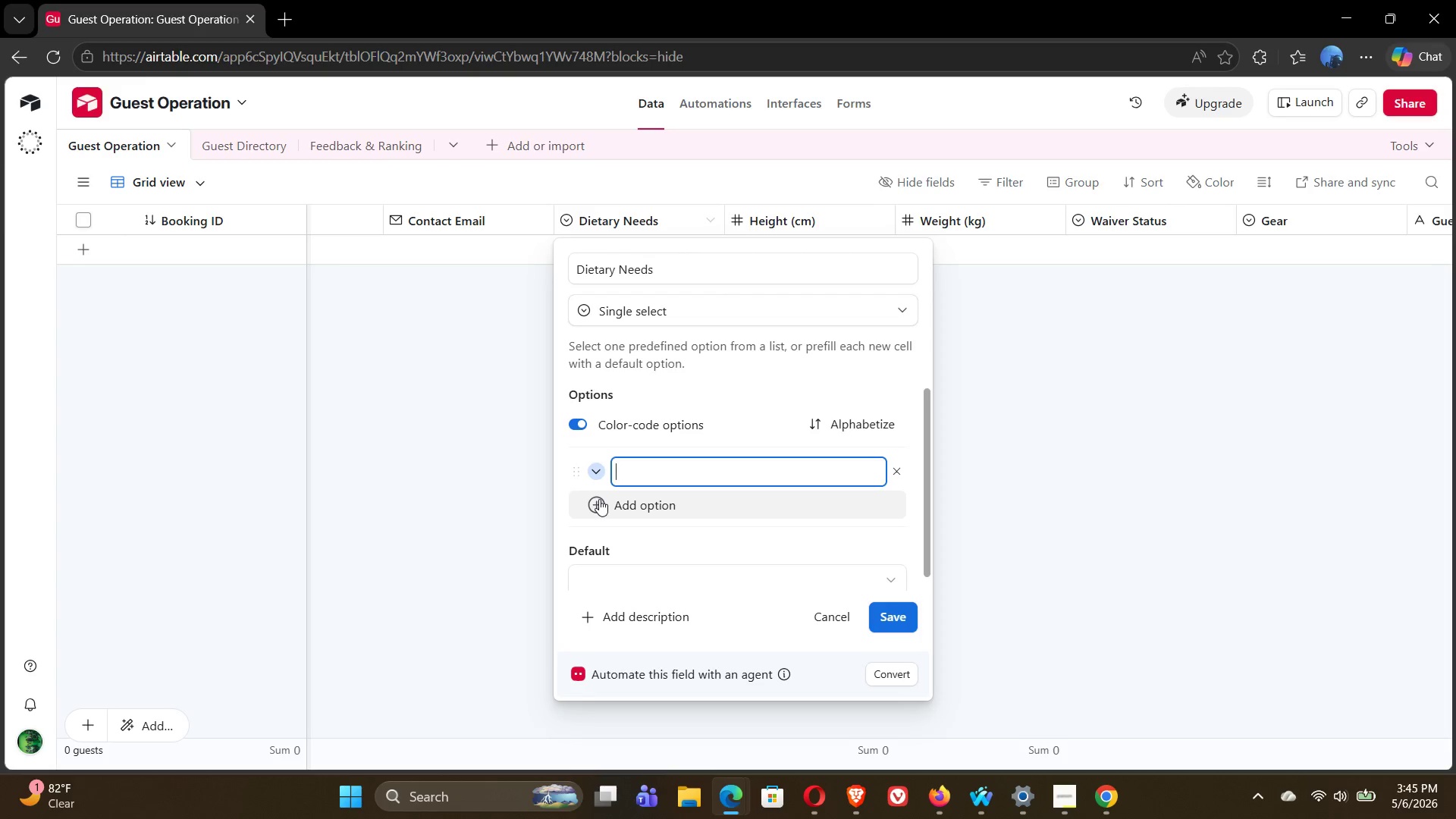 
wait(44.48)
 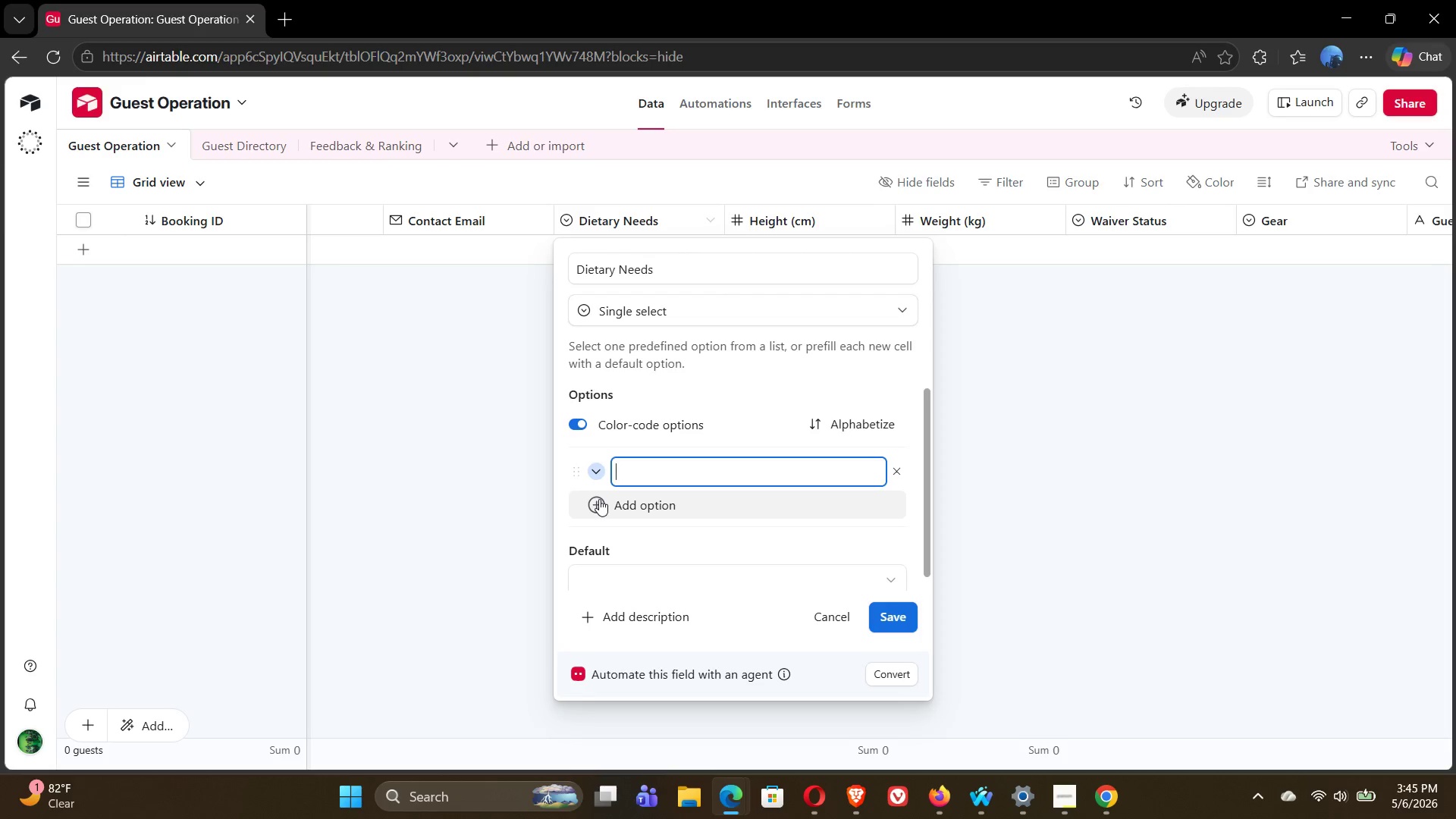 
mouse_move([1328, 780])
 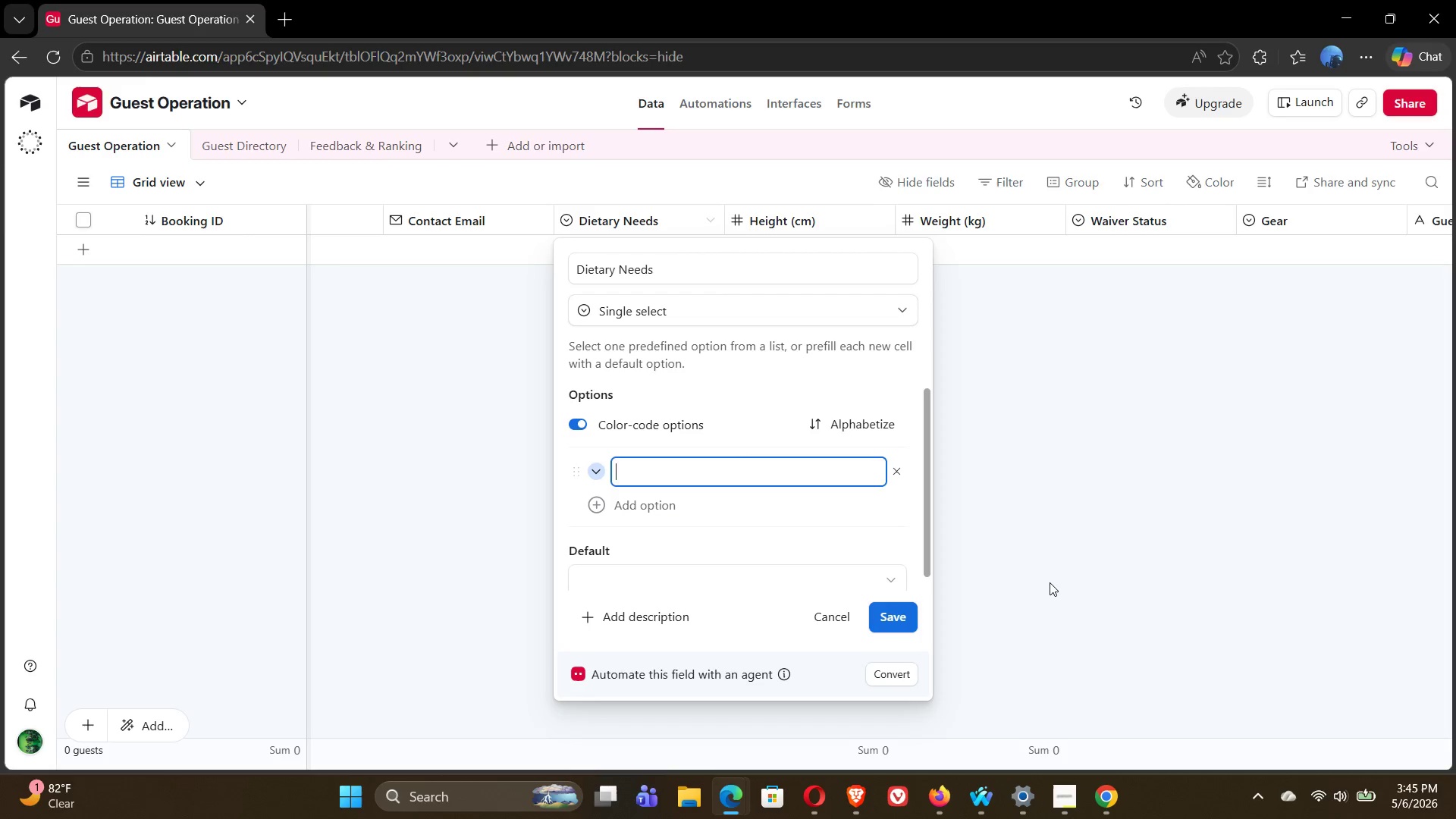 
wait(10.57)
 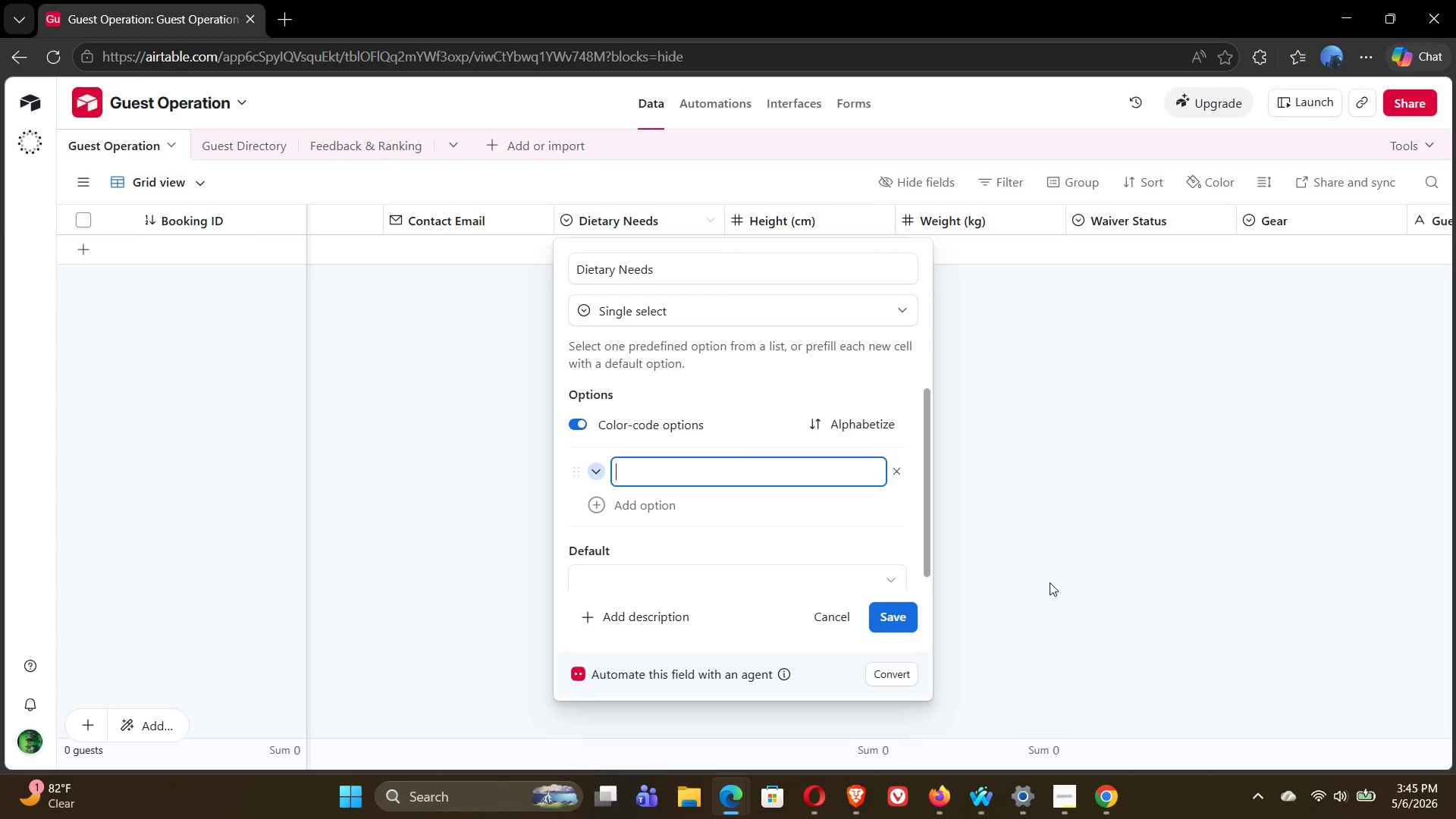 
type(NO=)
key(Backspace)
key(Backspace)
type(O)
key(Backspace)
type(one)
 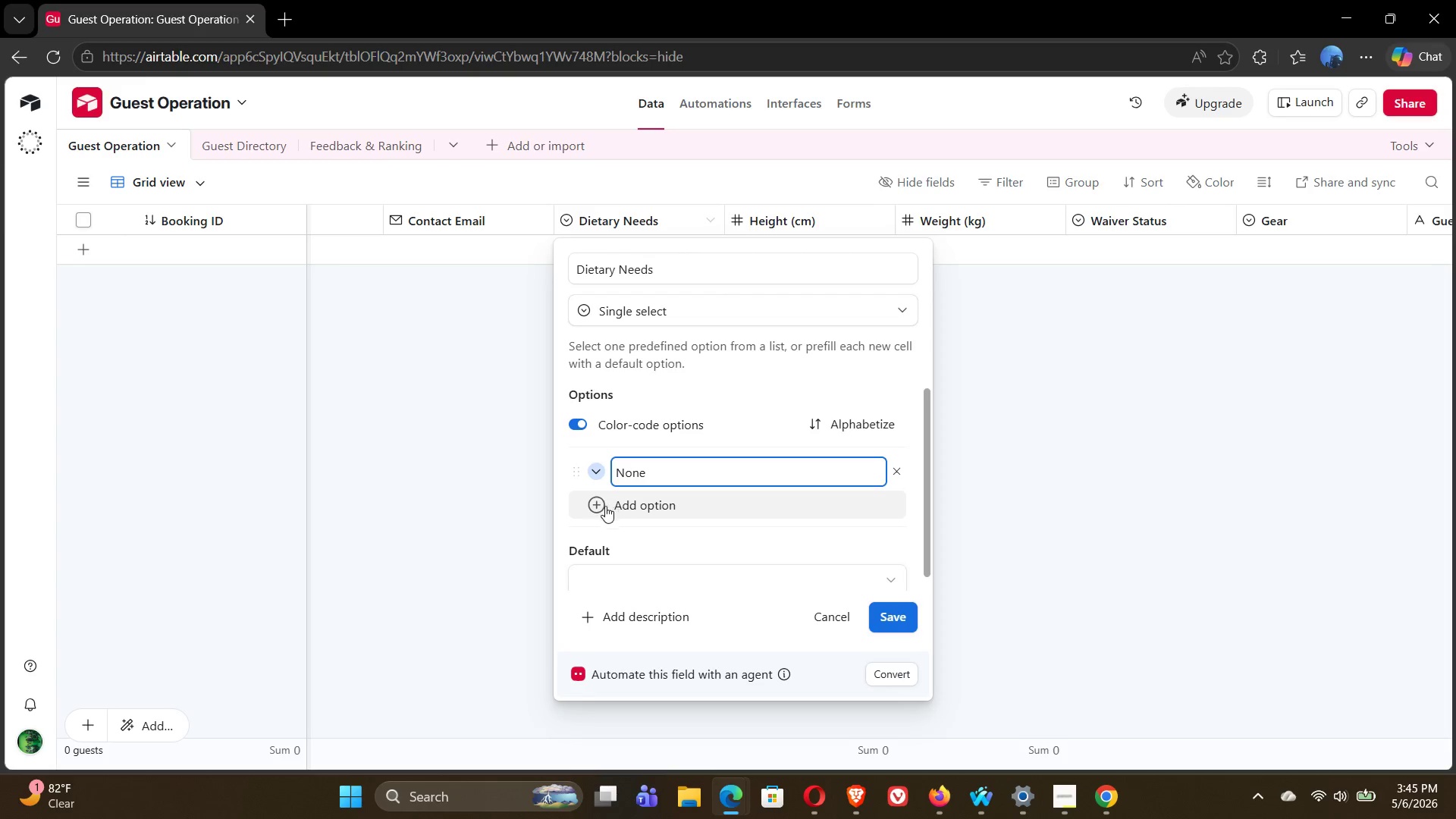 
left_click([595, 506])
 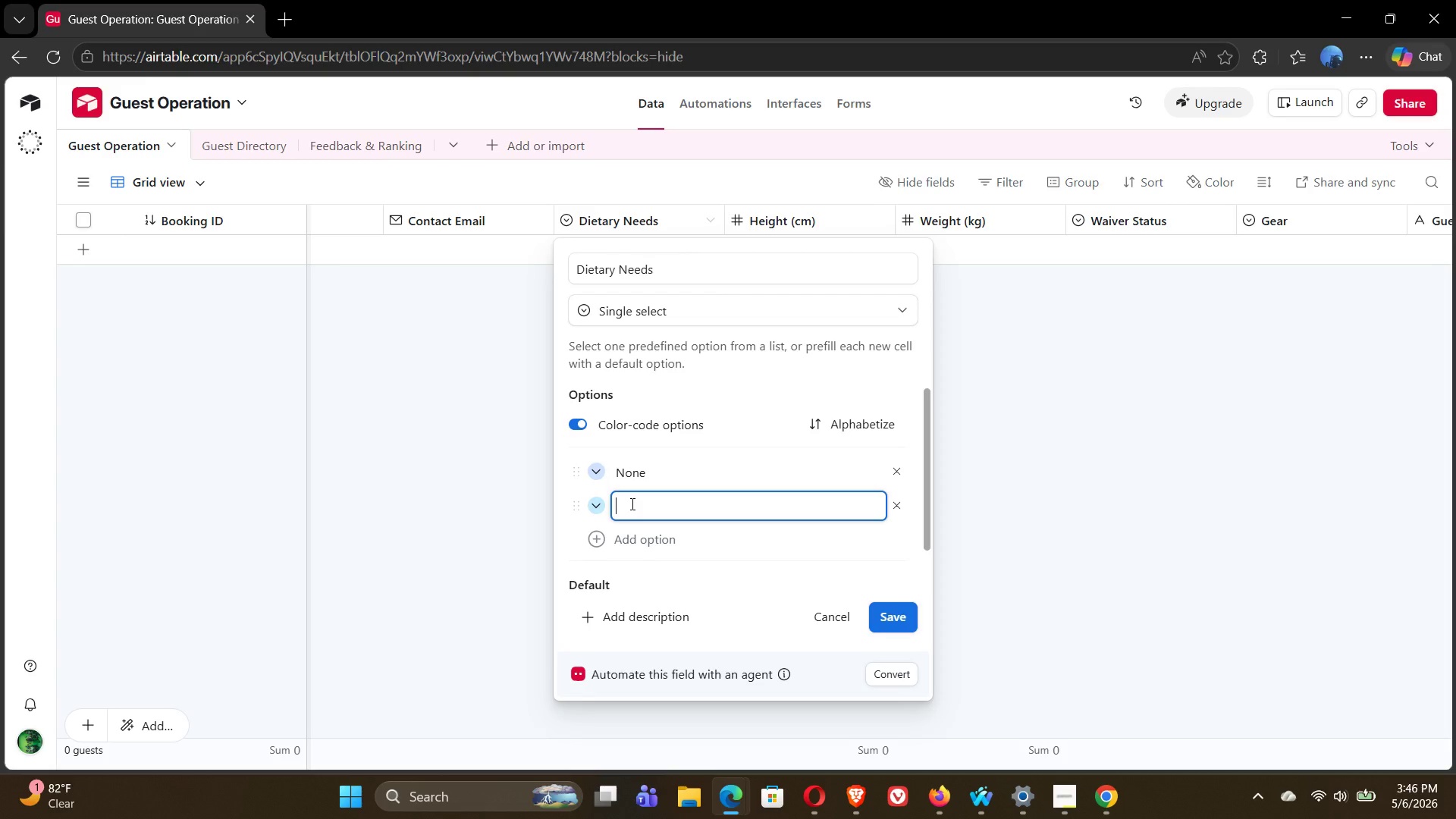 
wait(69.03)
 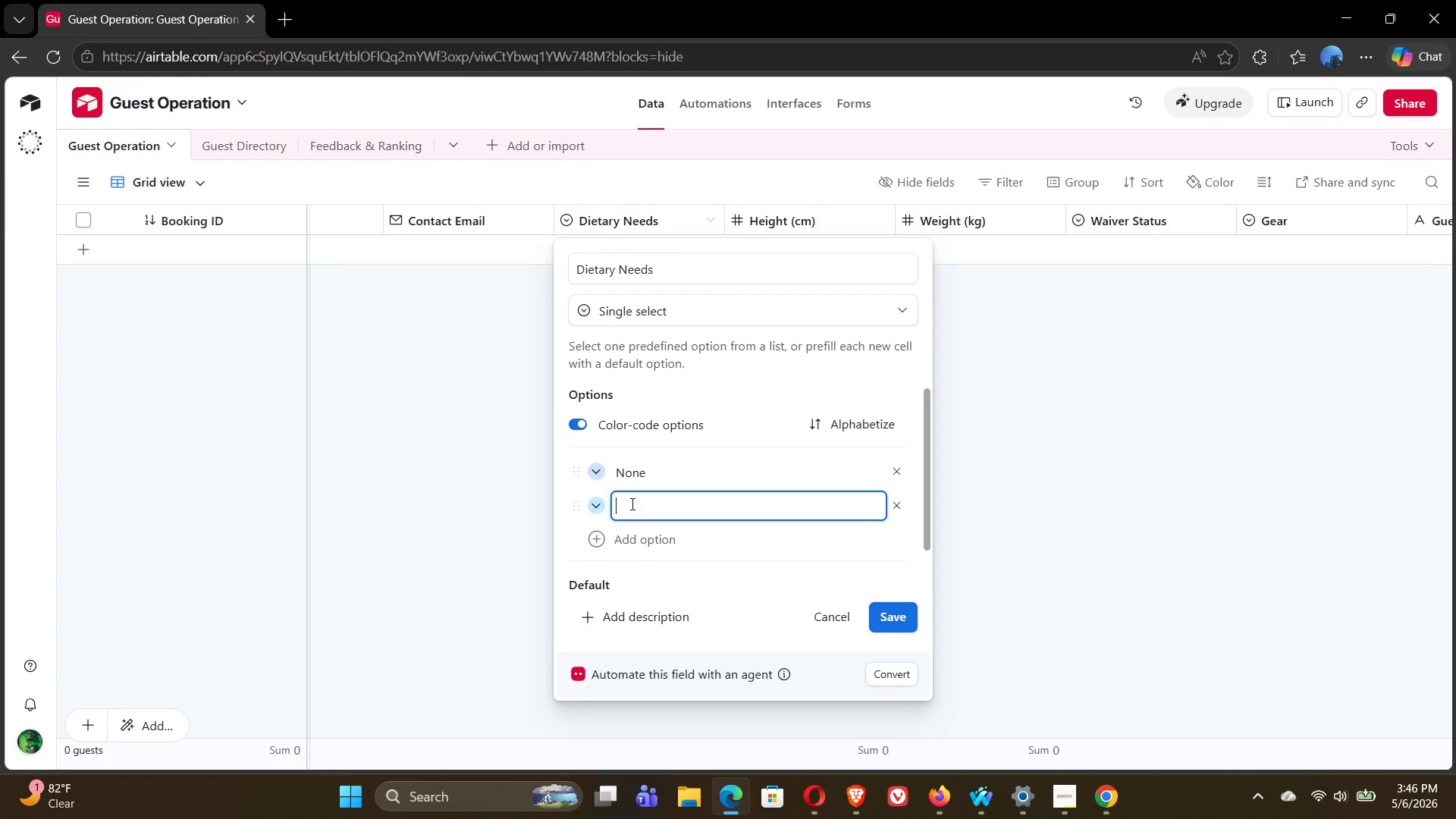 
type(Vegan)
 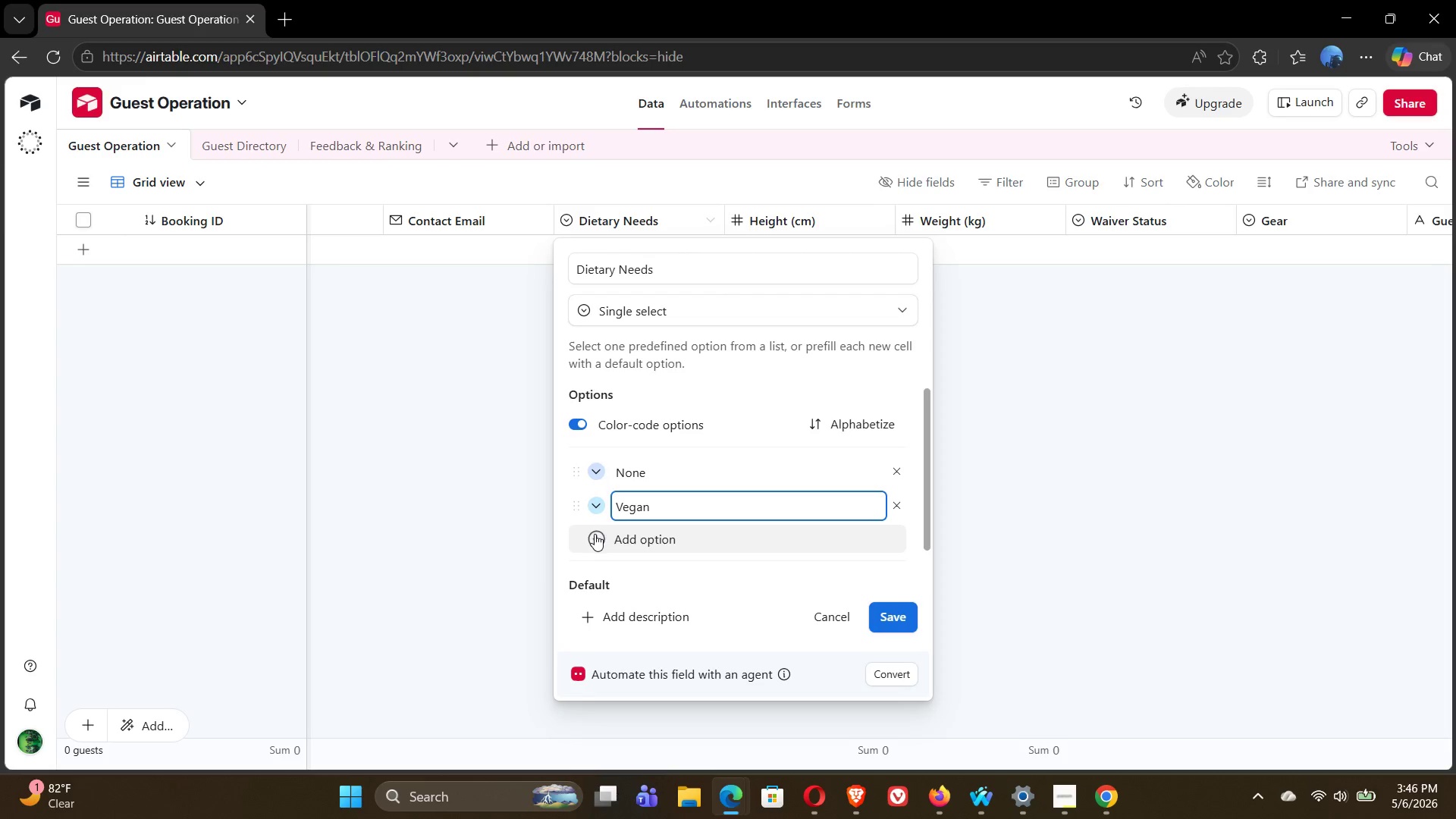 
left_click([594, 534])
 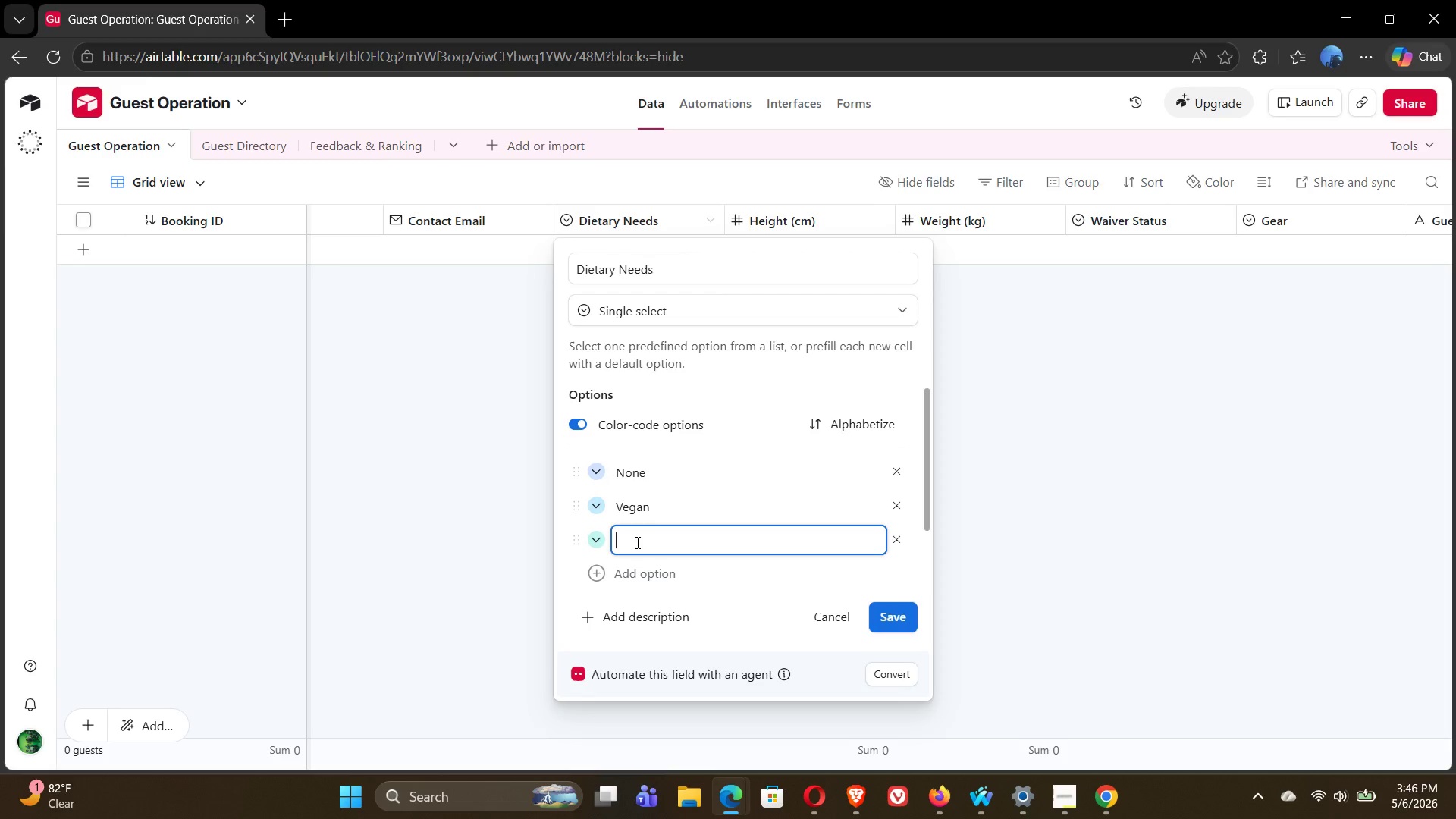 
type(Vegetarian)
 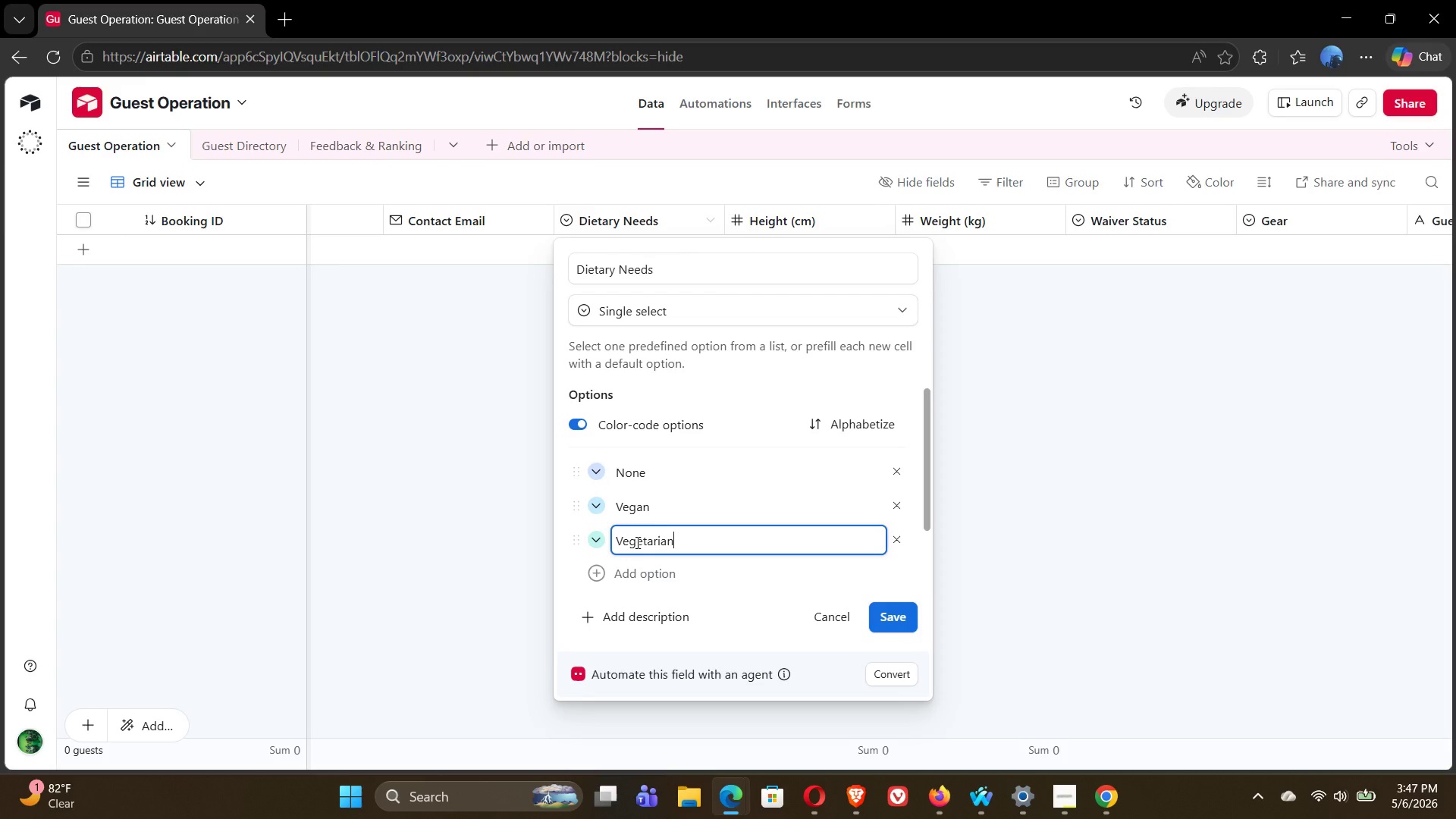 
wait(31.7)
 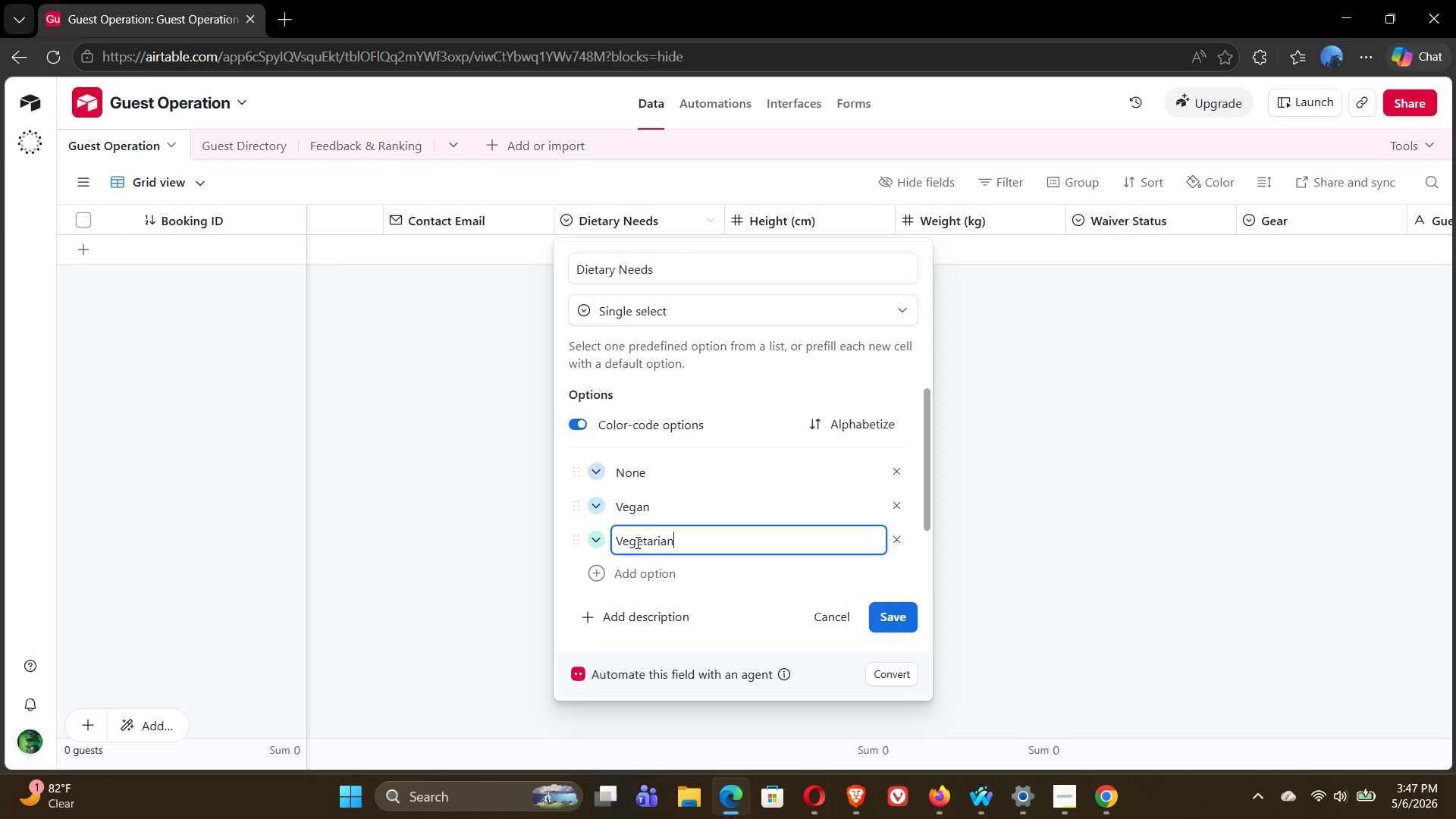 
left_click([602, 574])
 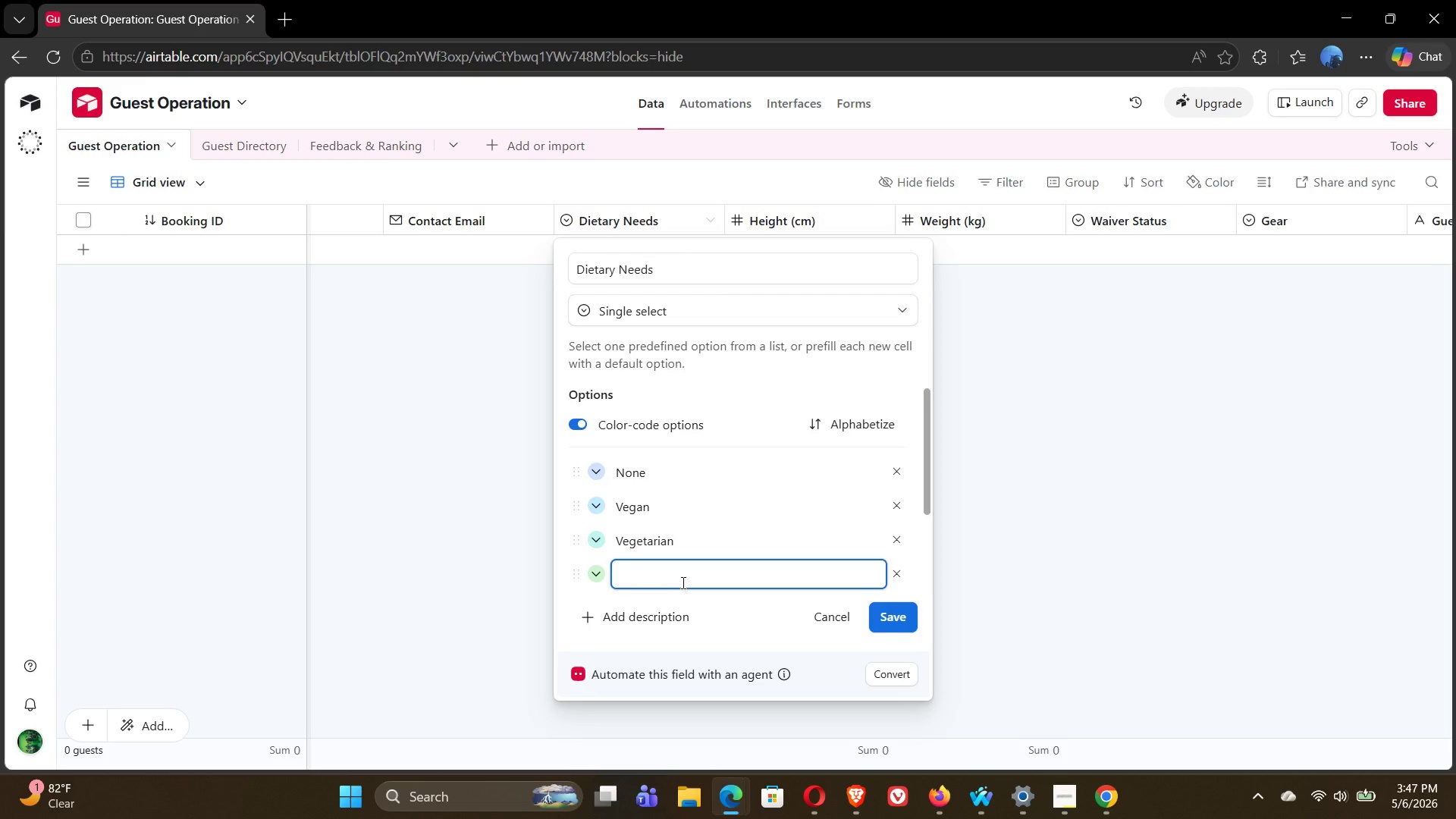 
type(Glu)
 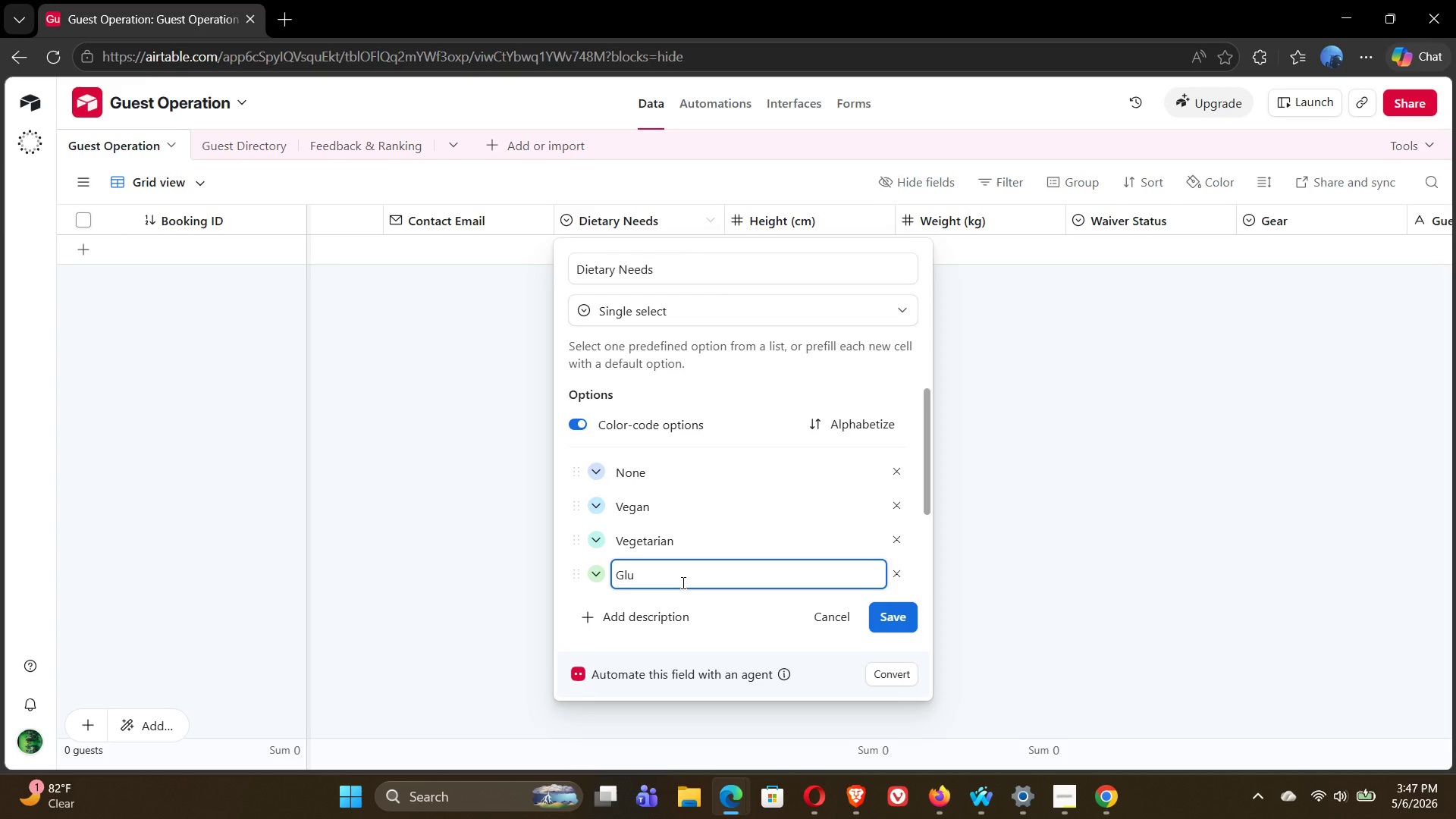 
wait(7.75)
 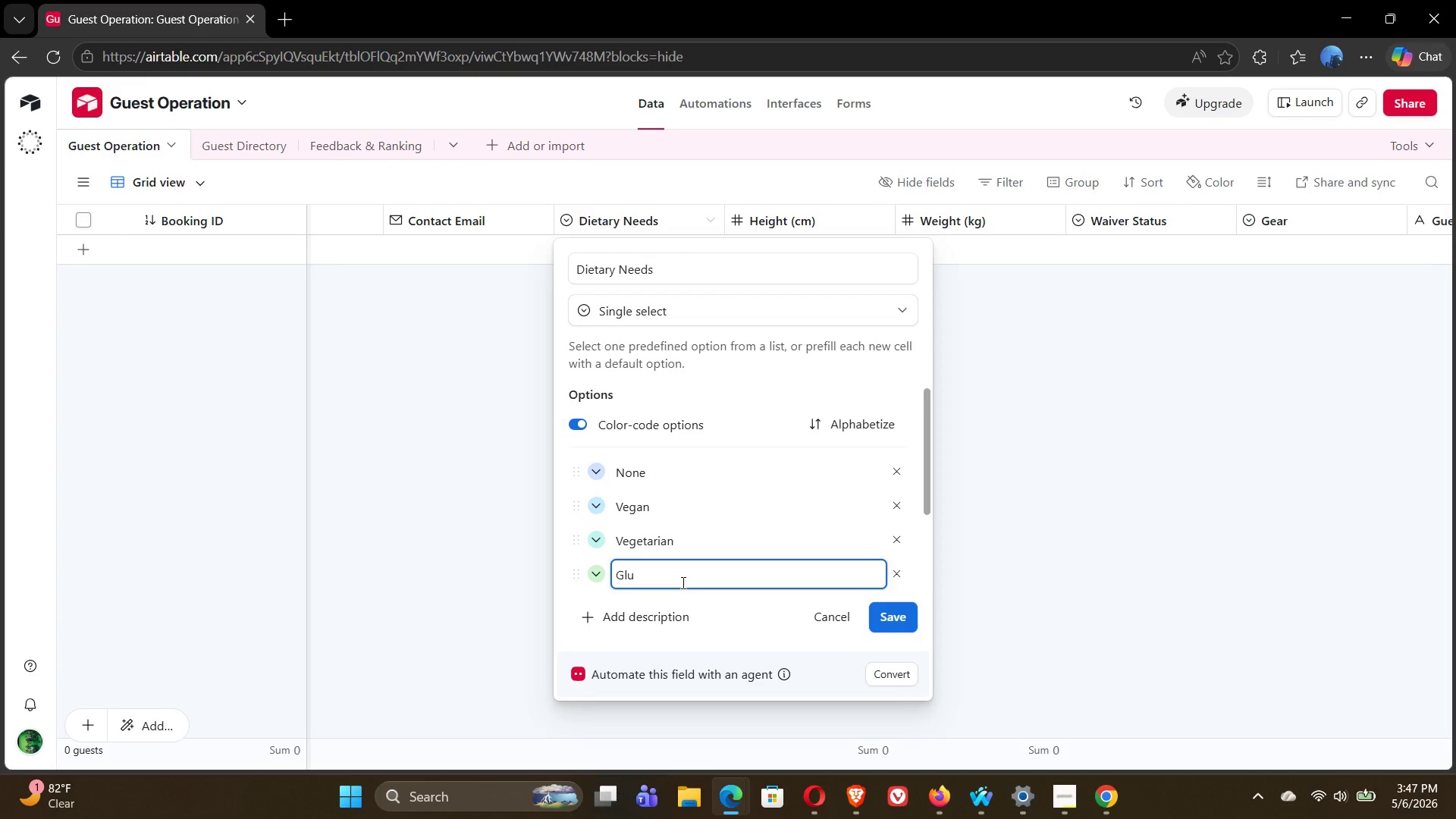 
type(ten-Free)
 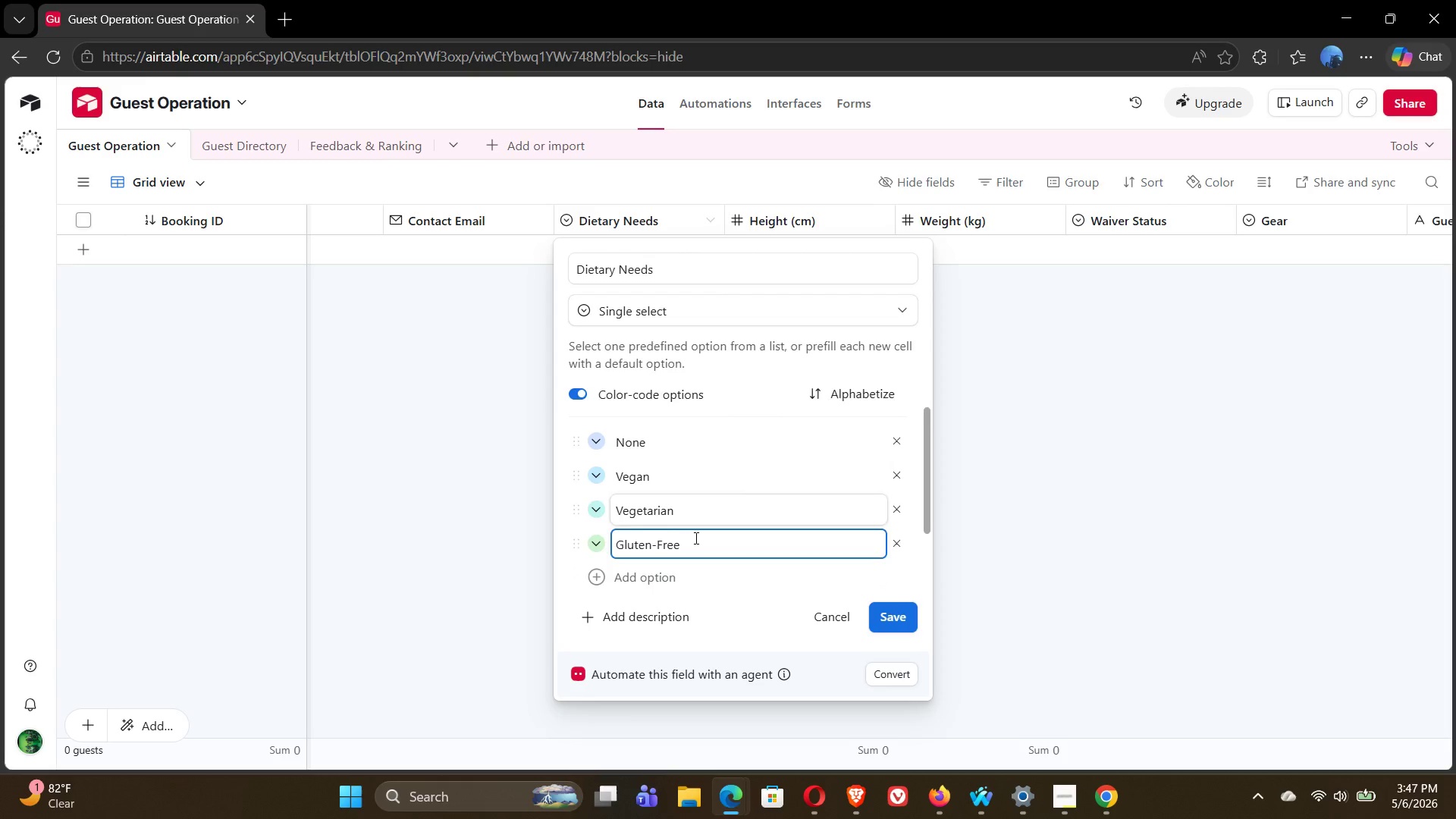 
left_click([594, 491])
 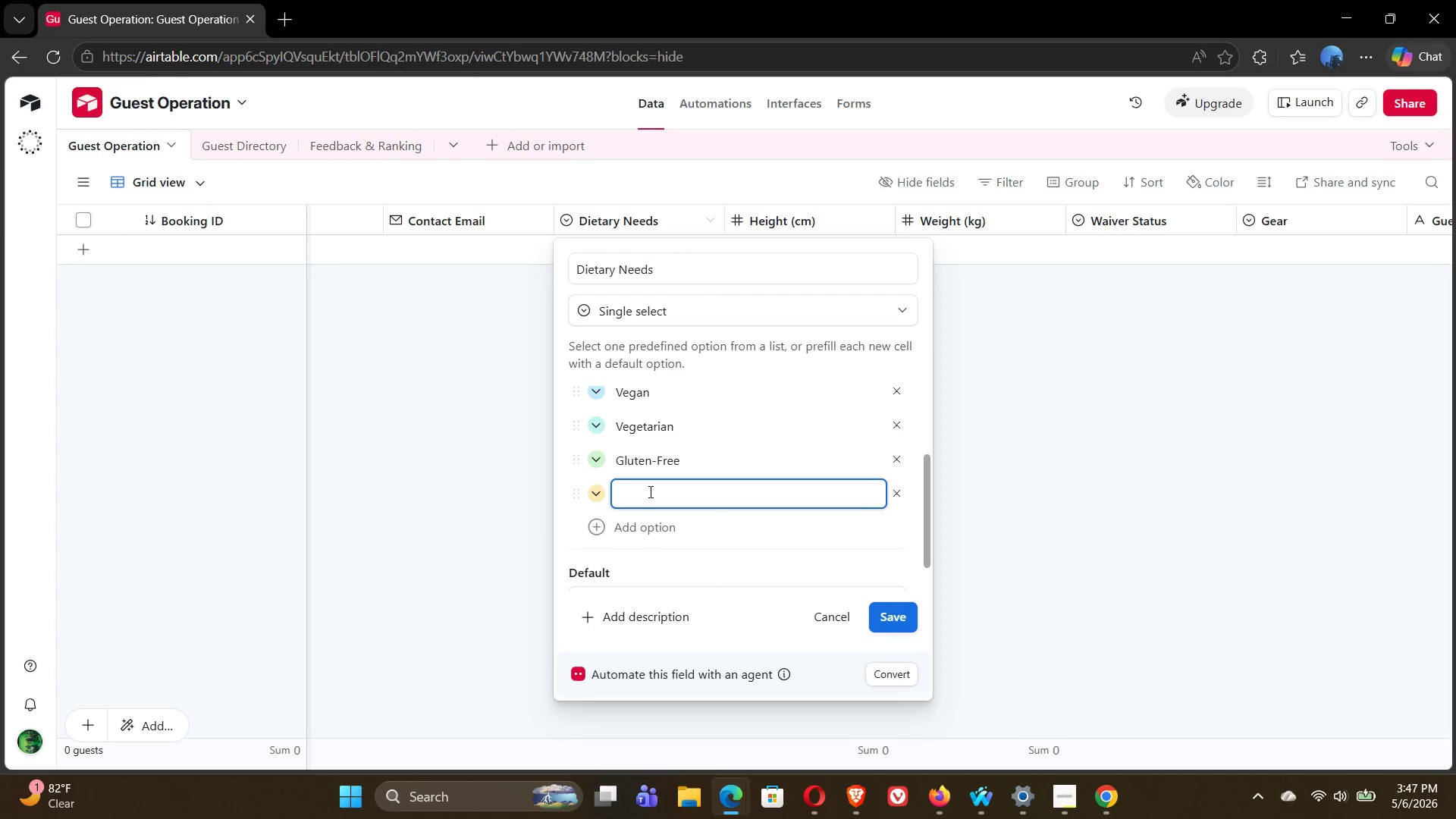 
wait(5.42)
 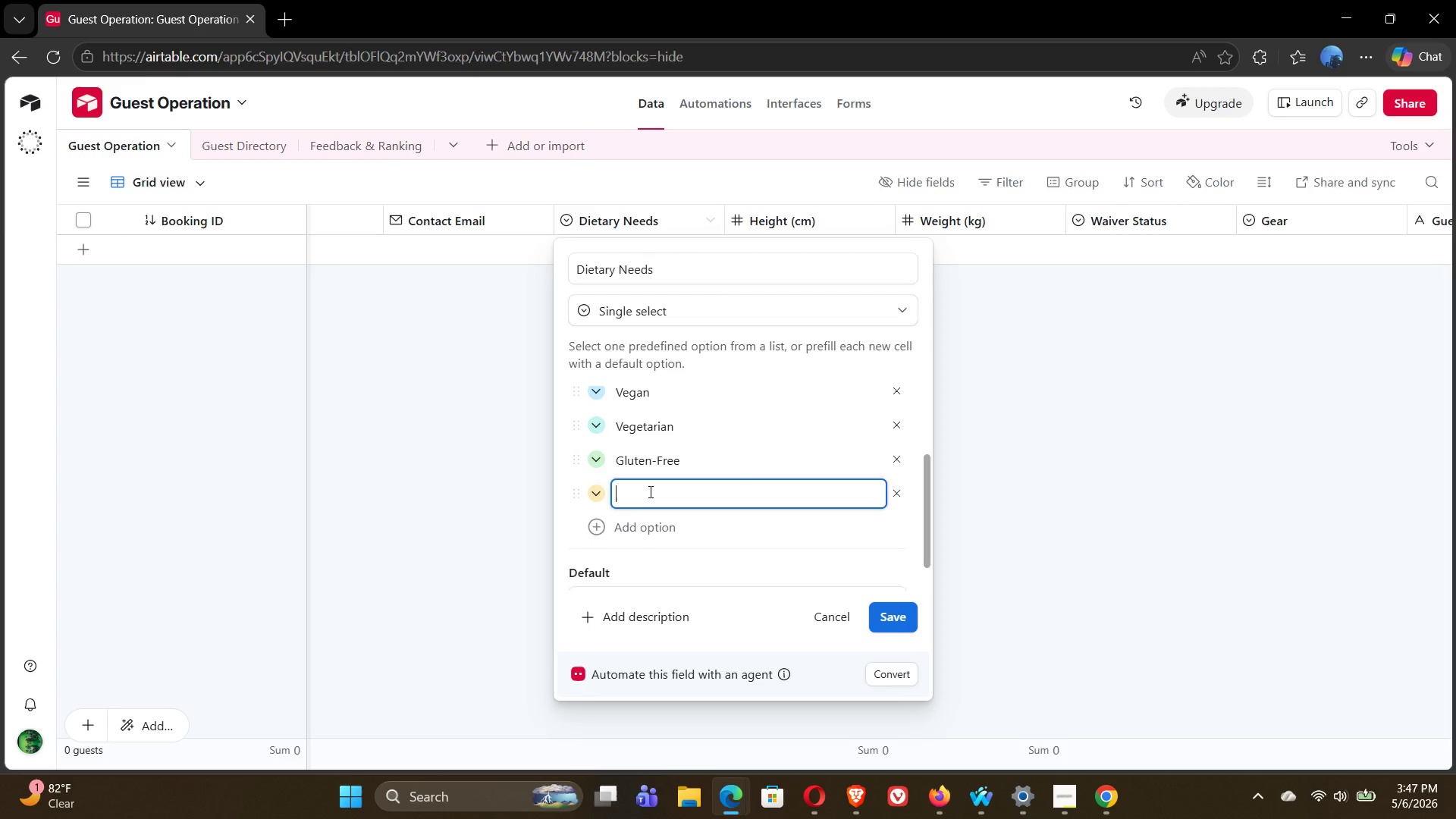 
type(Dairy-Free)
 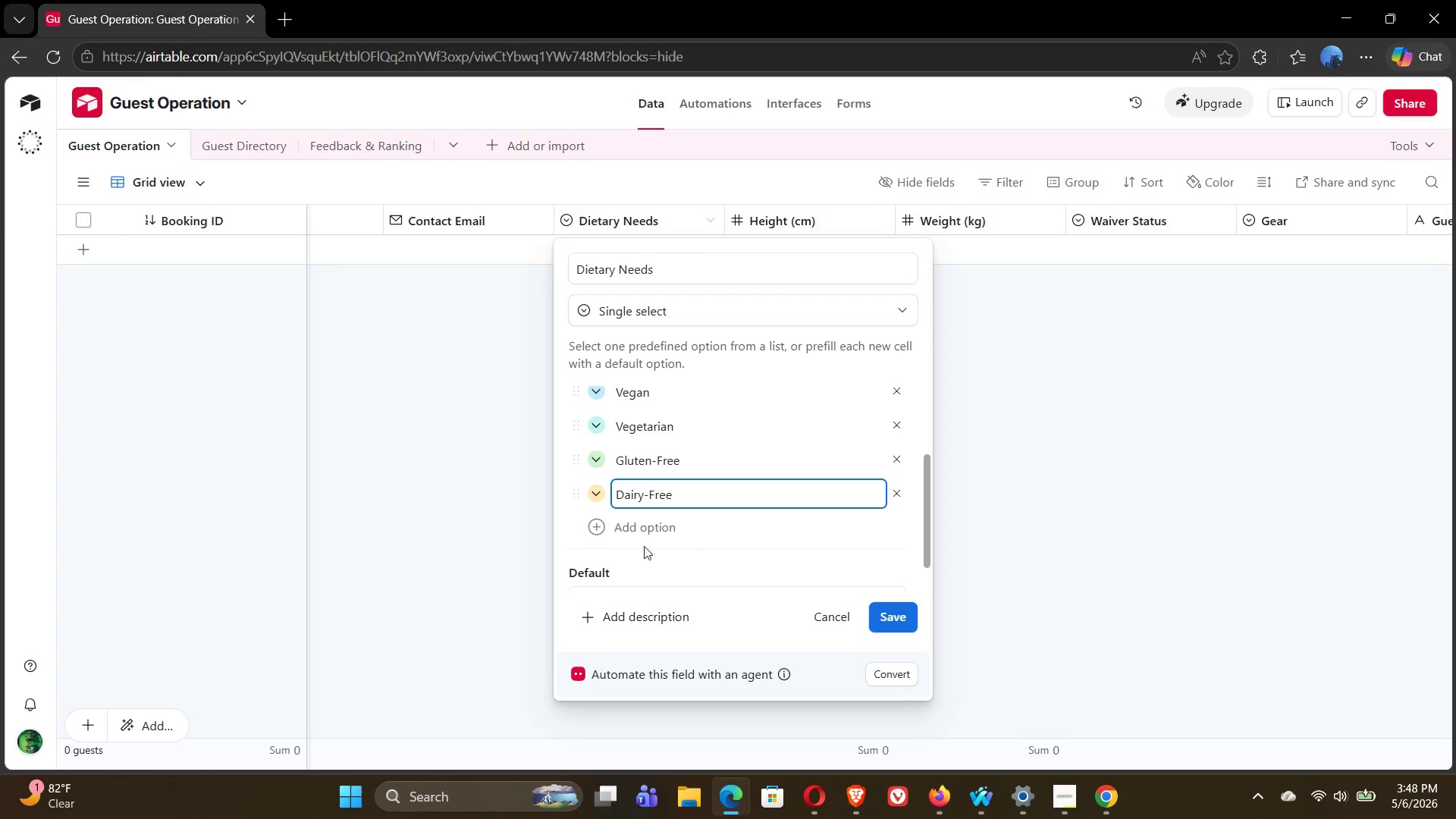 
left_click([595, 528])
 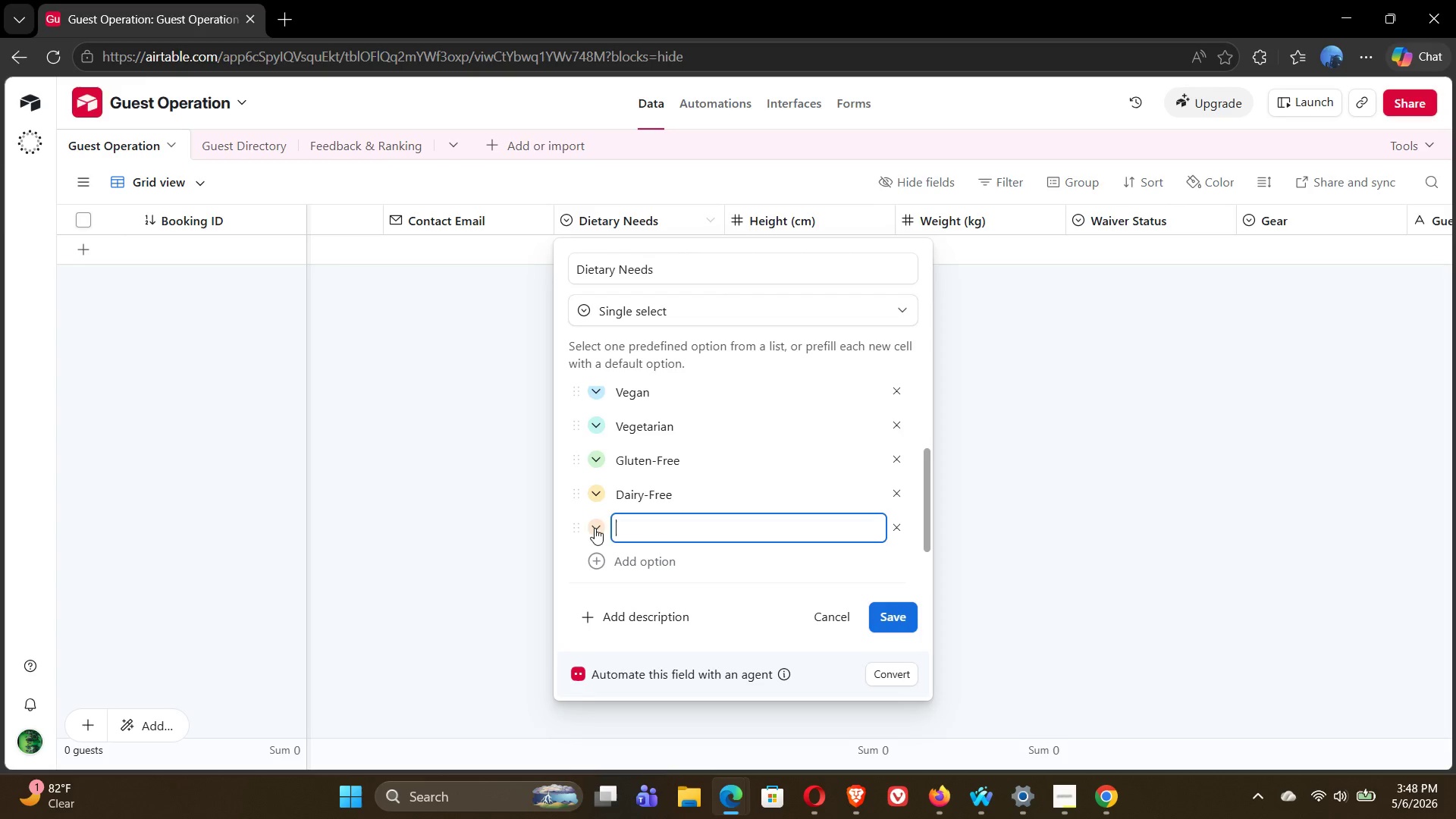 
type(Pescat)
 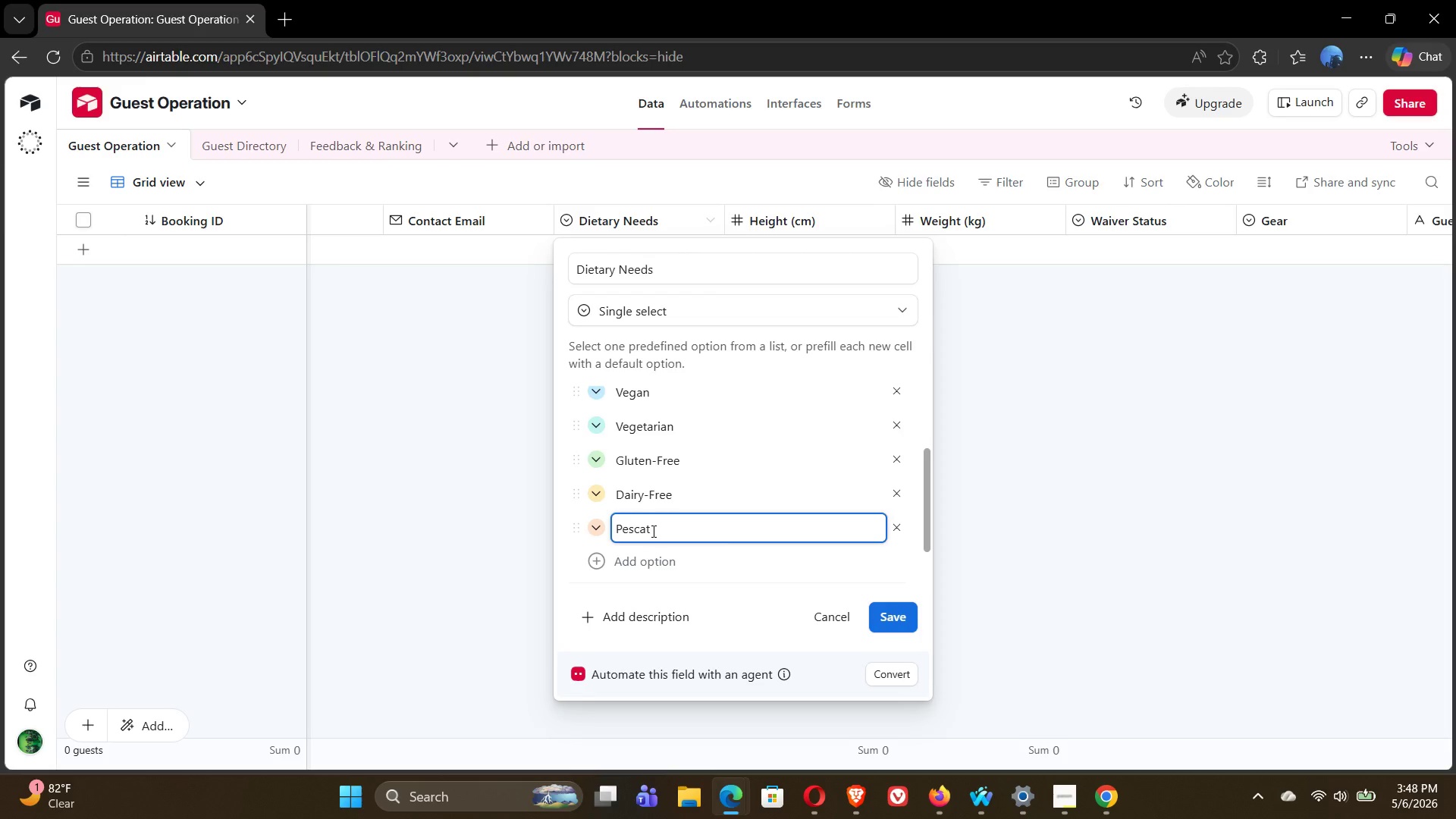 
type(arian)
 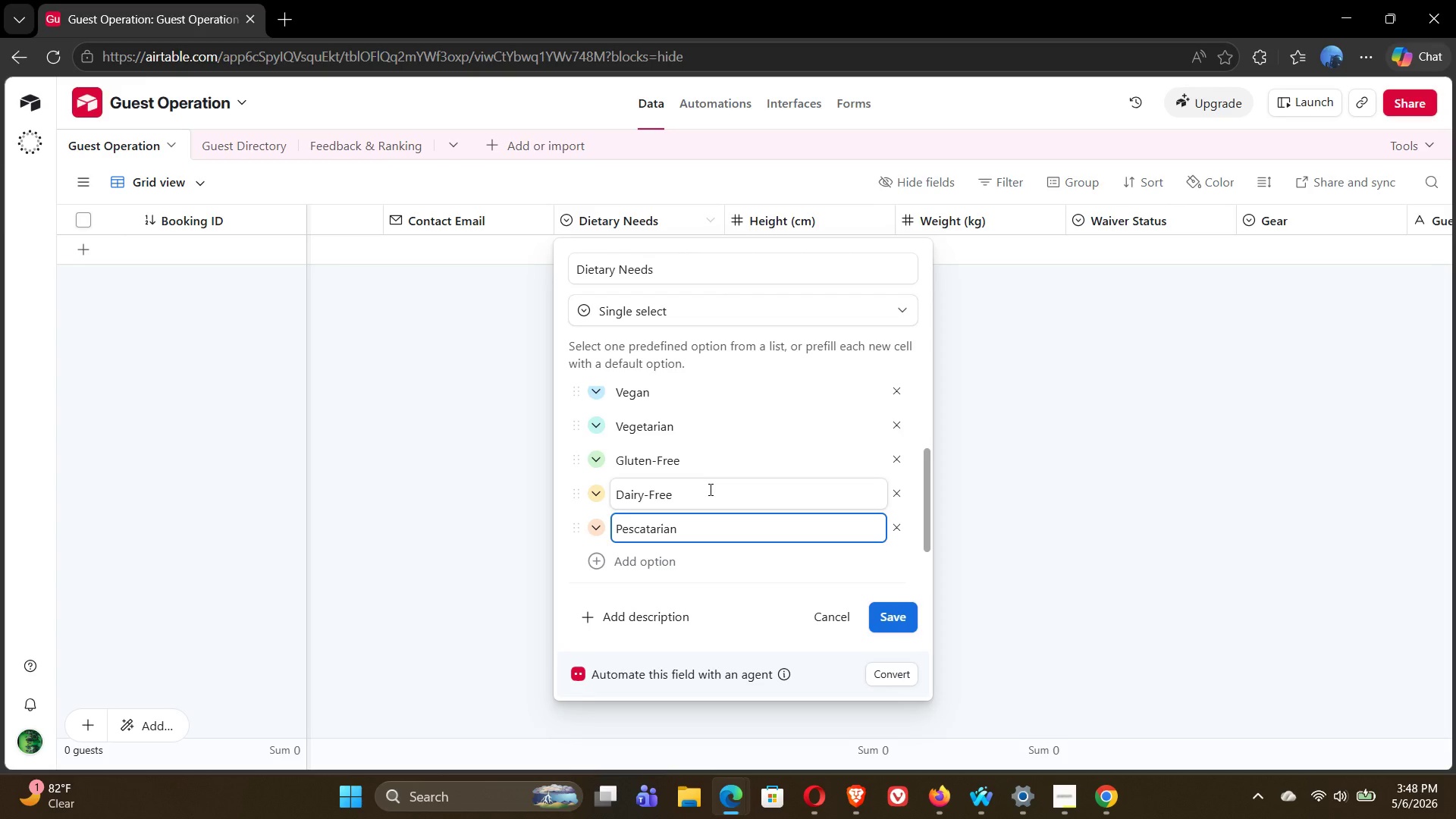 
wait(5.42)
 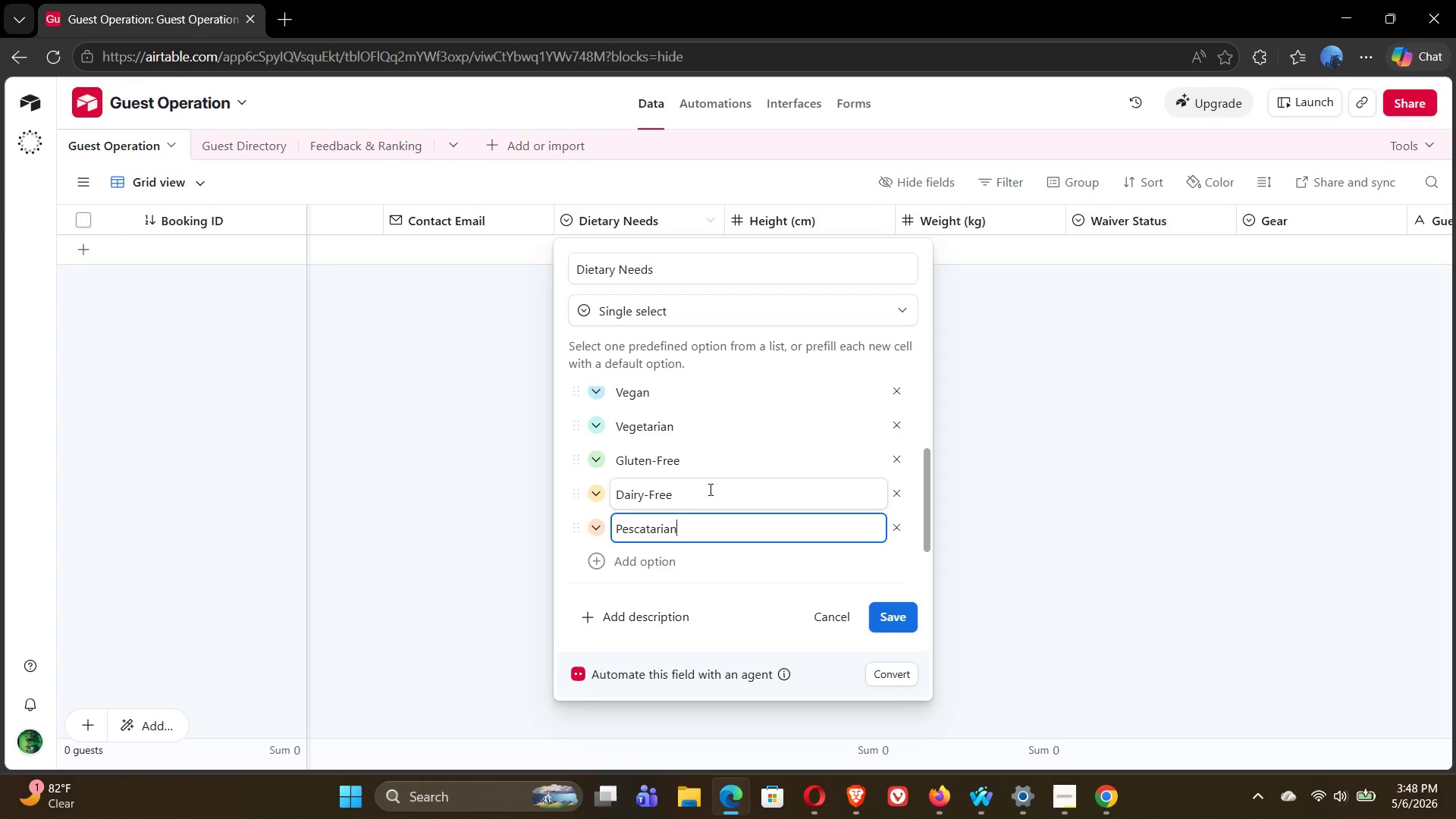 
left_click([592, 563])
 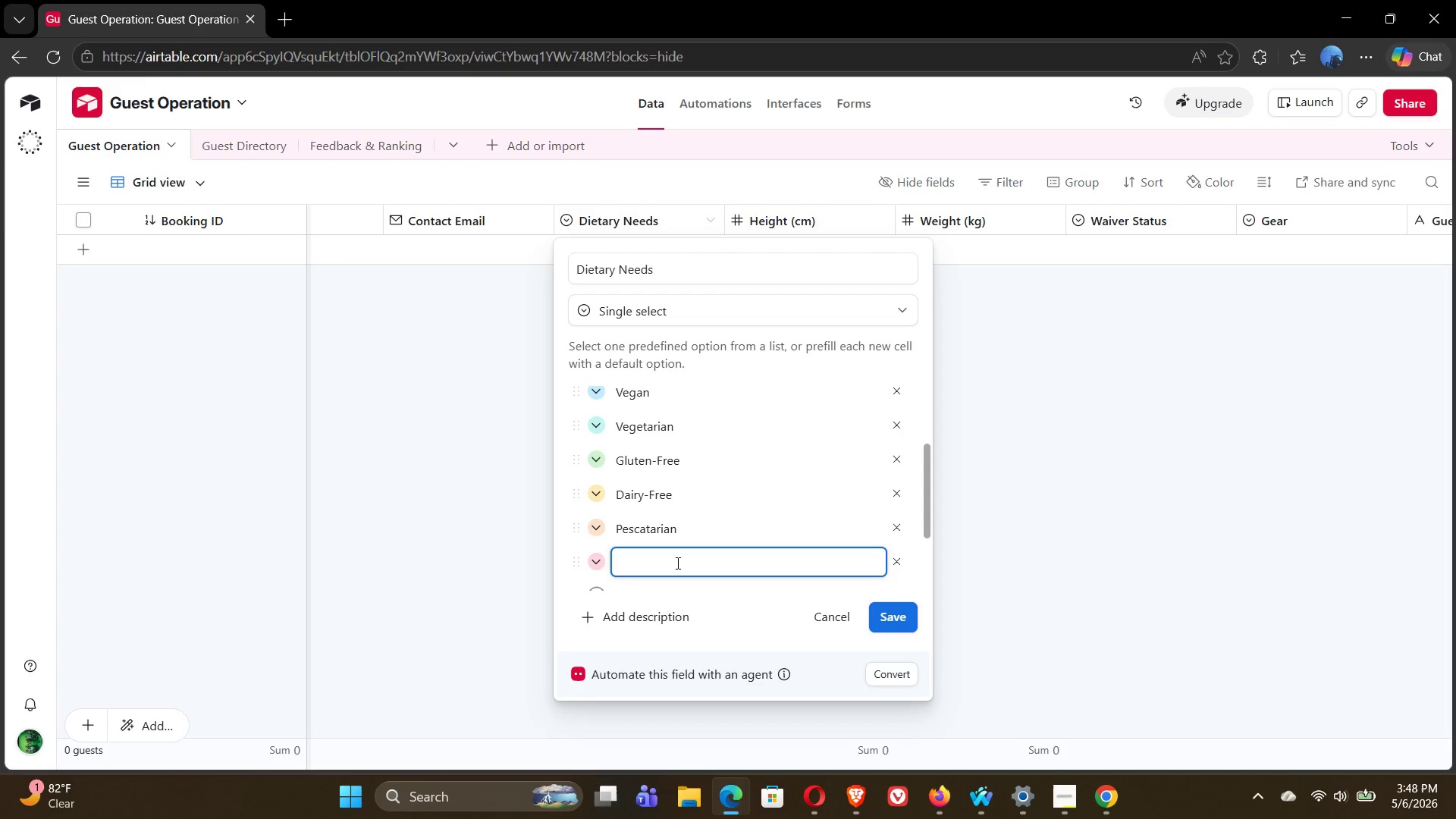 
type(Nut )
 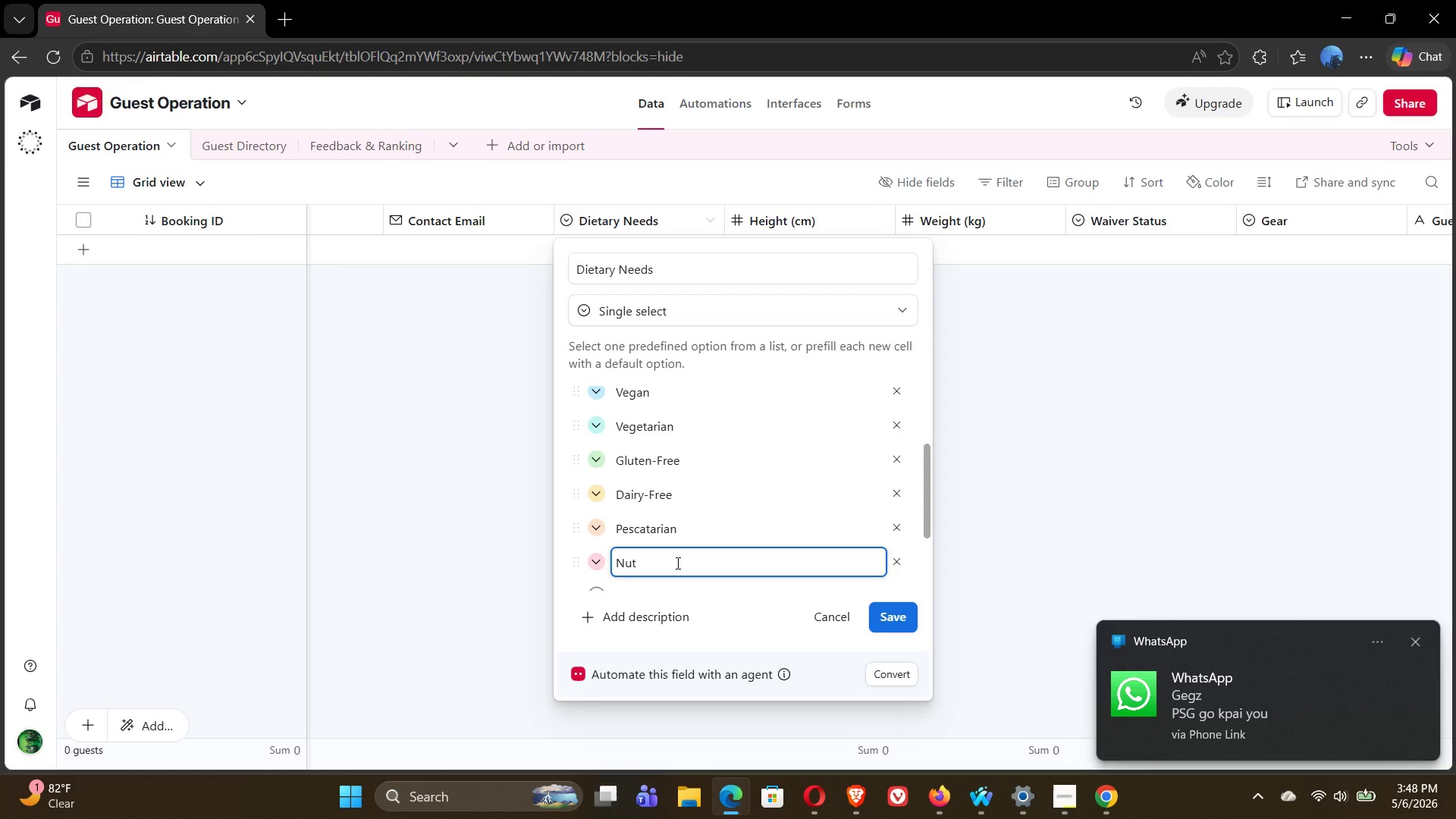 
type(Allergy)
 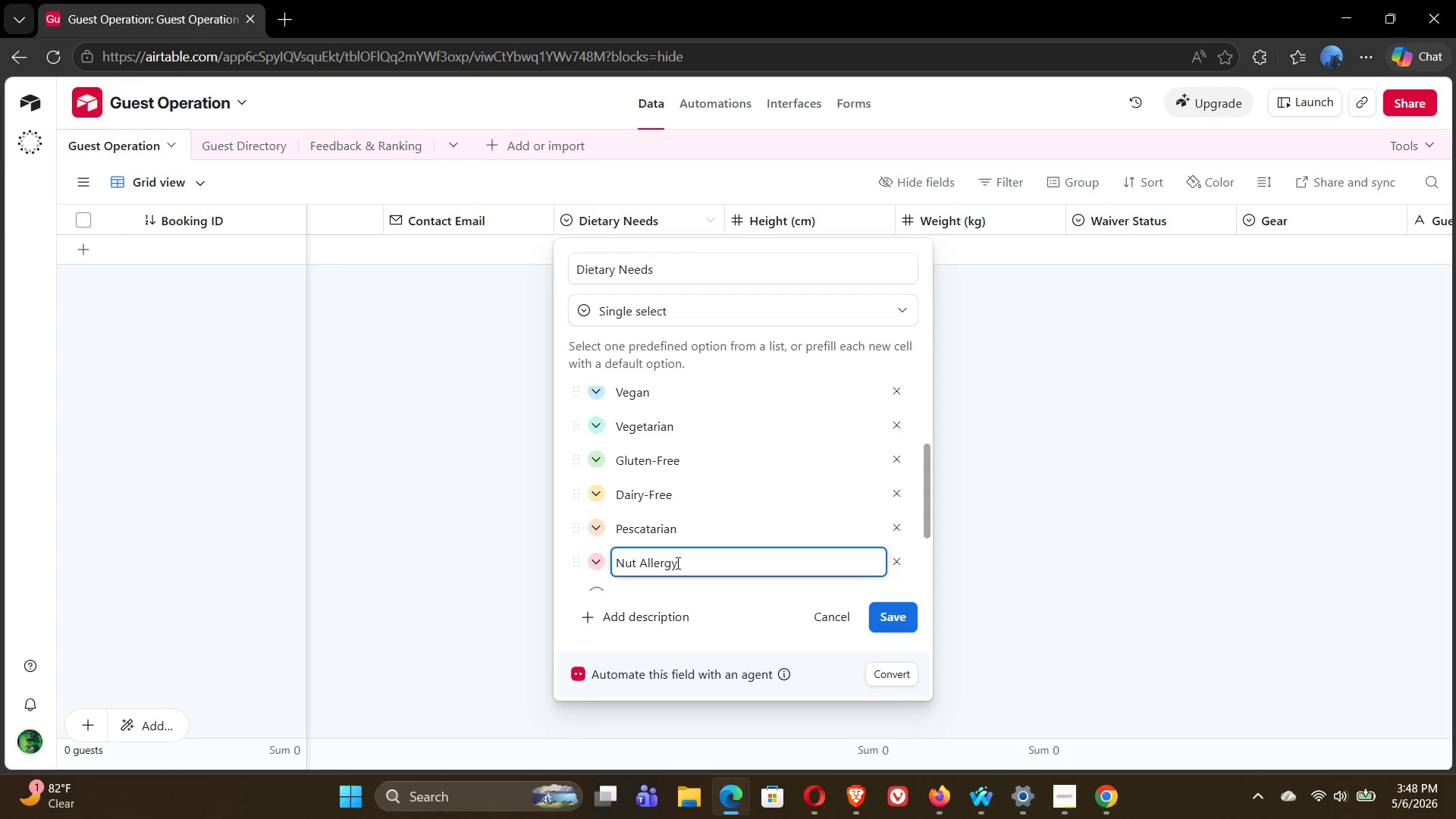 
mouse_move([654, 500])
 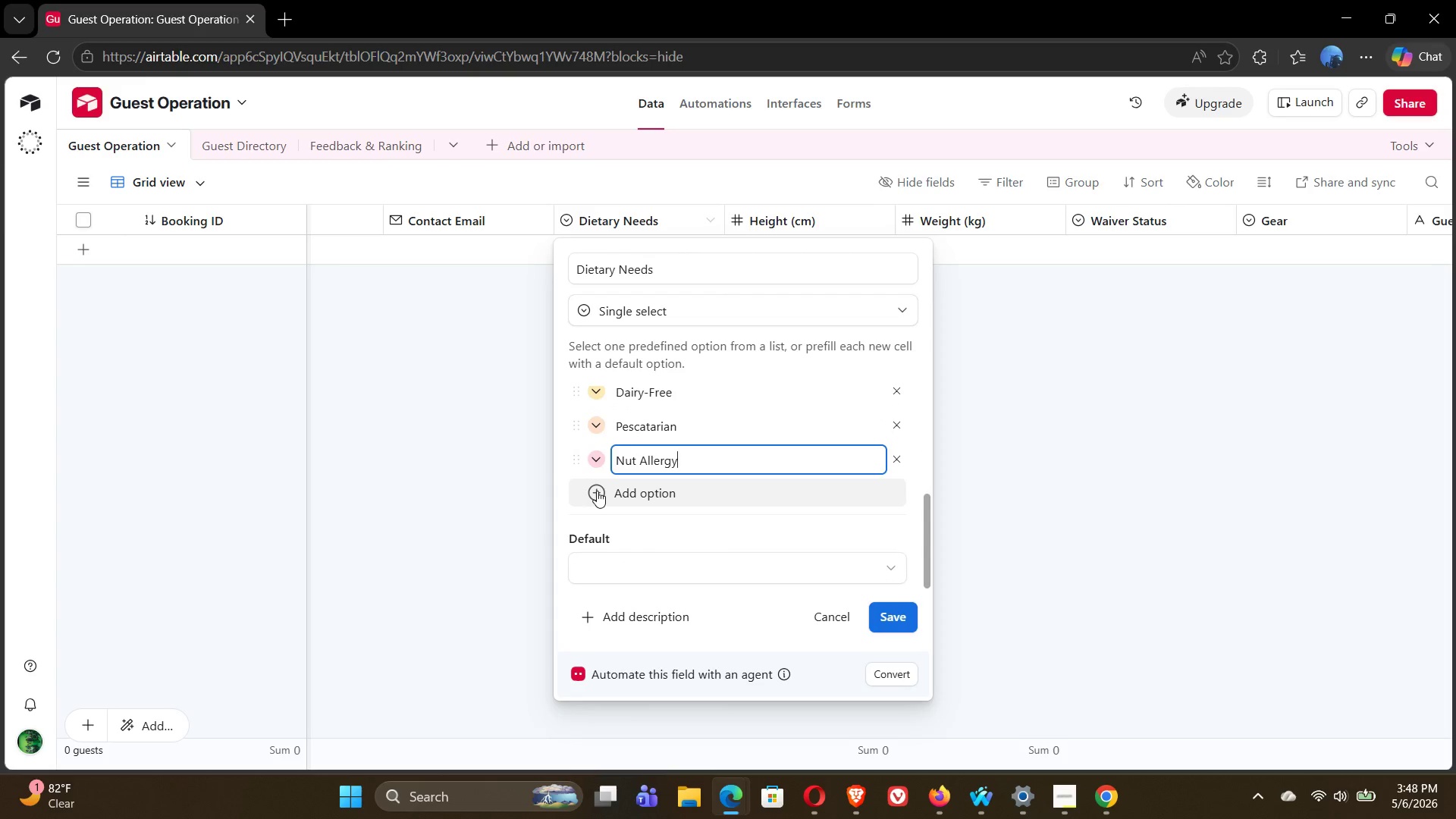 
left_click([597, 491])
 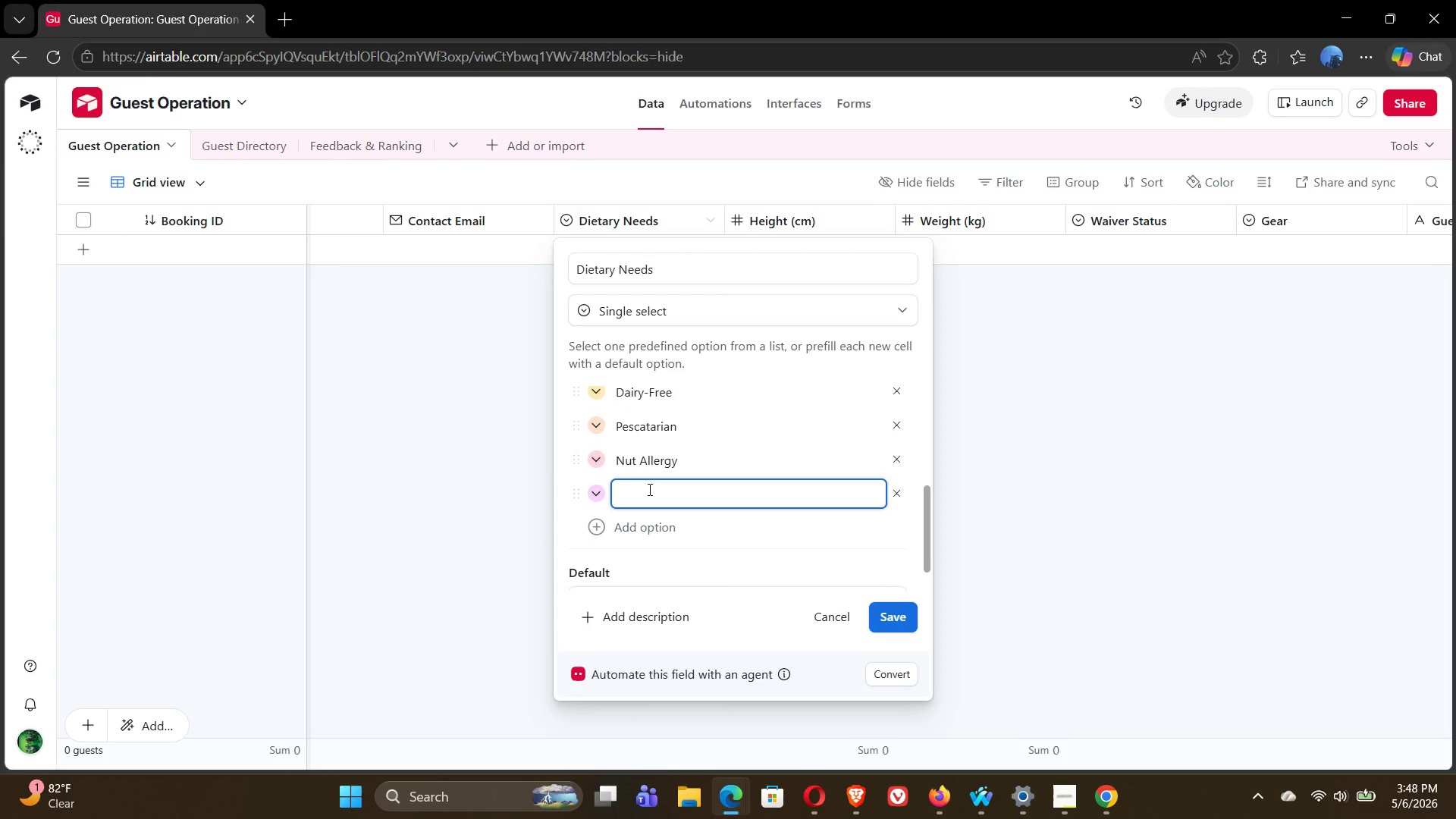 
type(Shellfish)
 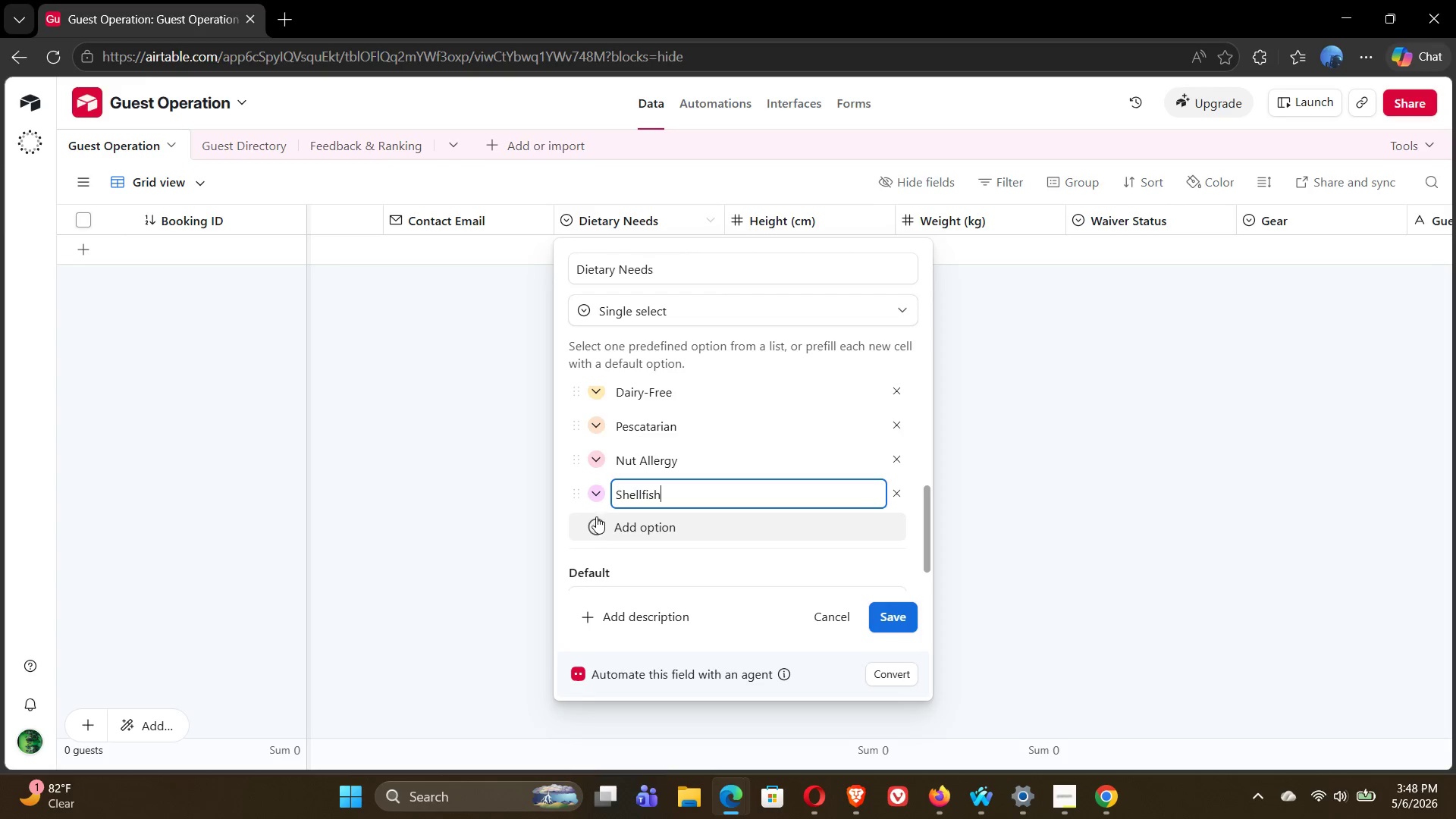 
left_click([596, 520])
 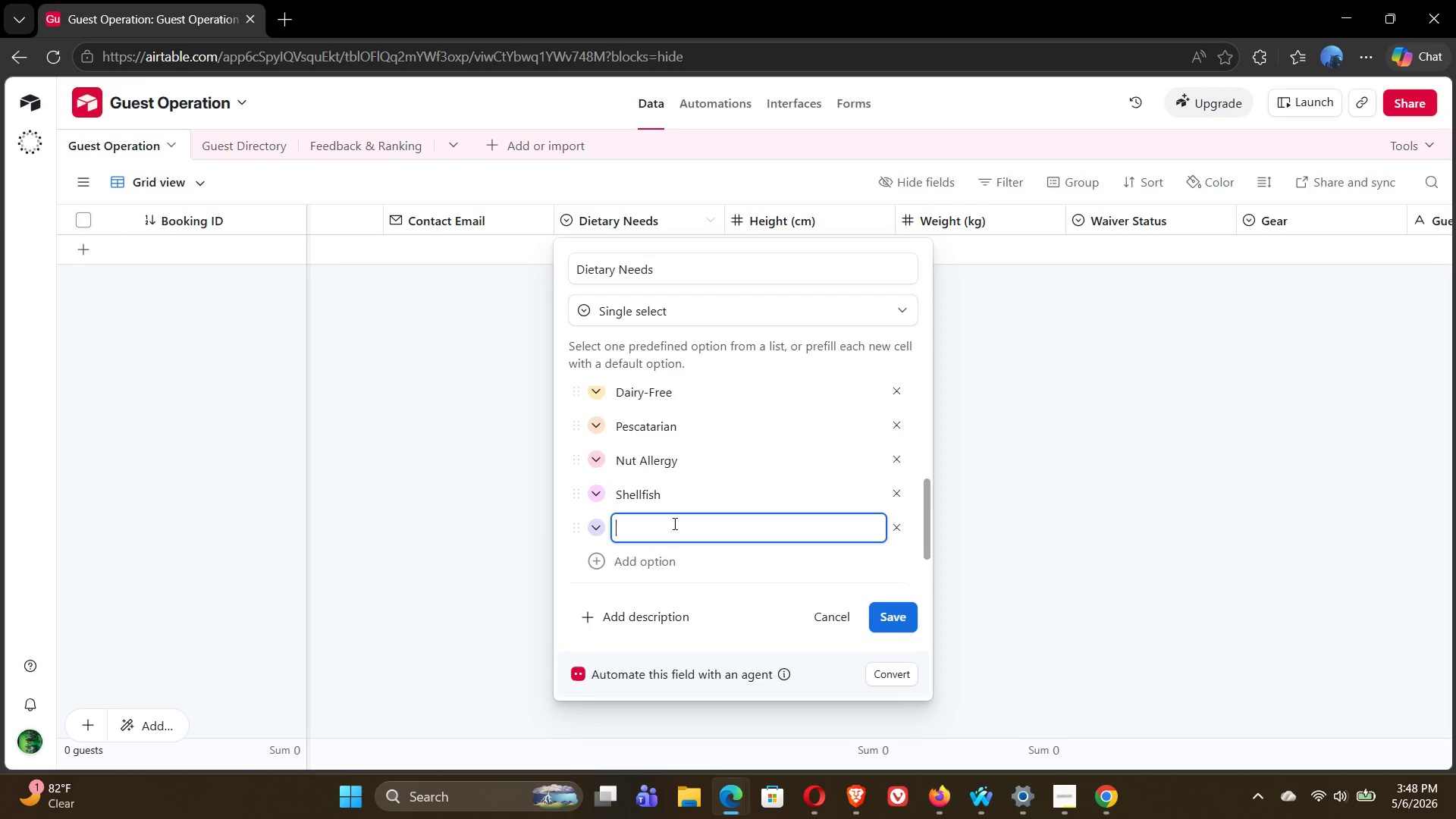 
wait(7.55)
 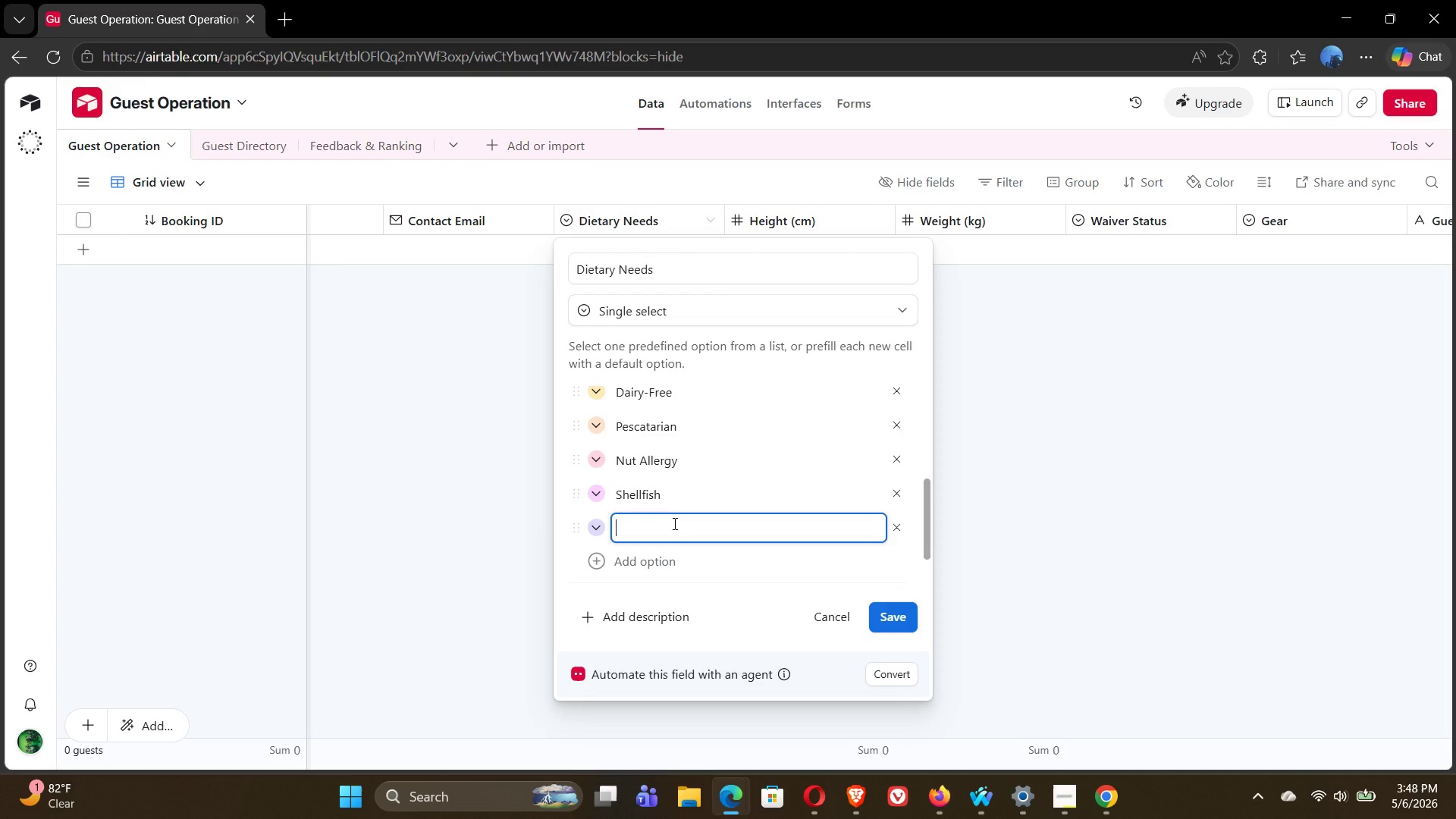 
left_click([900, 533])
 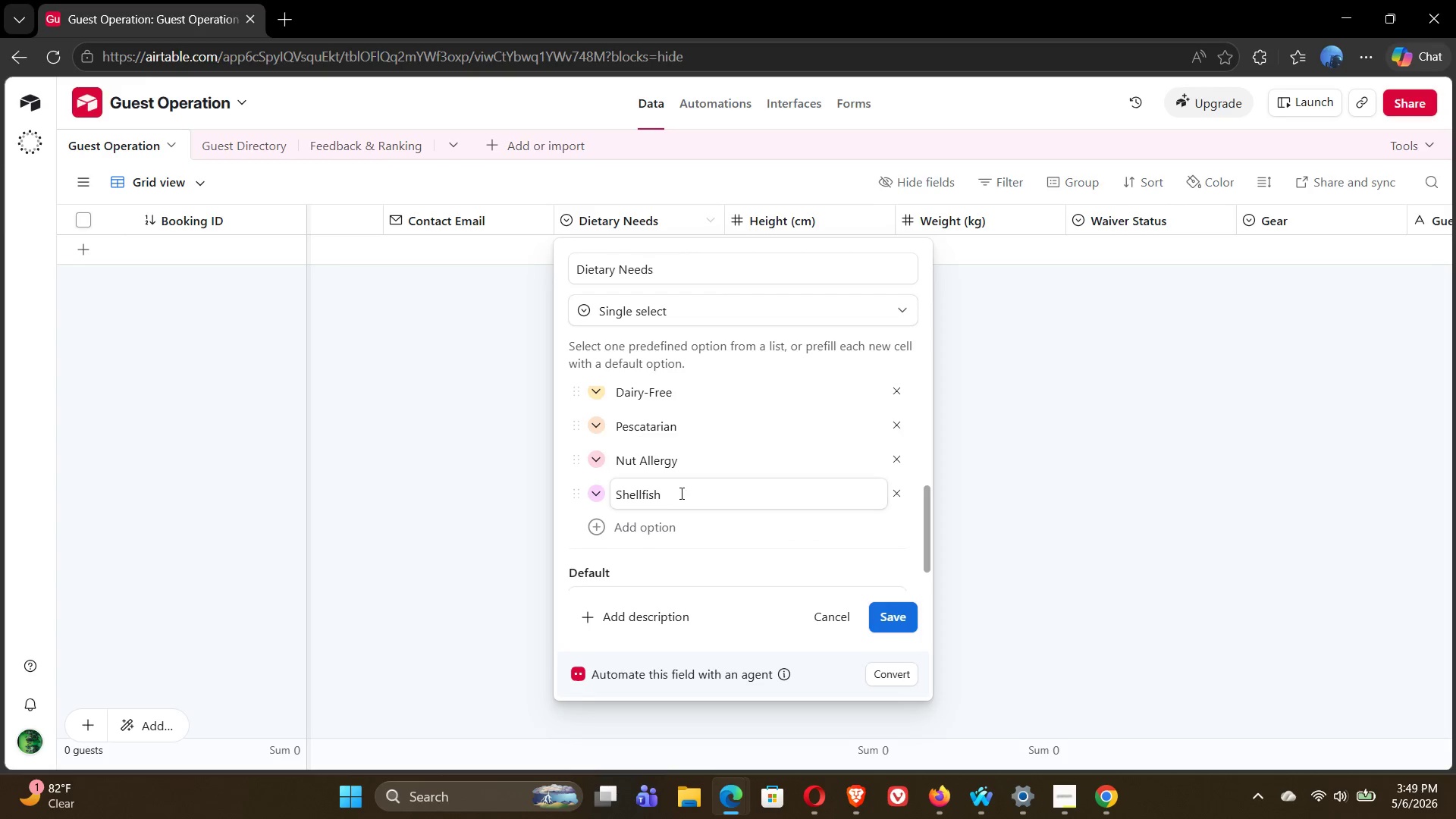 
left_click([679, 493])
 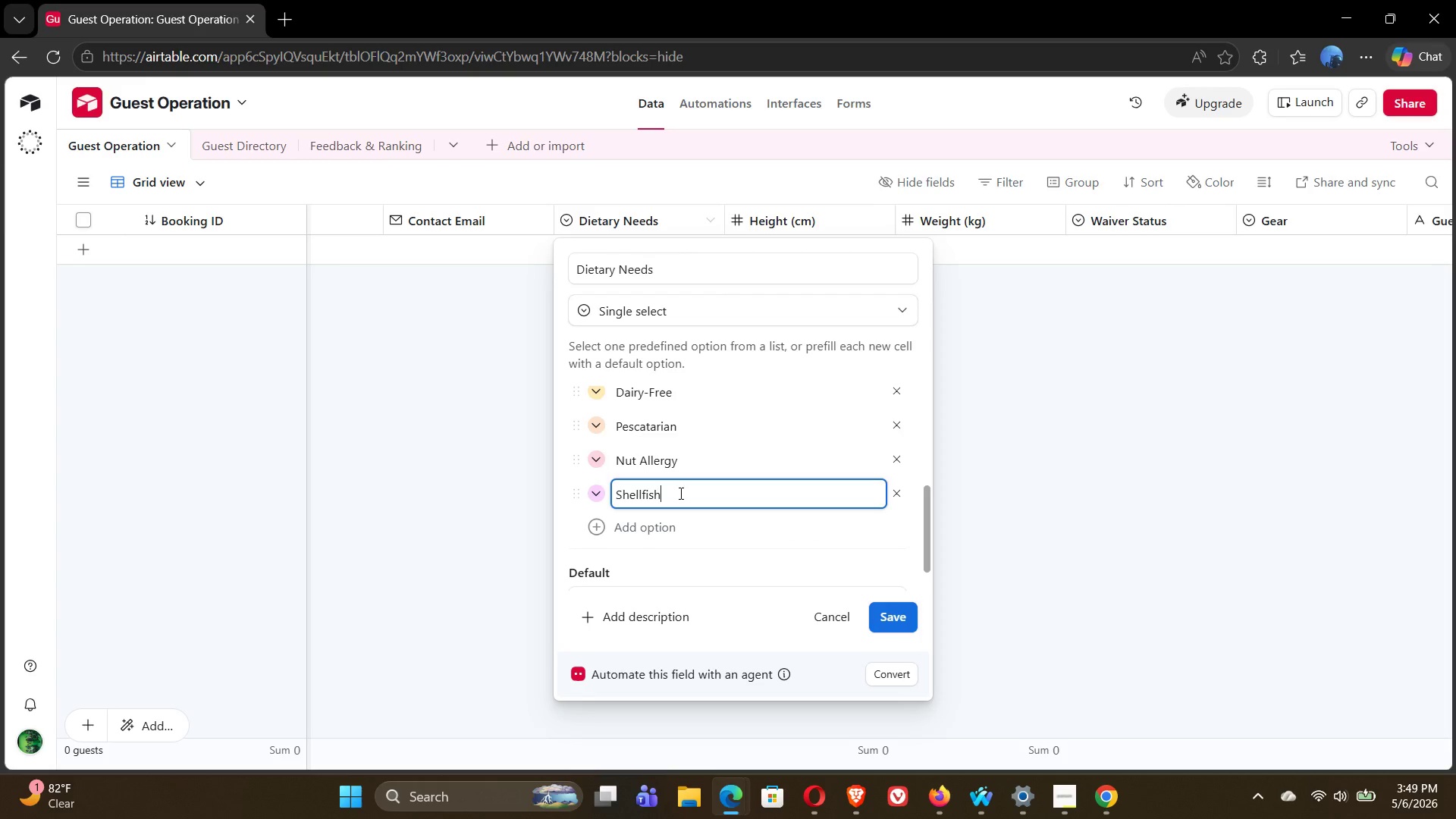 
type( Allergy)
 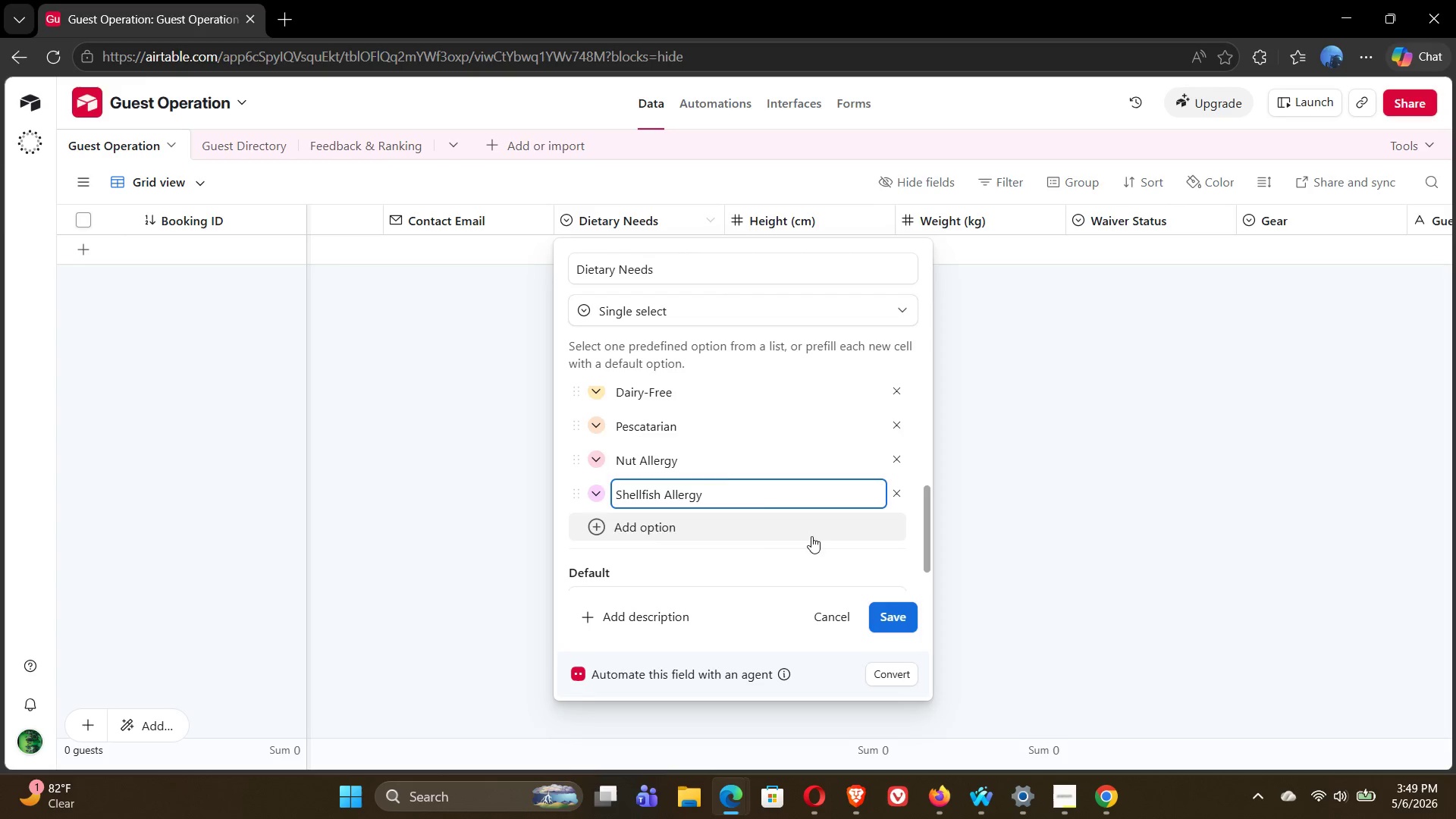 
mouse_move([703, 445])
 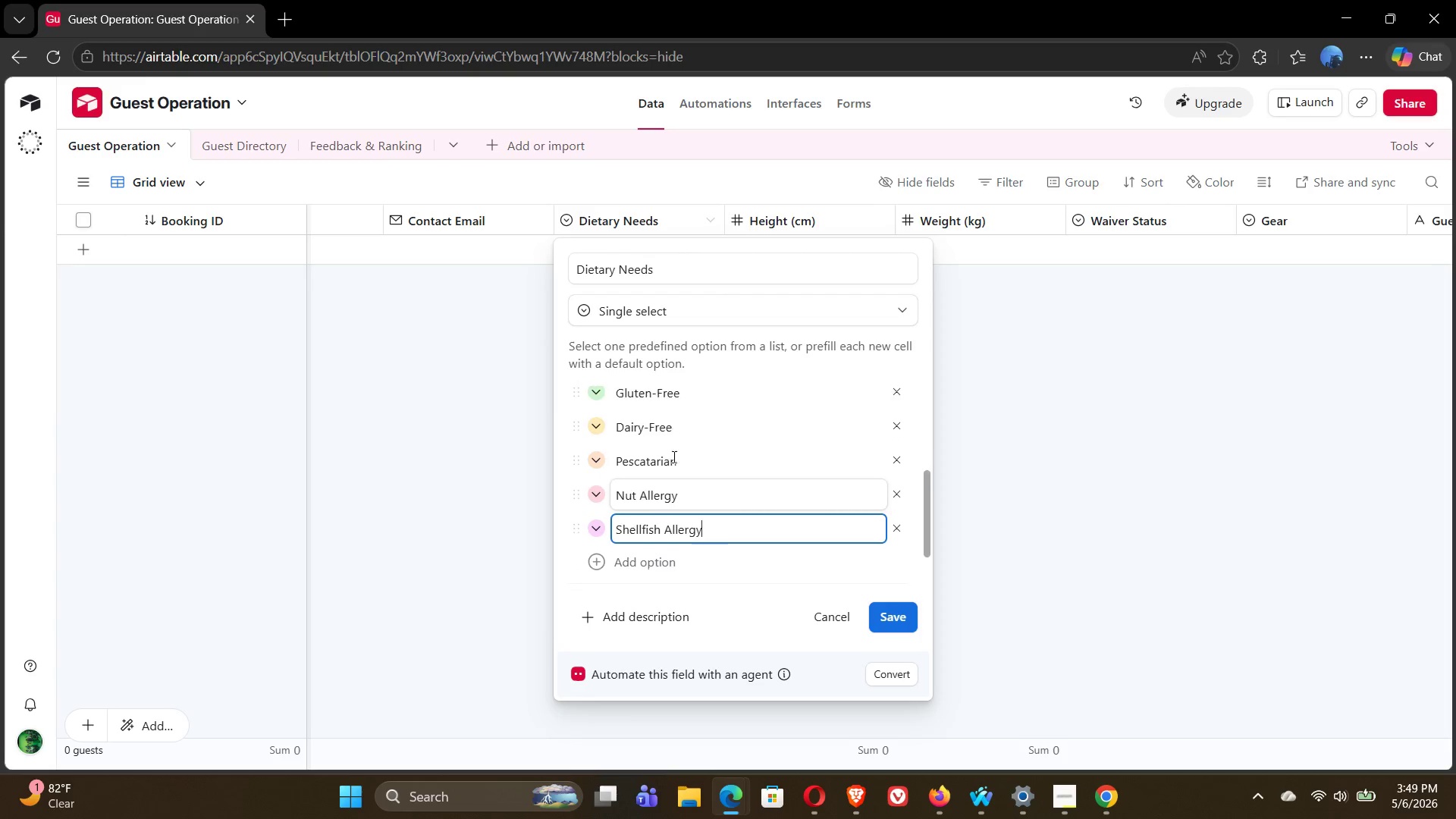 
wait(5.38)
 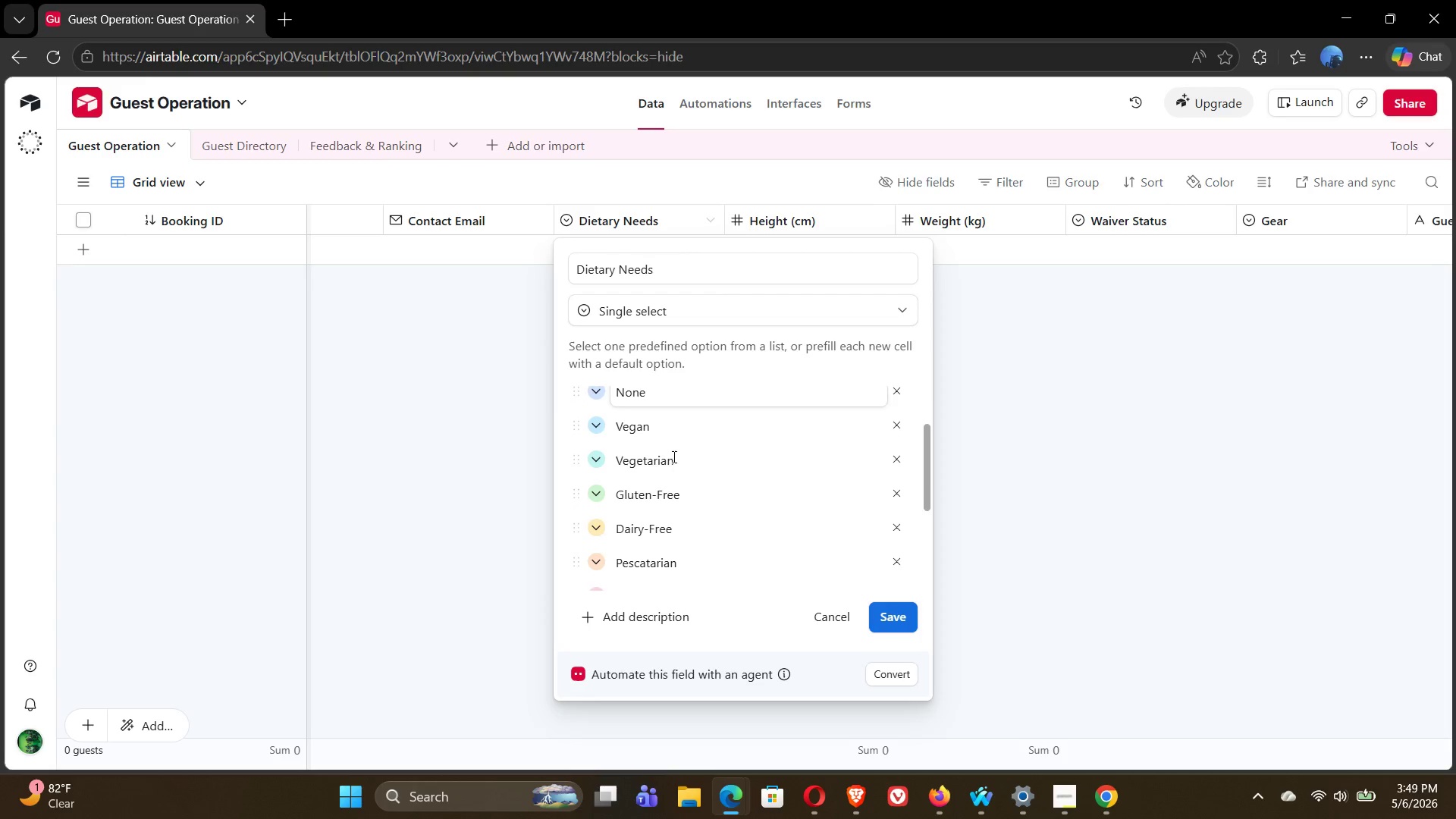 
left_click([898, 613])
 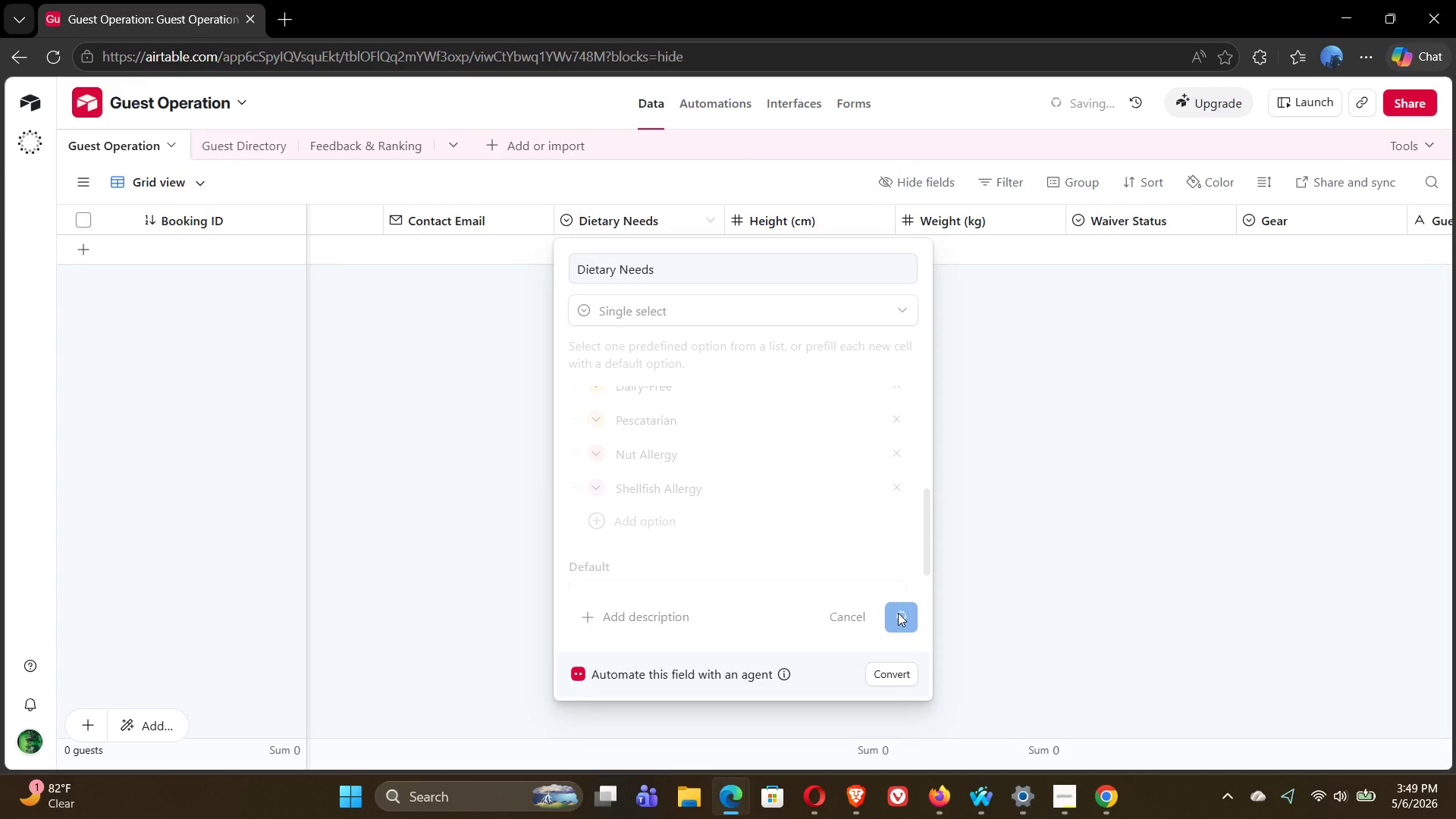 
wait(10.2)
 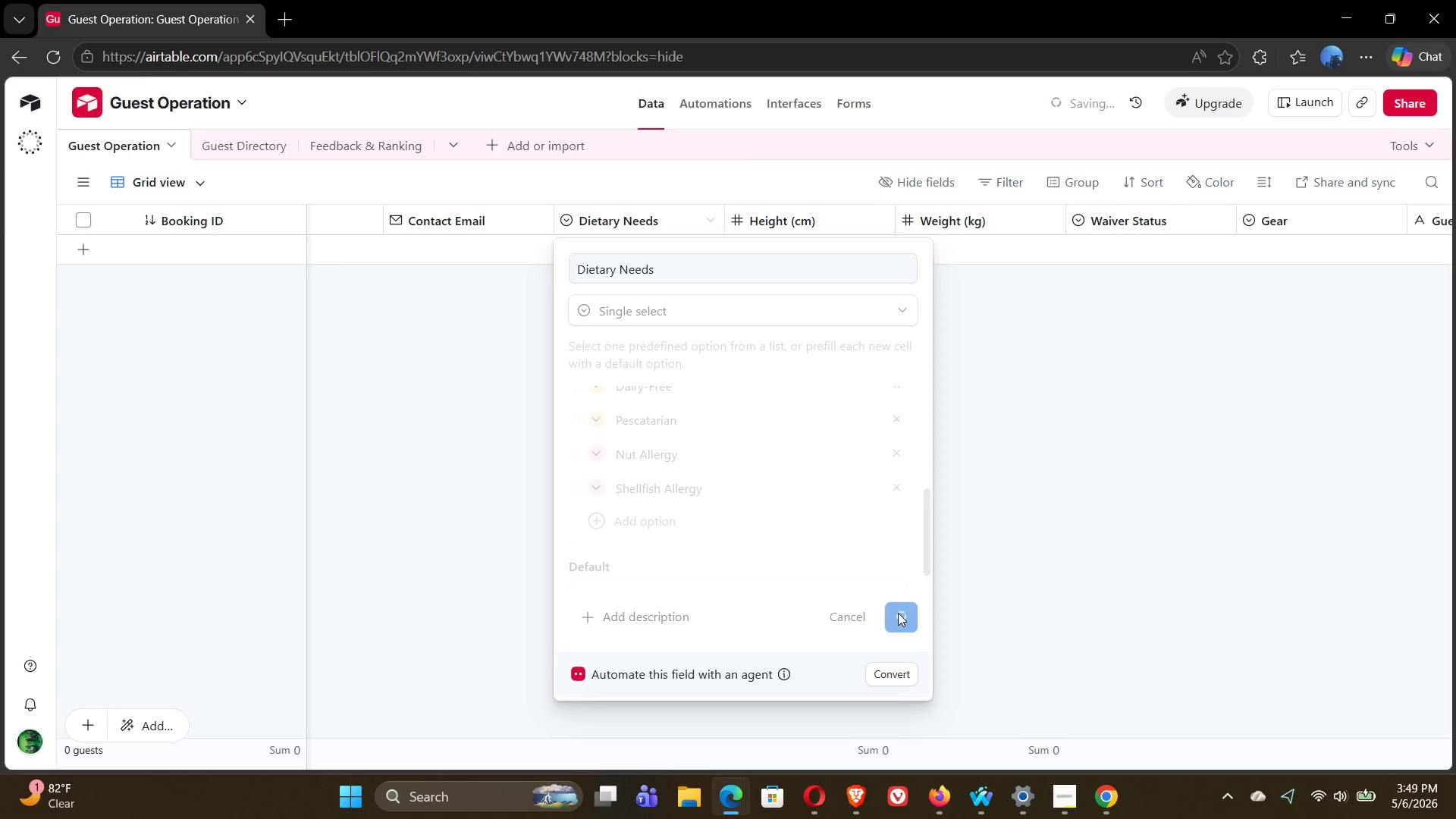 
double_click([1085, 218])
 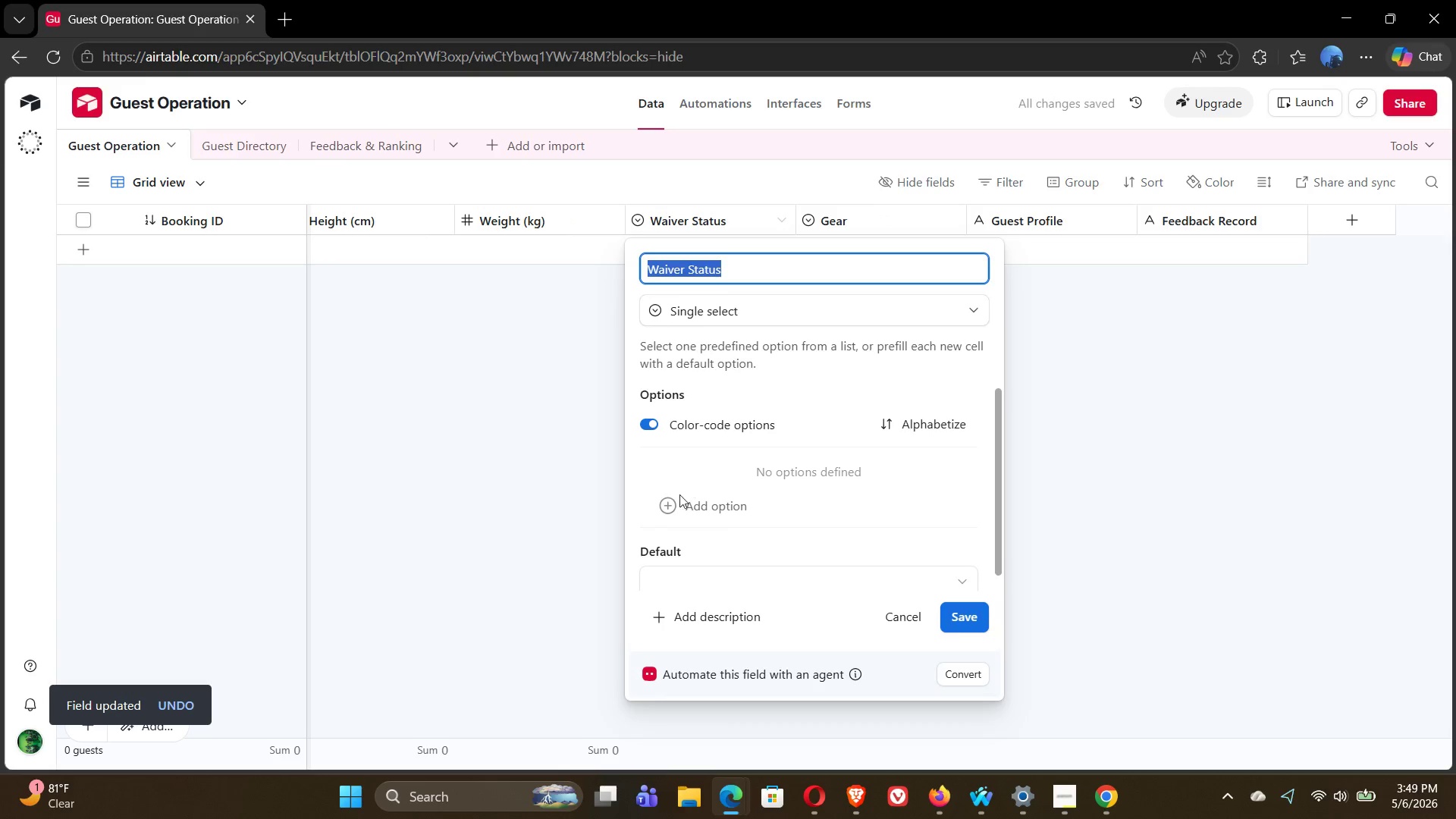 
left_click([664, 503])
 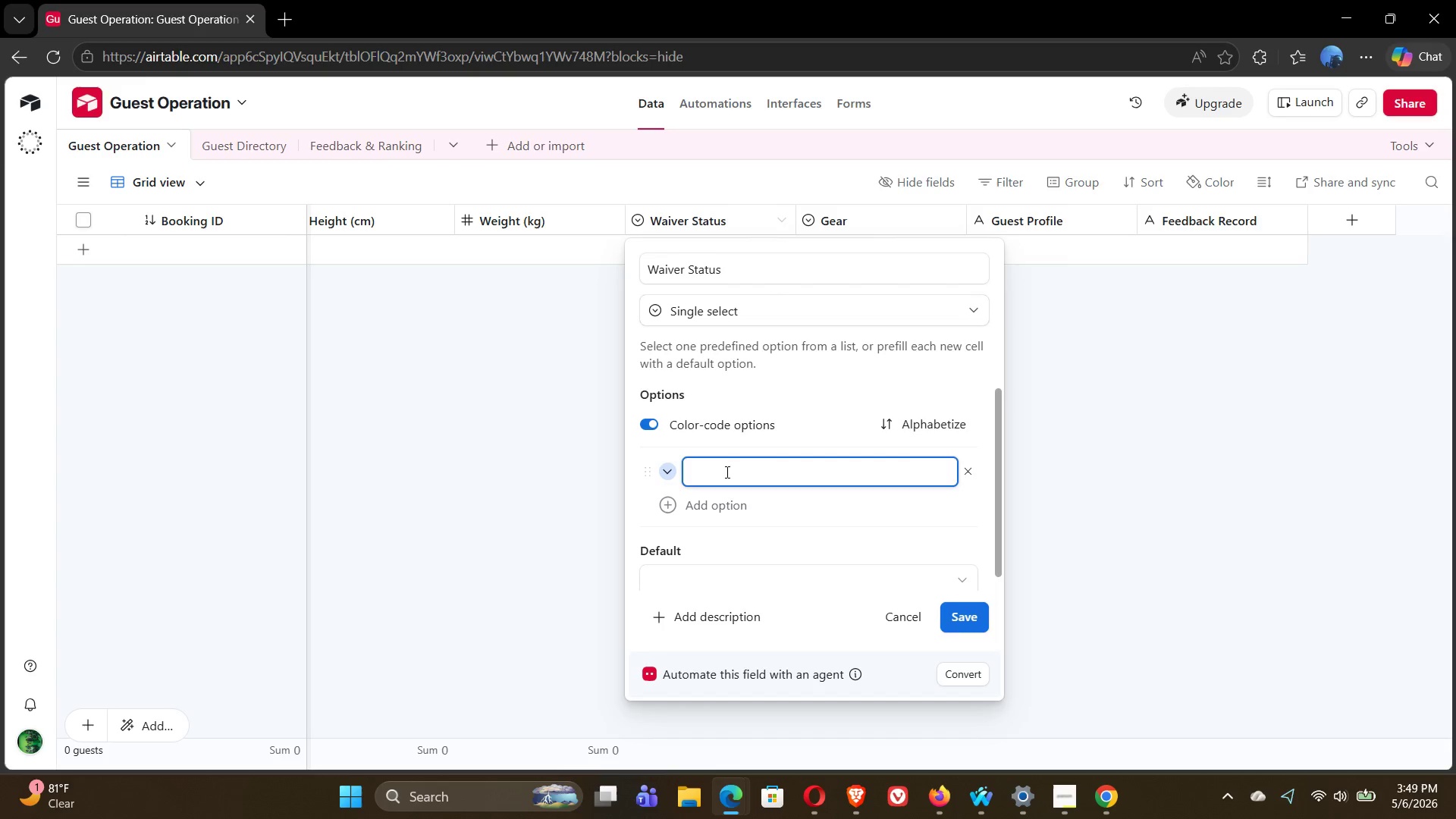 
wait(7.11)
 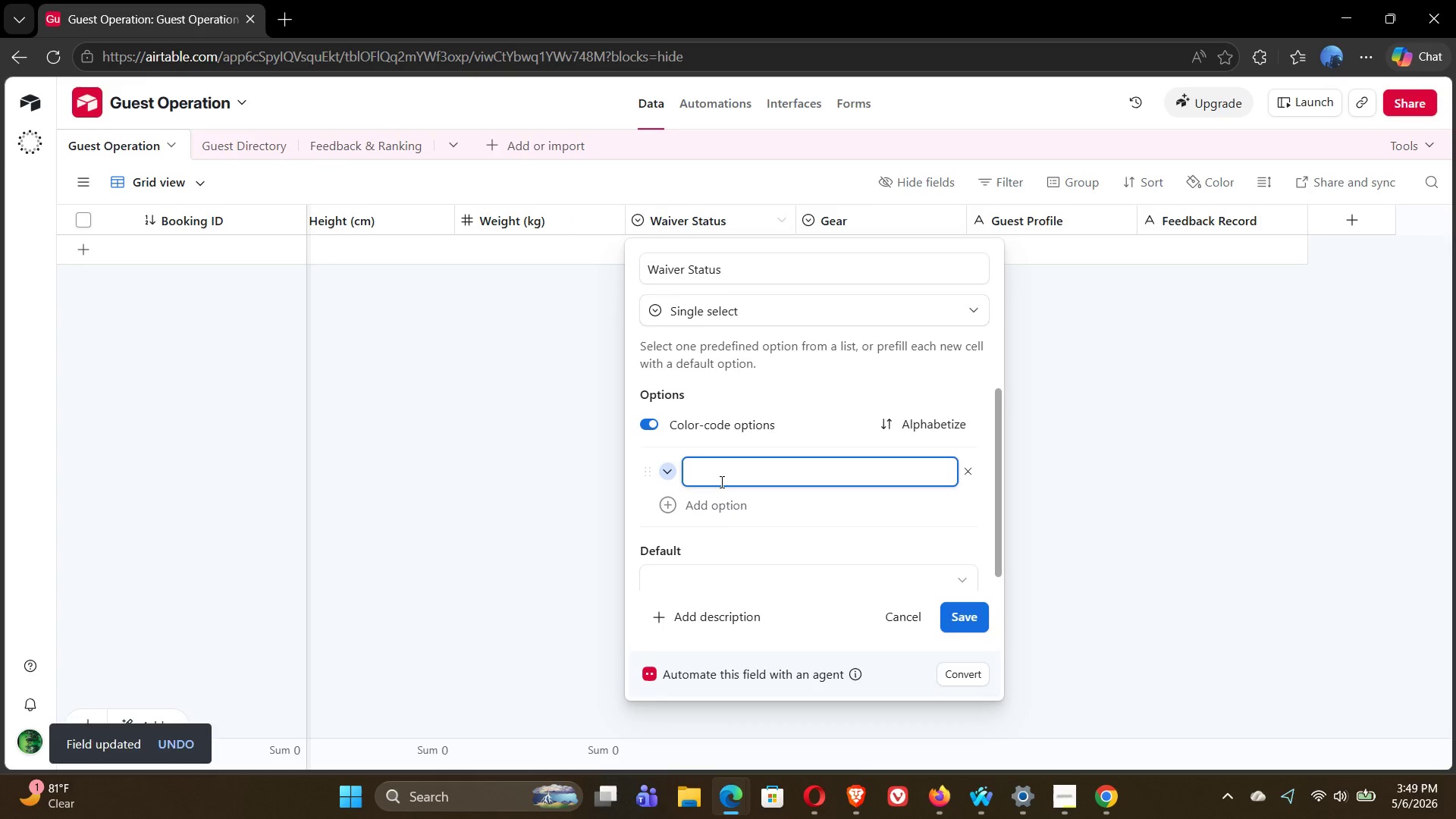 
type(Signed)
 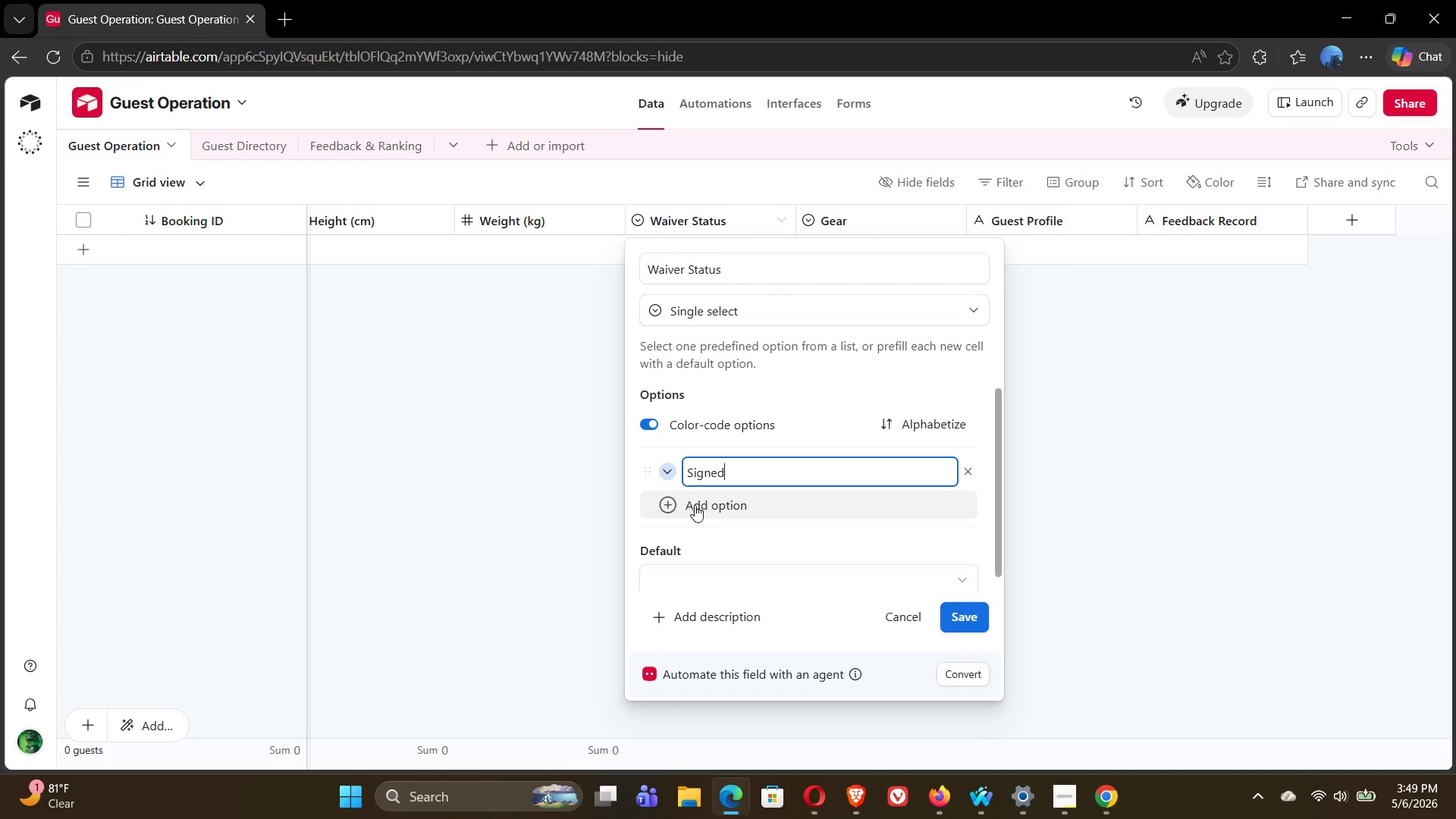 
left_click([674, 504])
 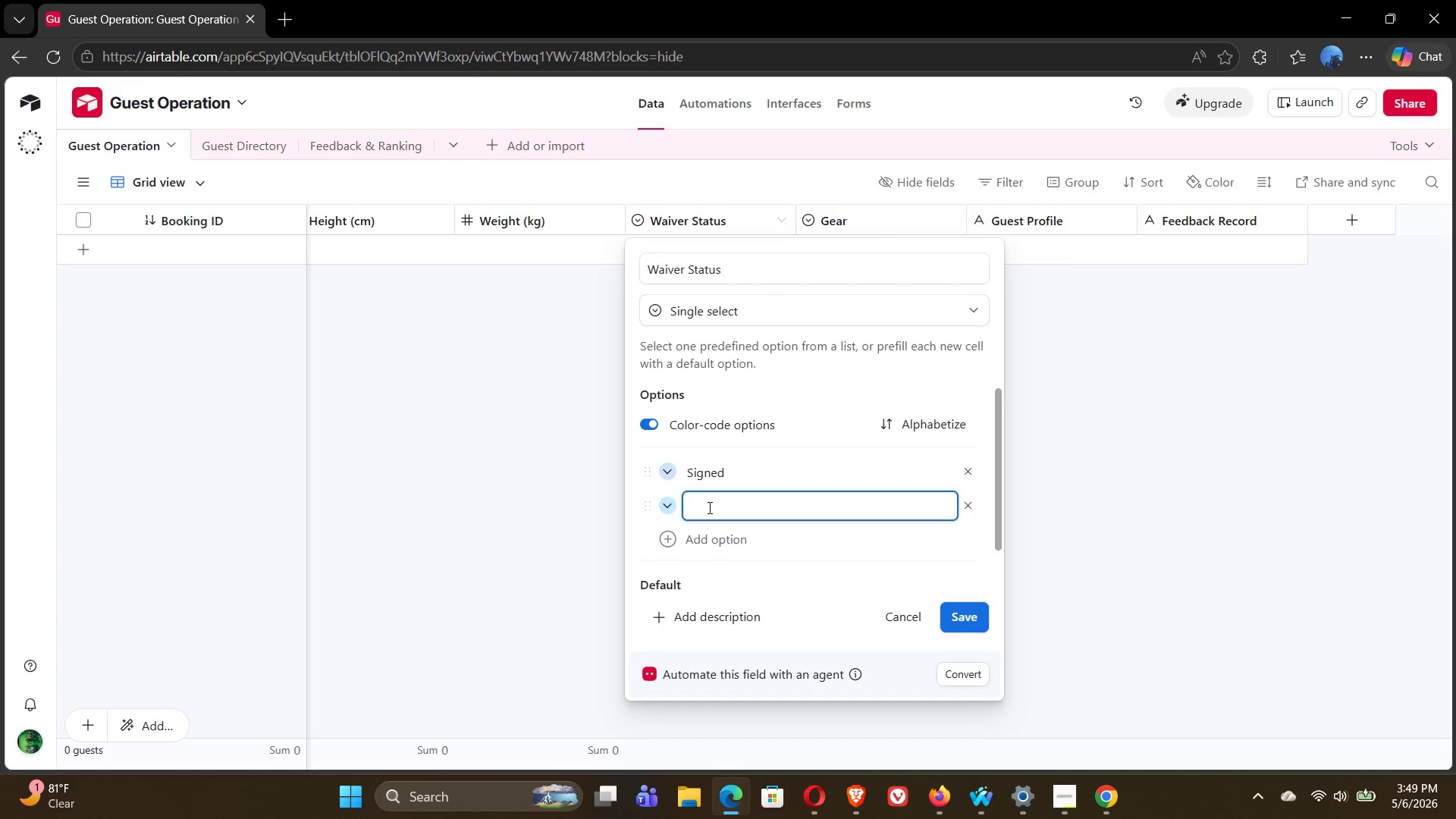 
type(Pending)
 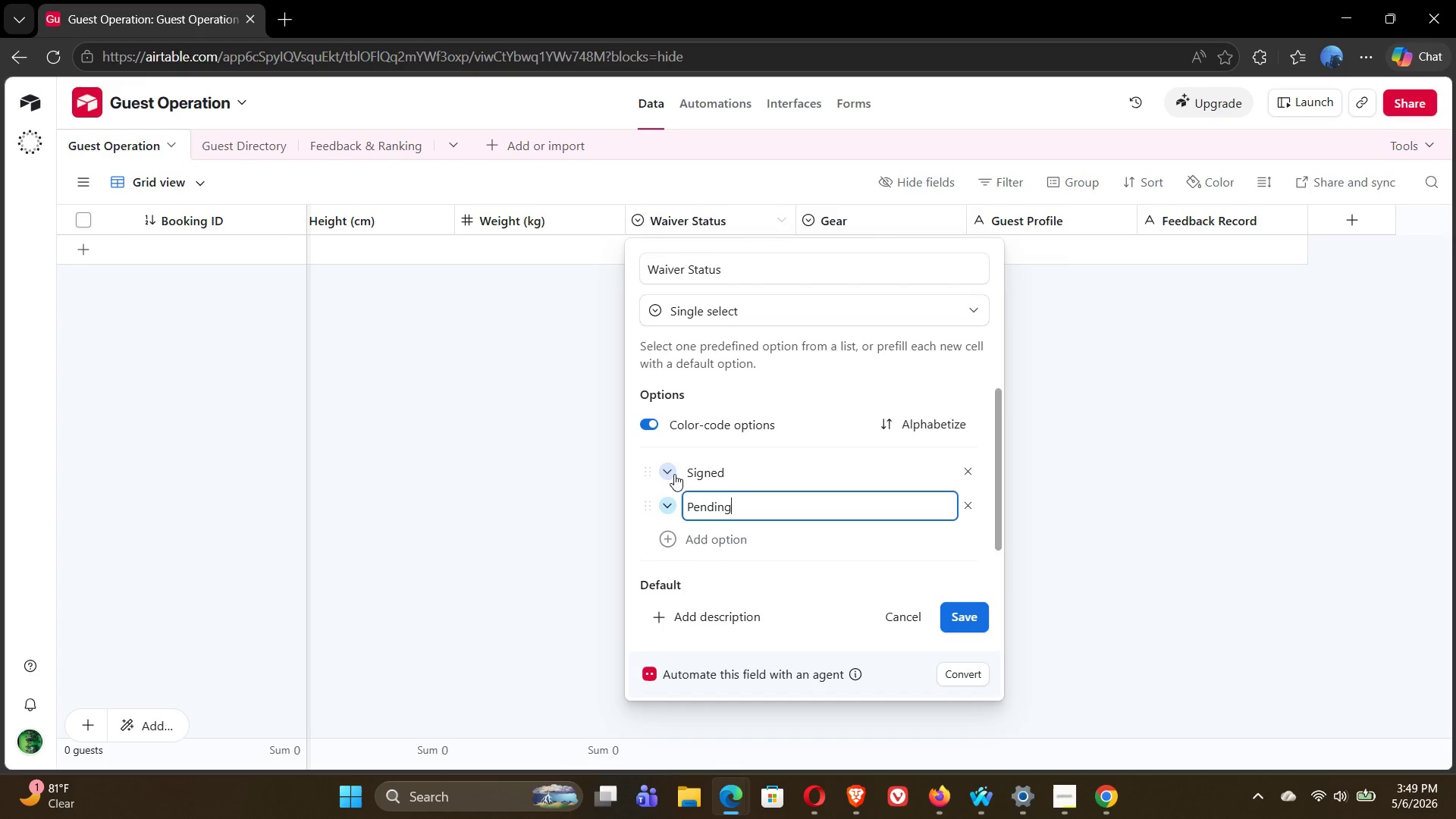 
left_click([667, 467])
 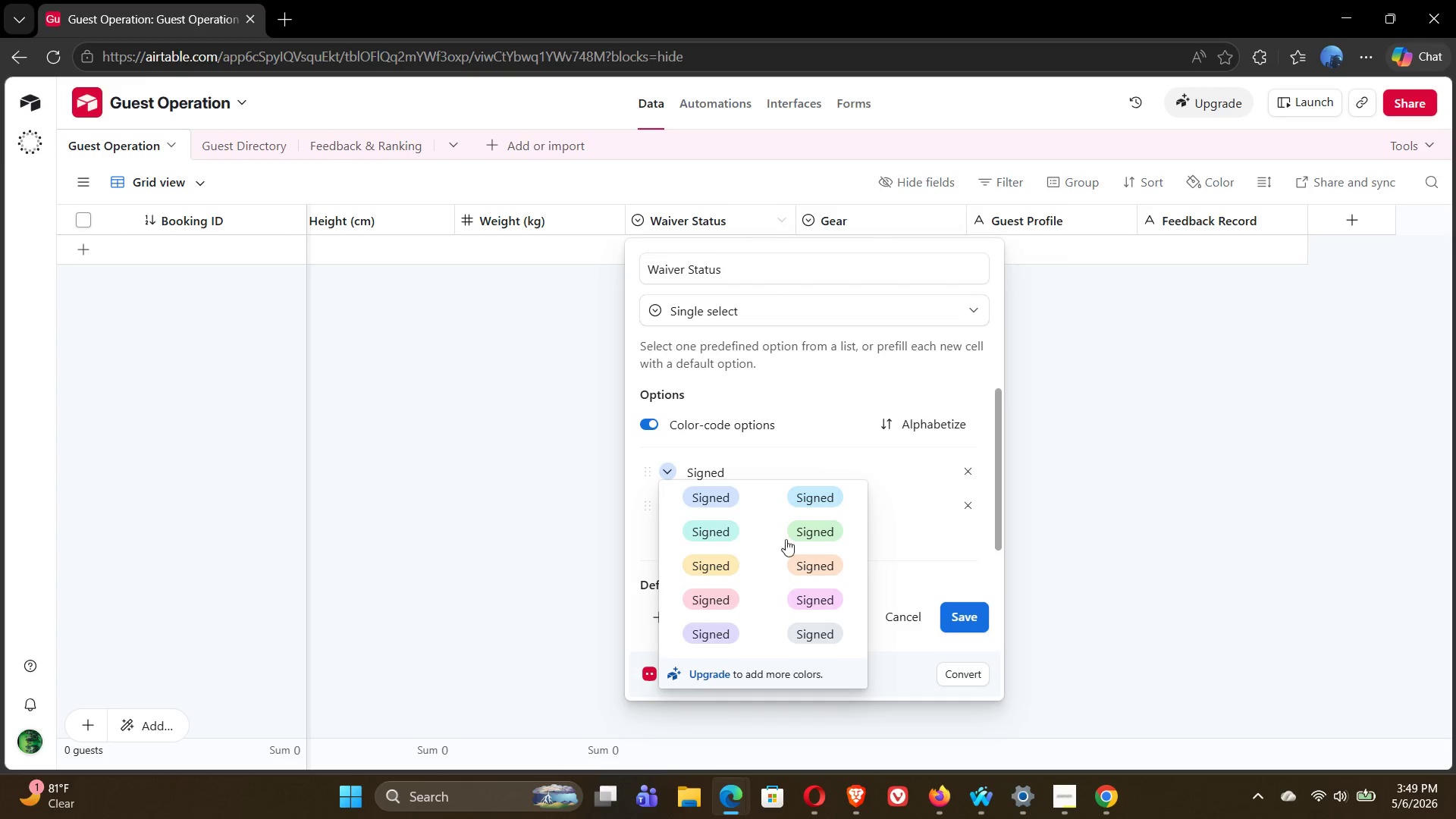 
left_click([808, 535])
 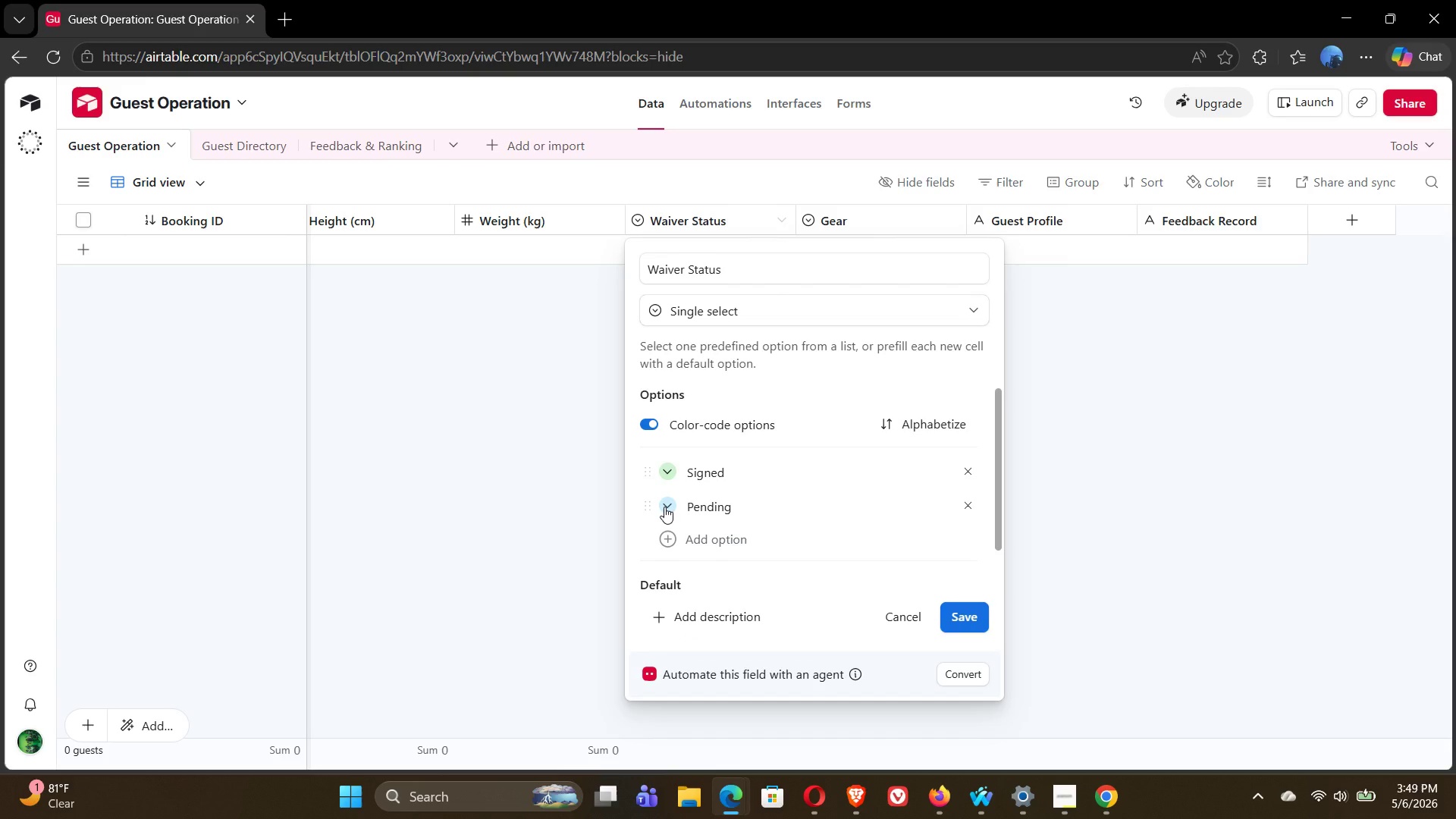 
left_click([664, 507])
 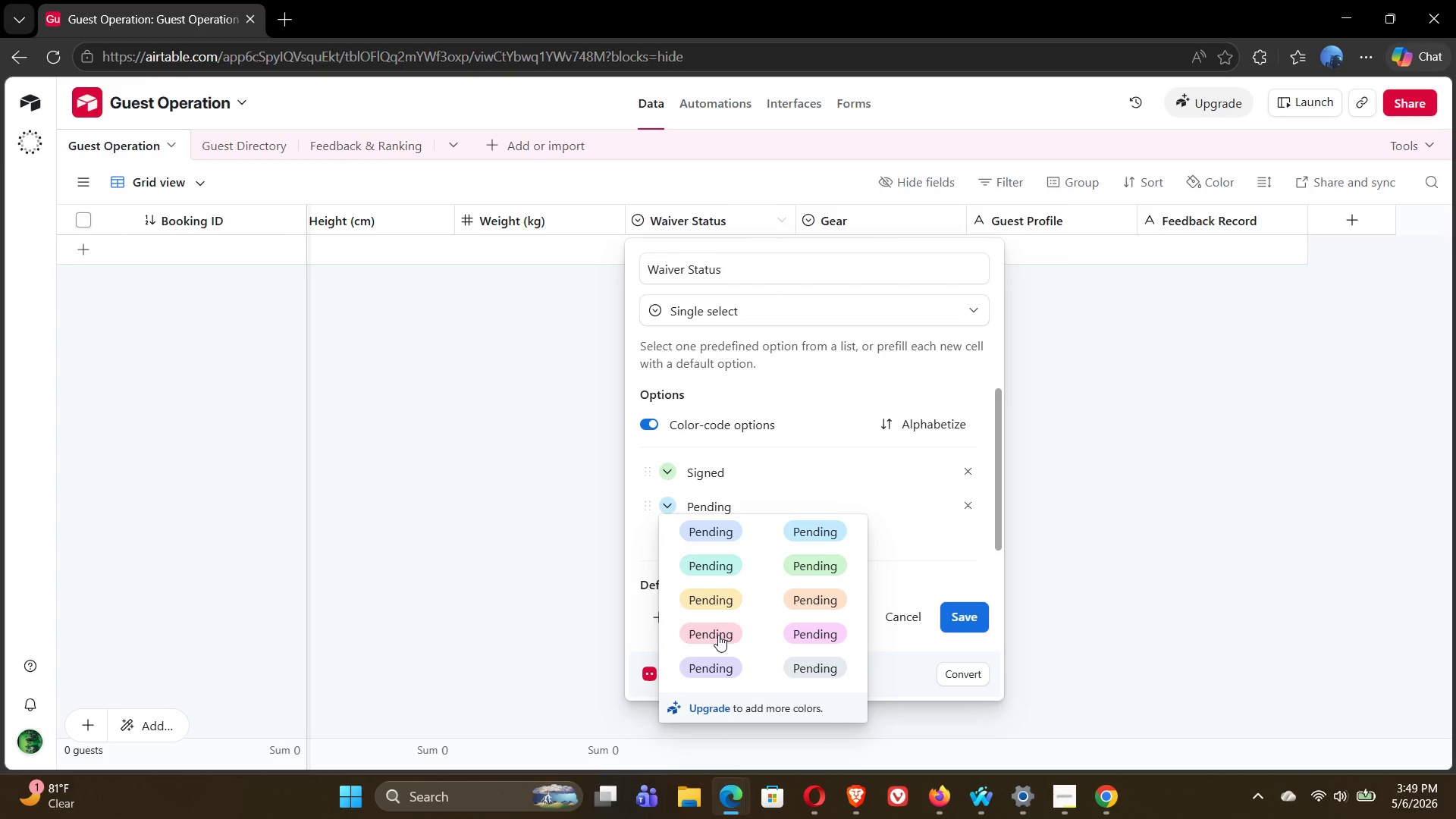 
left_click([718, 635])
 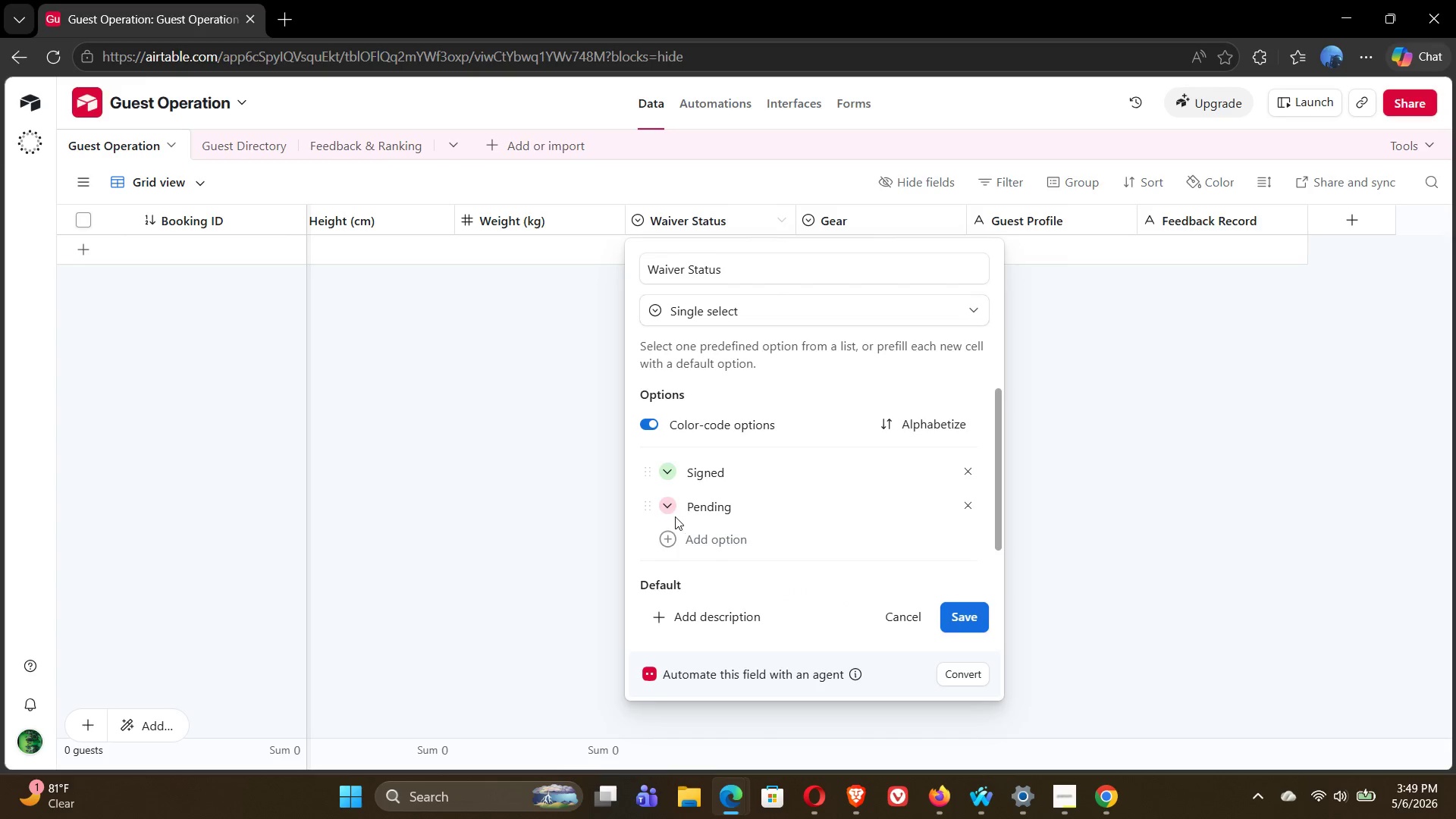 
left_click([671, 508])
 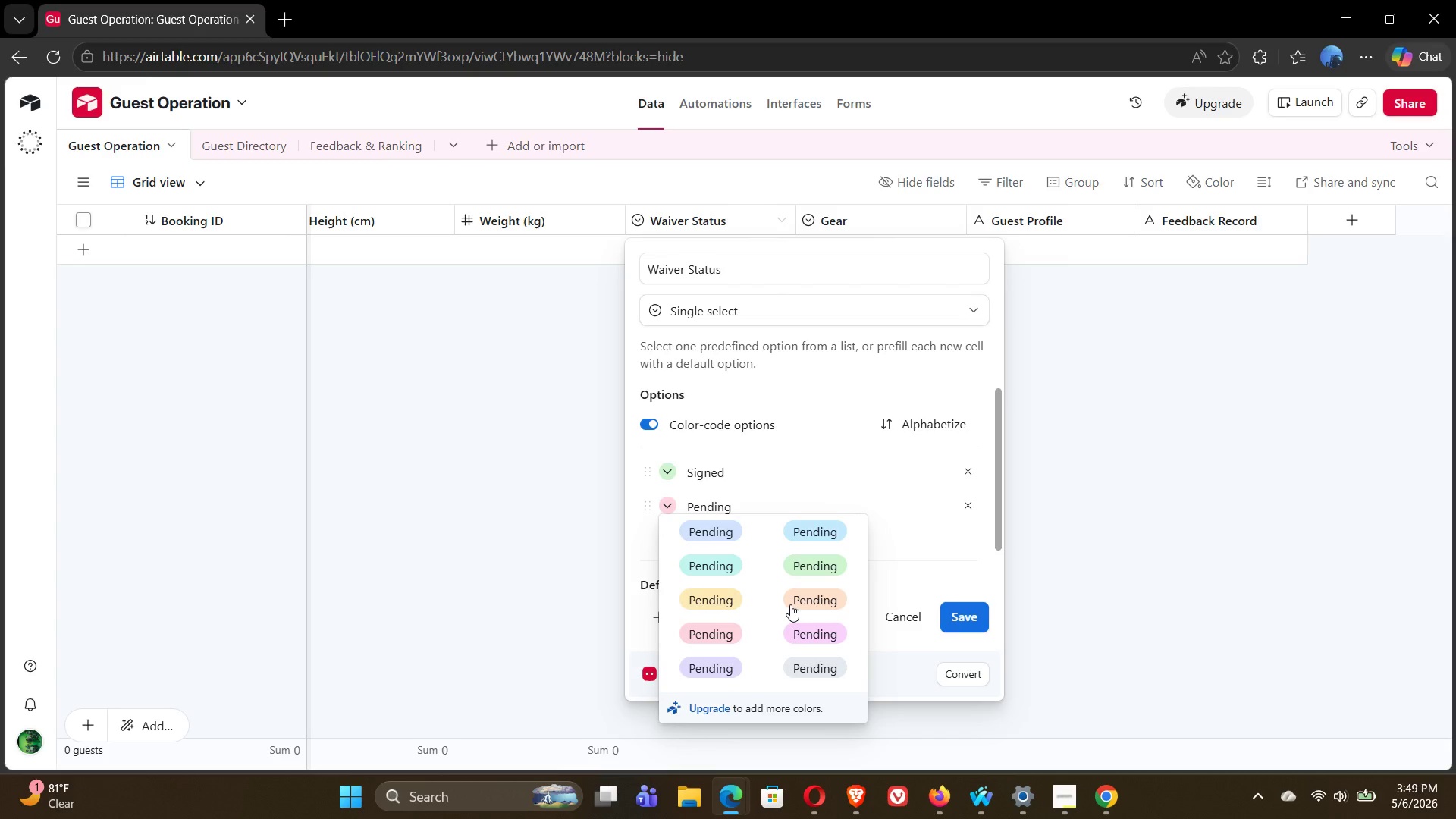 
left_click([812, 637])
 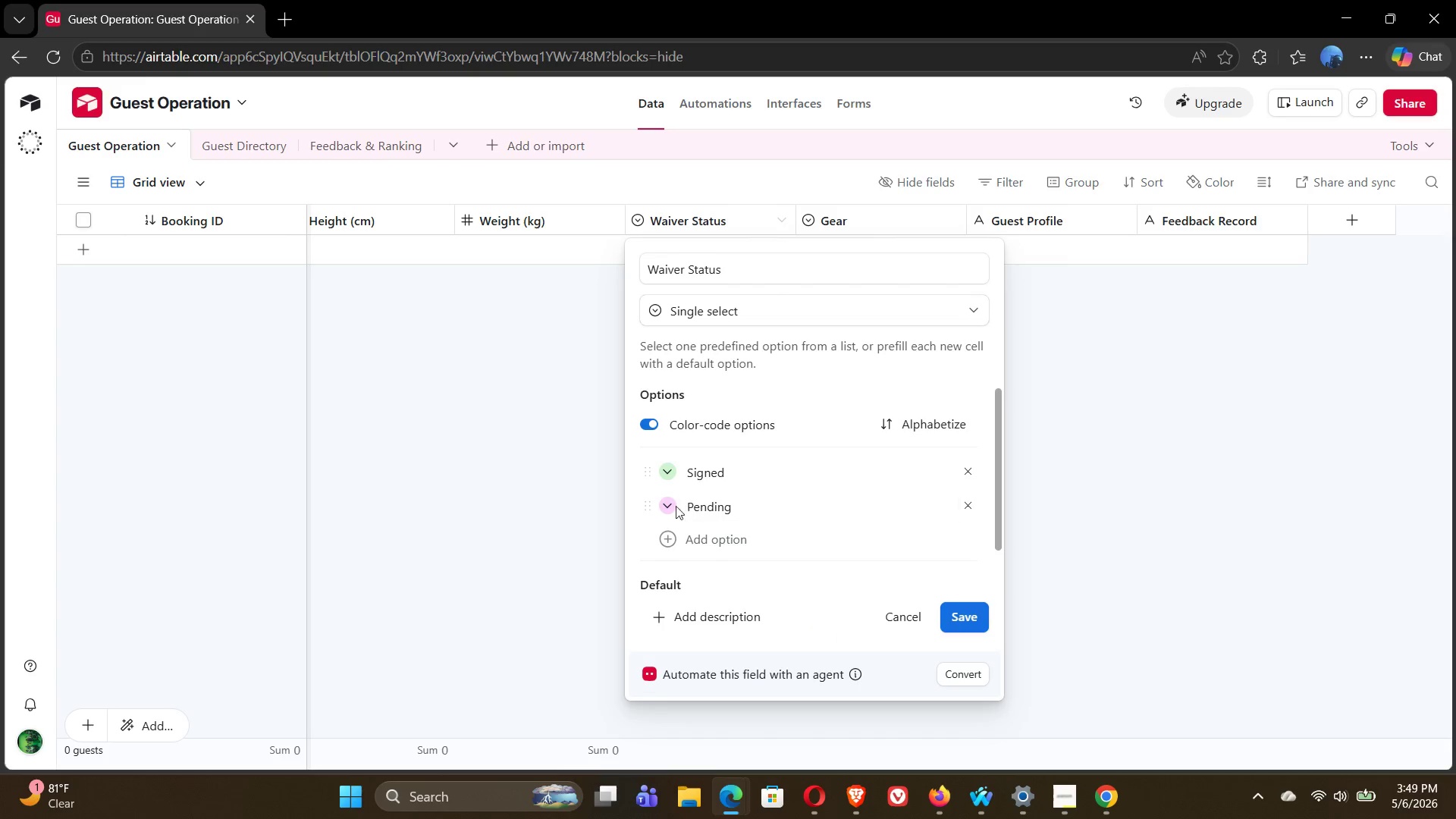 
left_click([667, 506])
 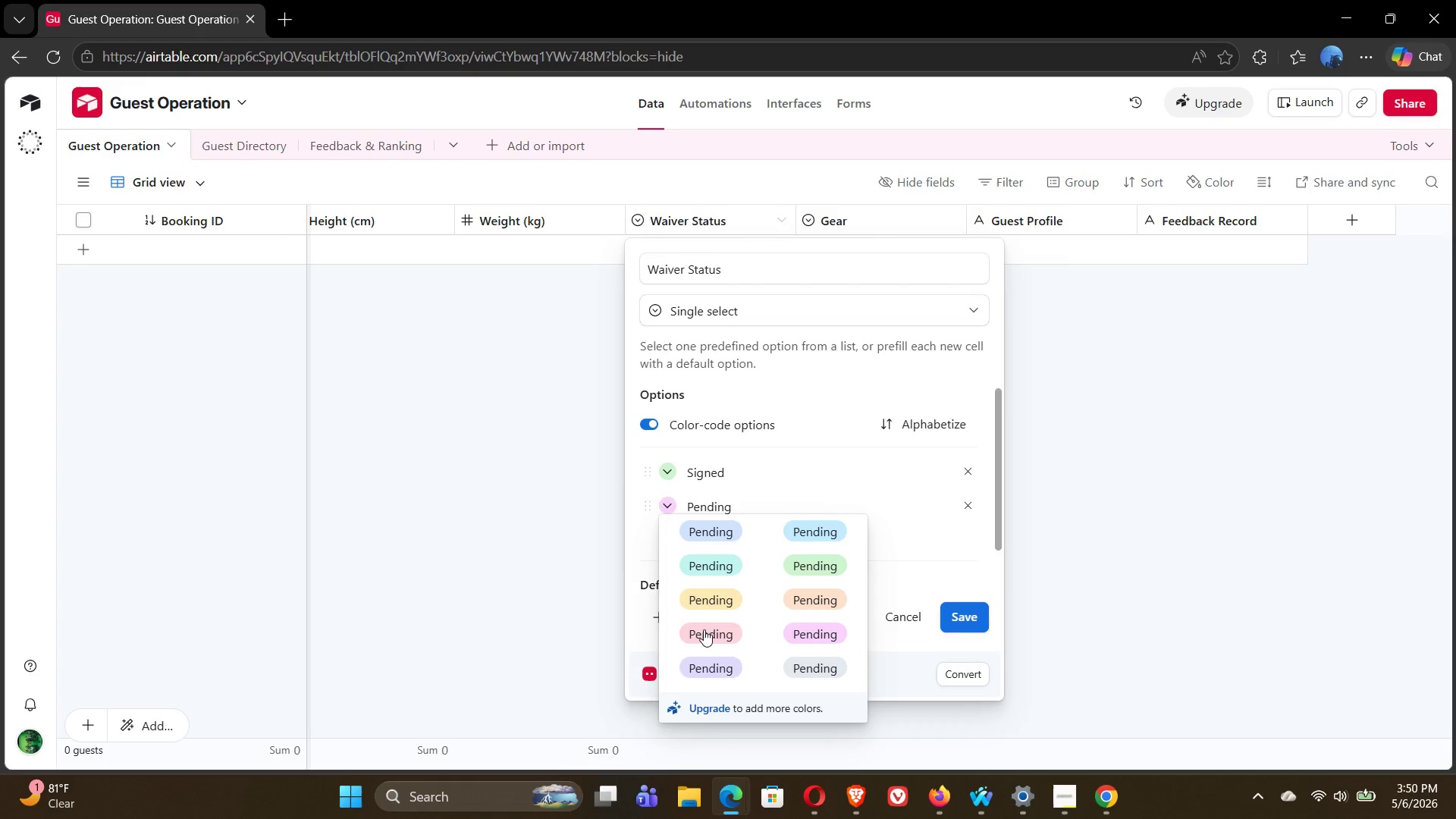 
left_click([704, 632])
 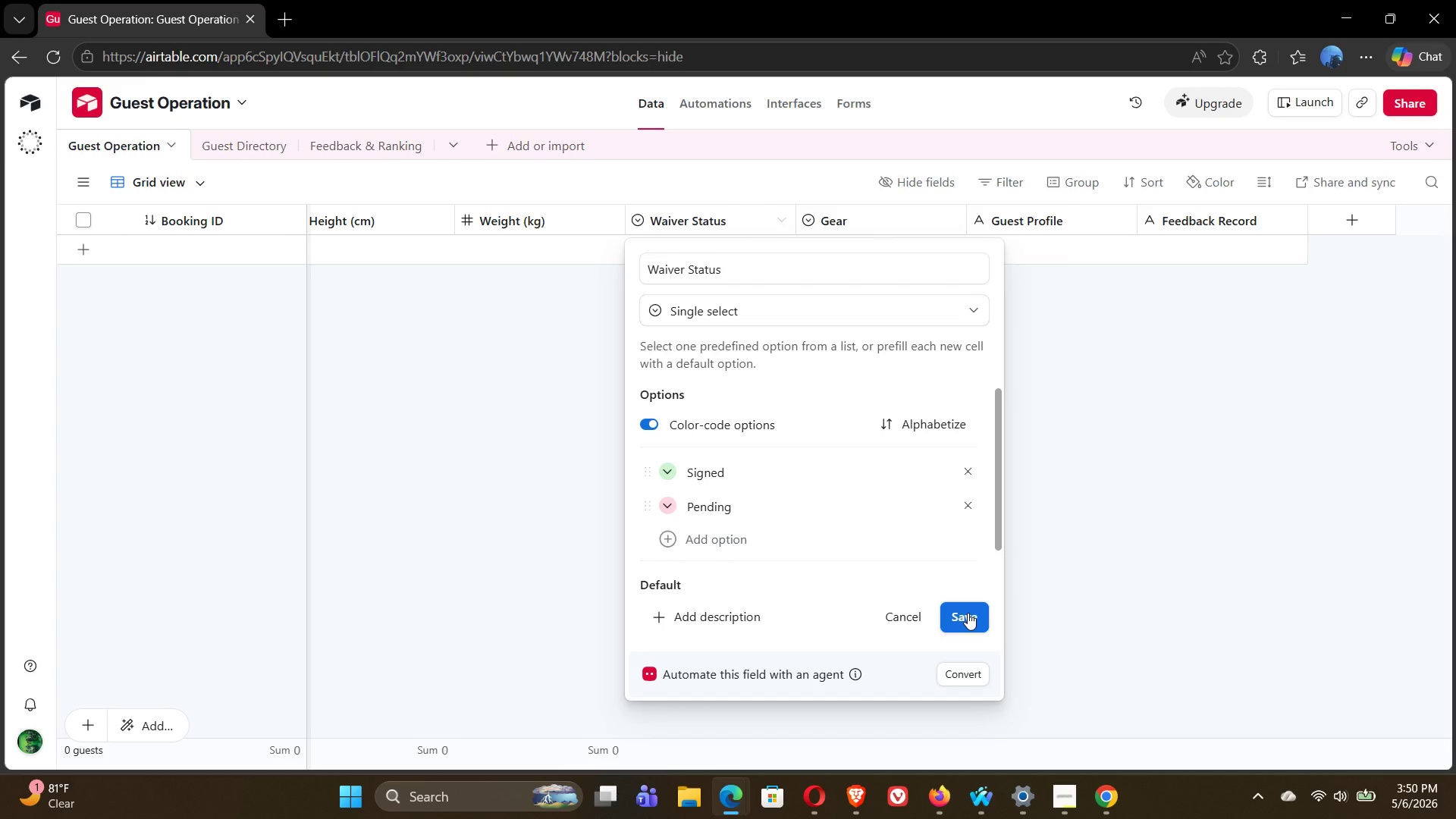 
left_click([968, 613])
 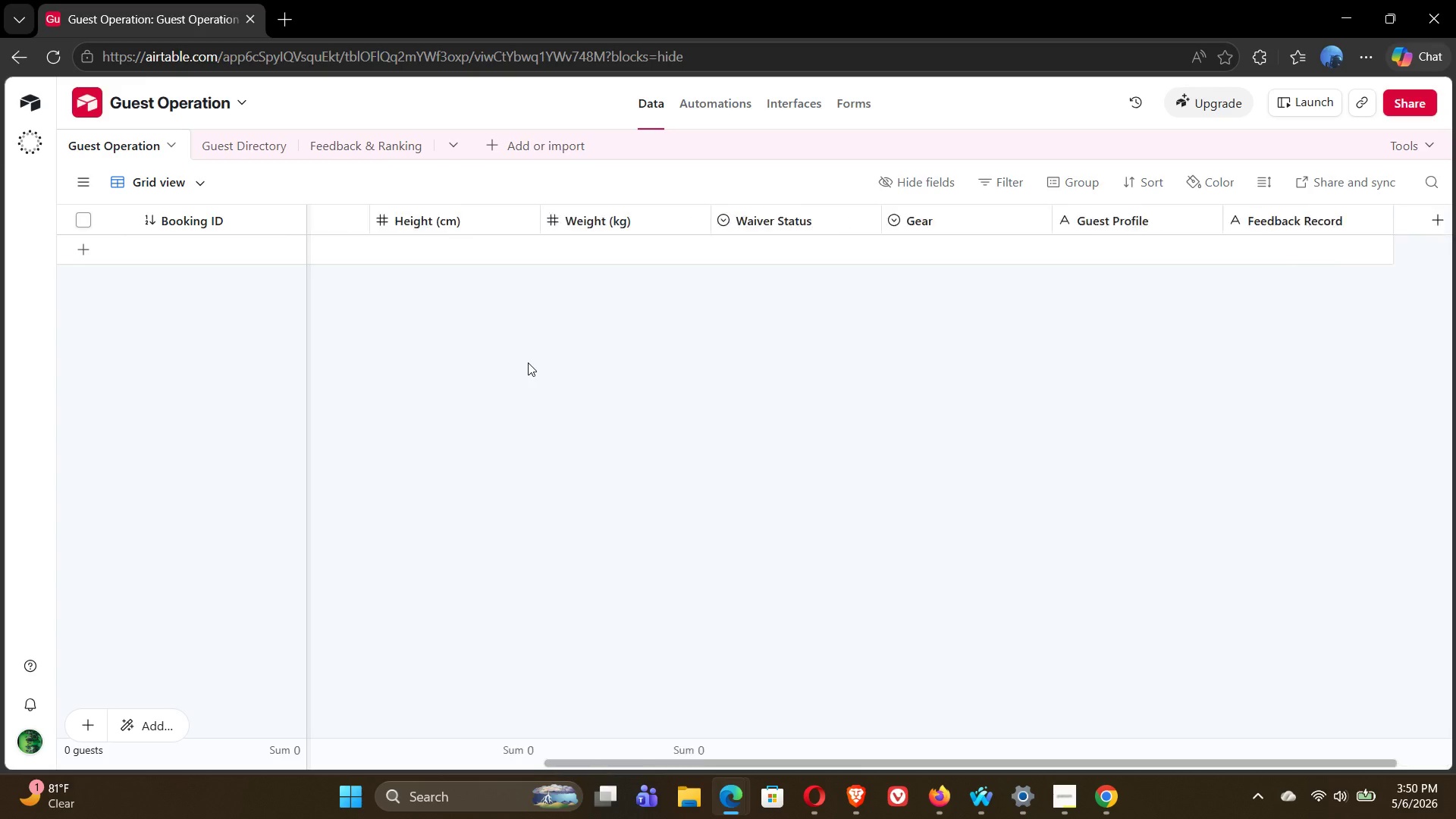 
wait(25.92)
 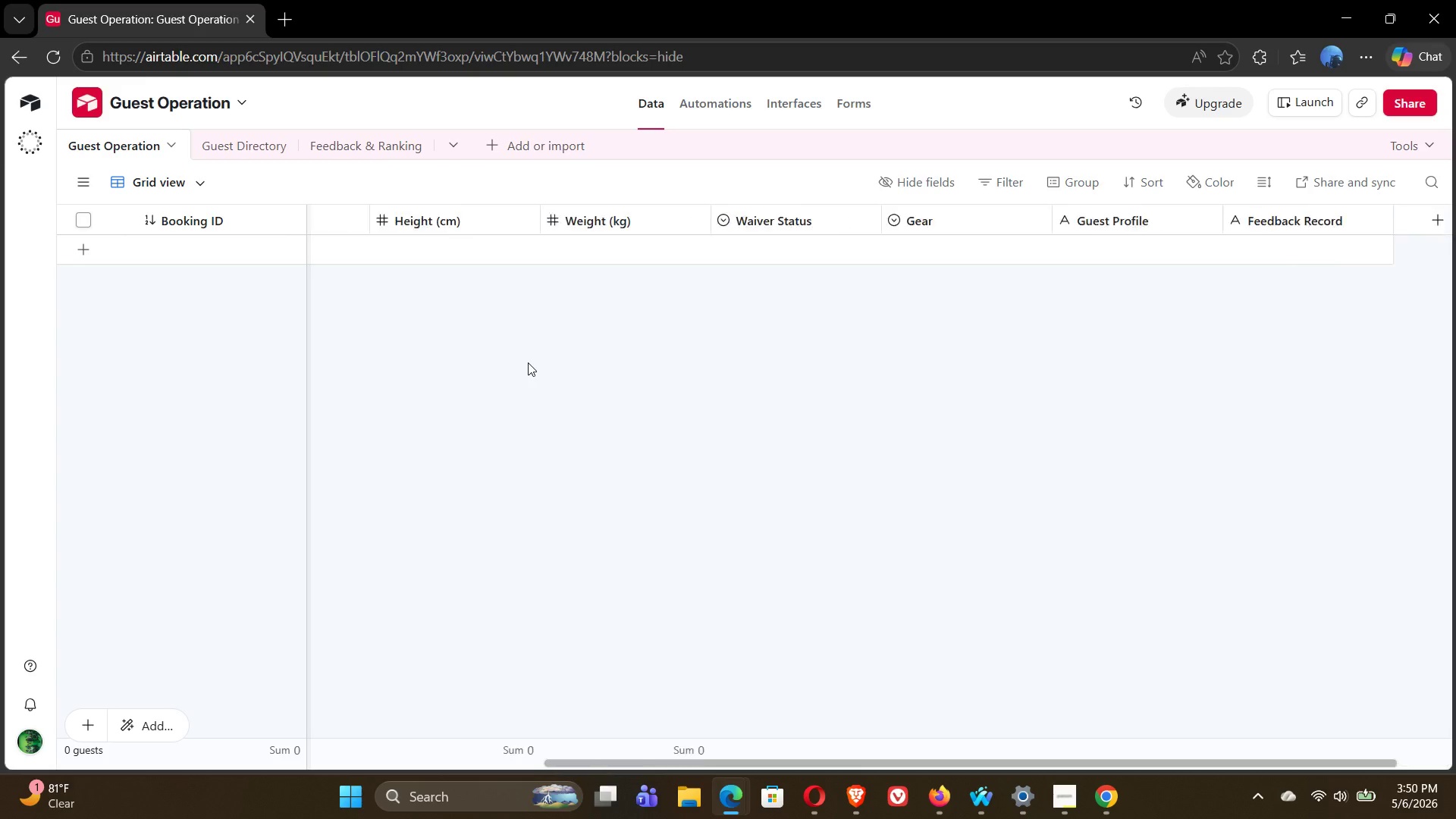 
double_click([893, 219])
 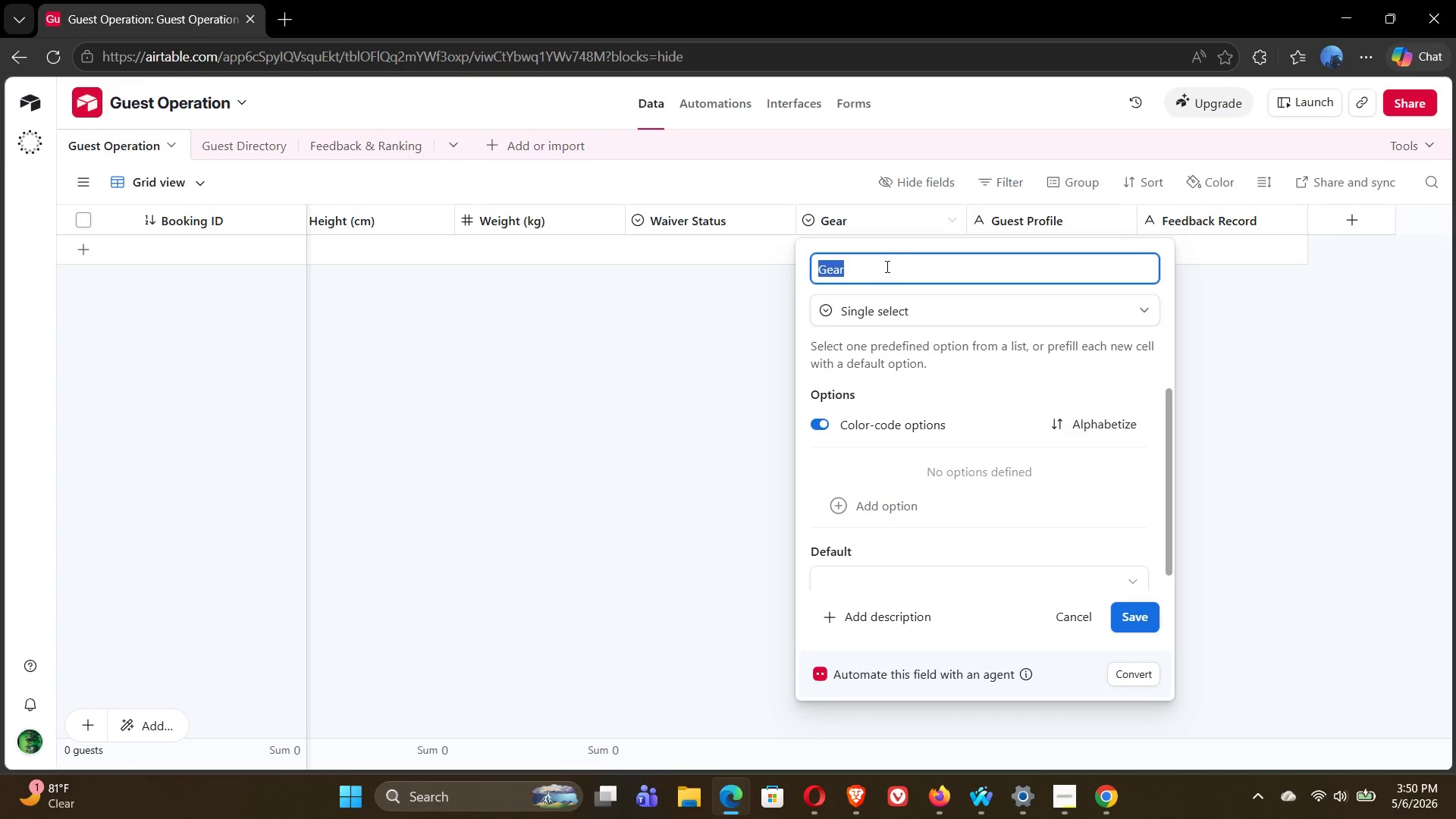 
left_click([886, 267])
 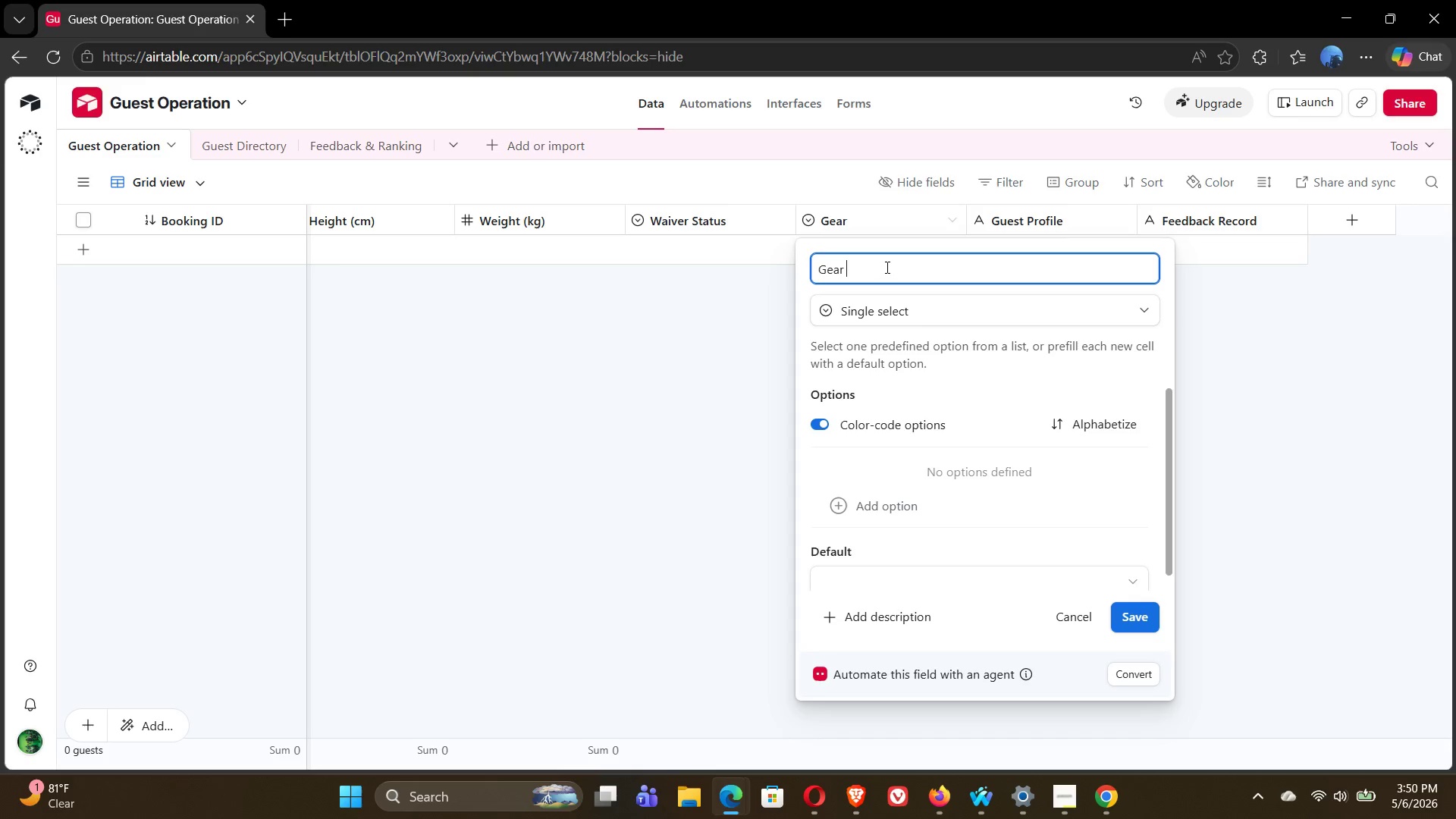 
type( Size)
 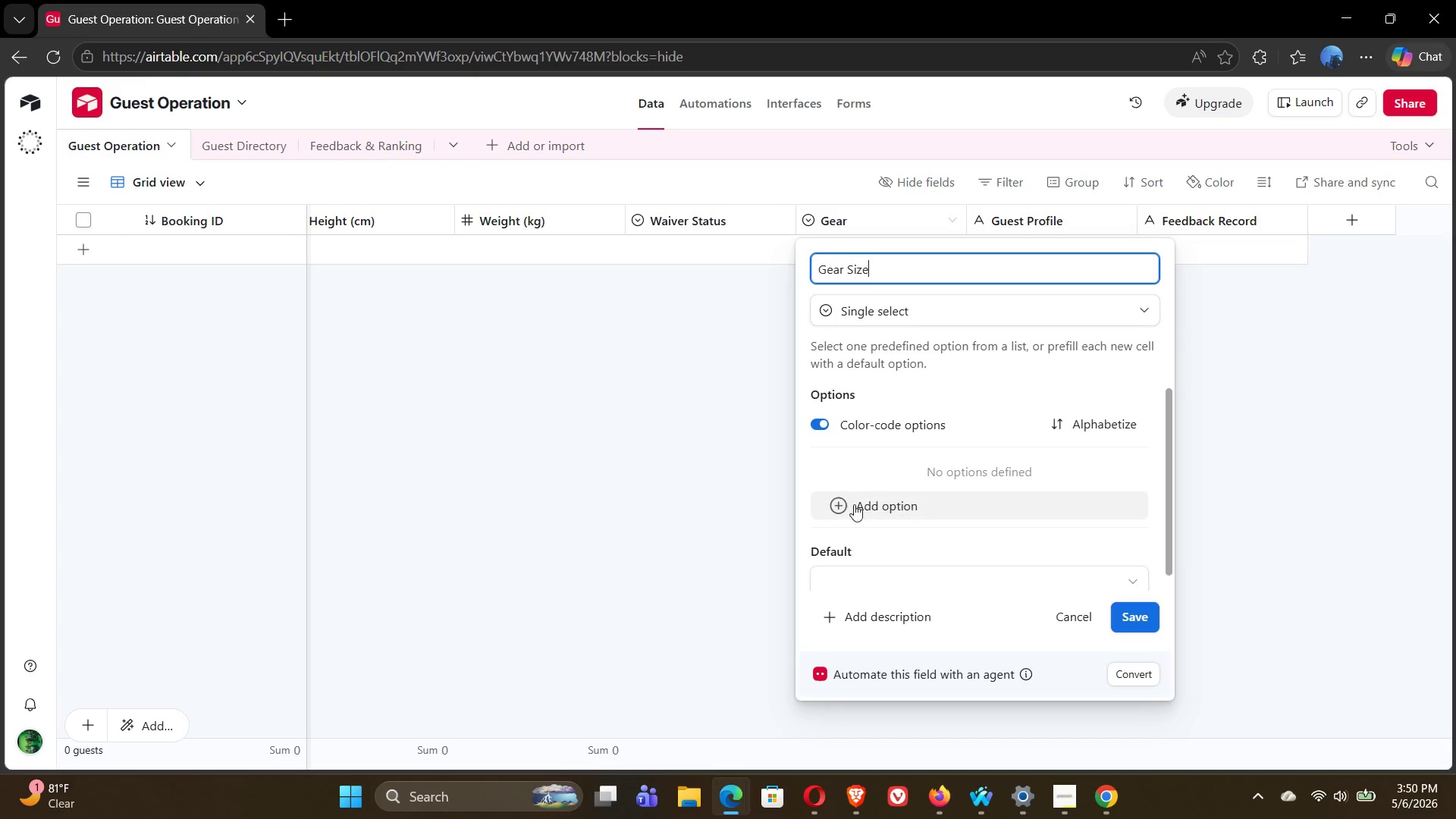 
left_click([838, 507])
 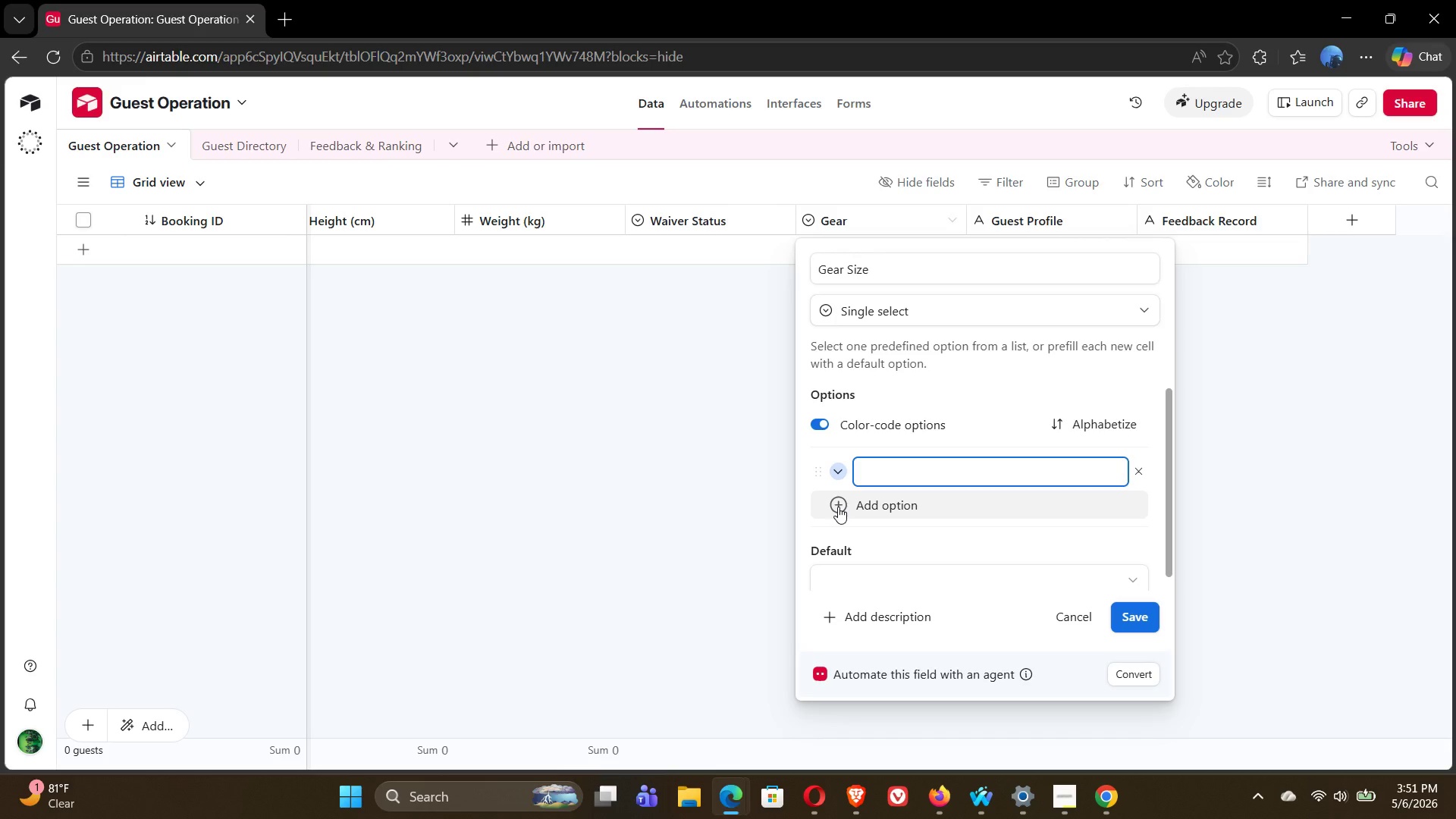 
wait(30.33)
 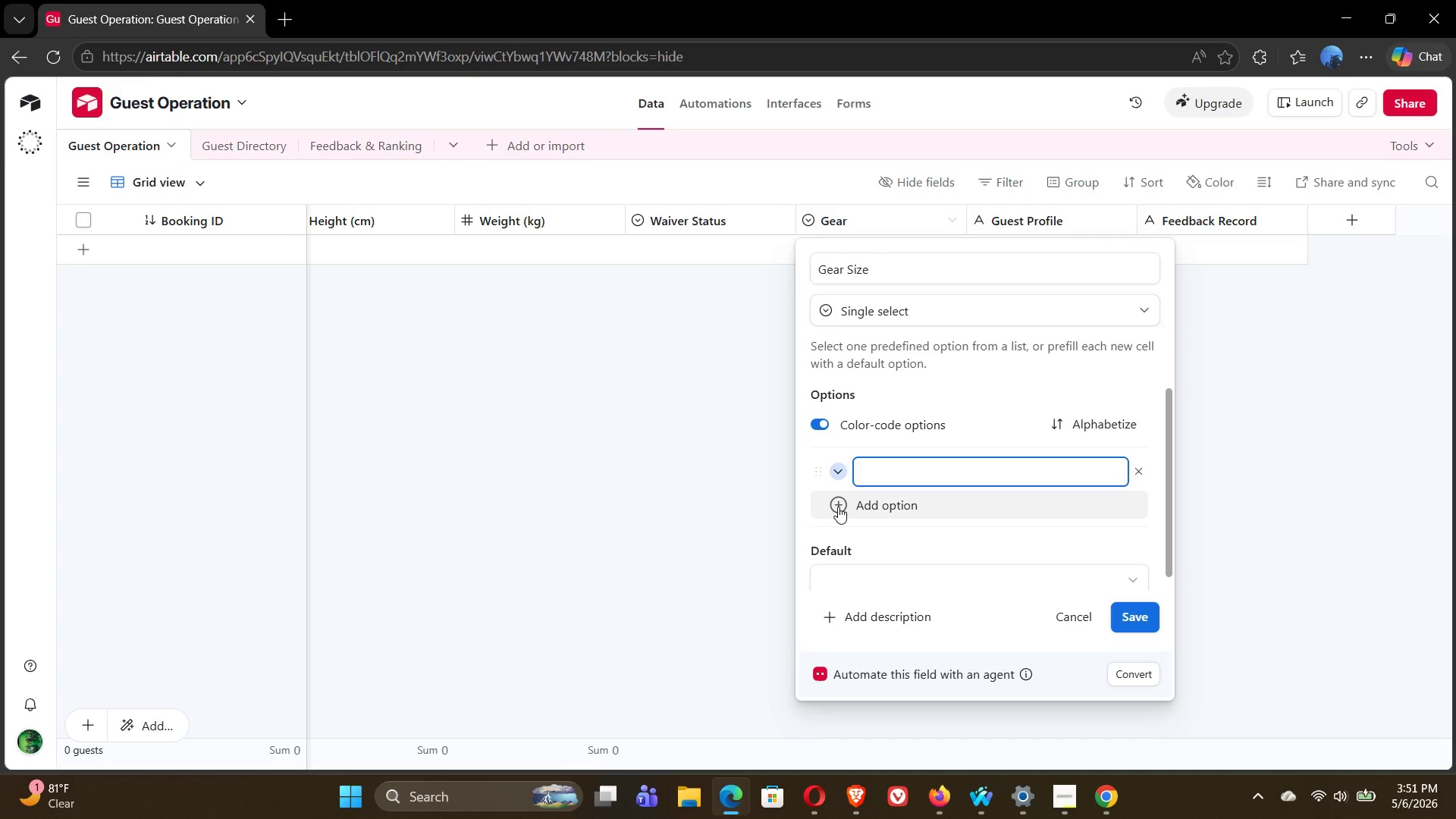 
left_click([1064, 803])